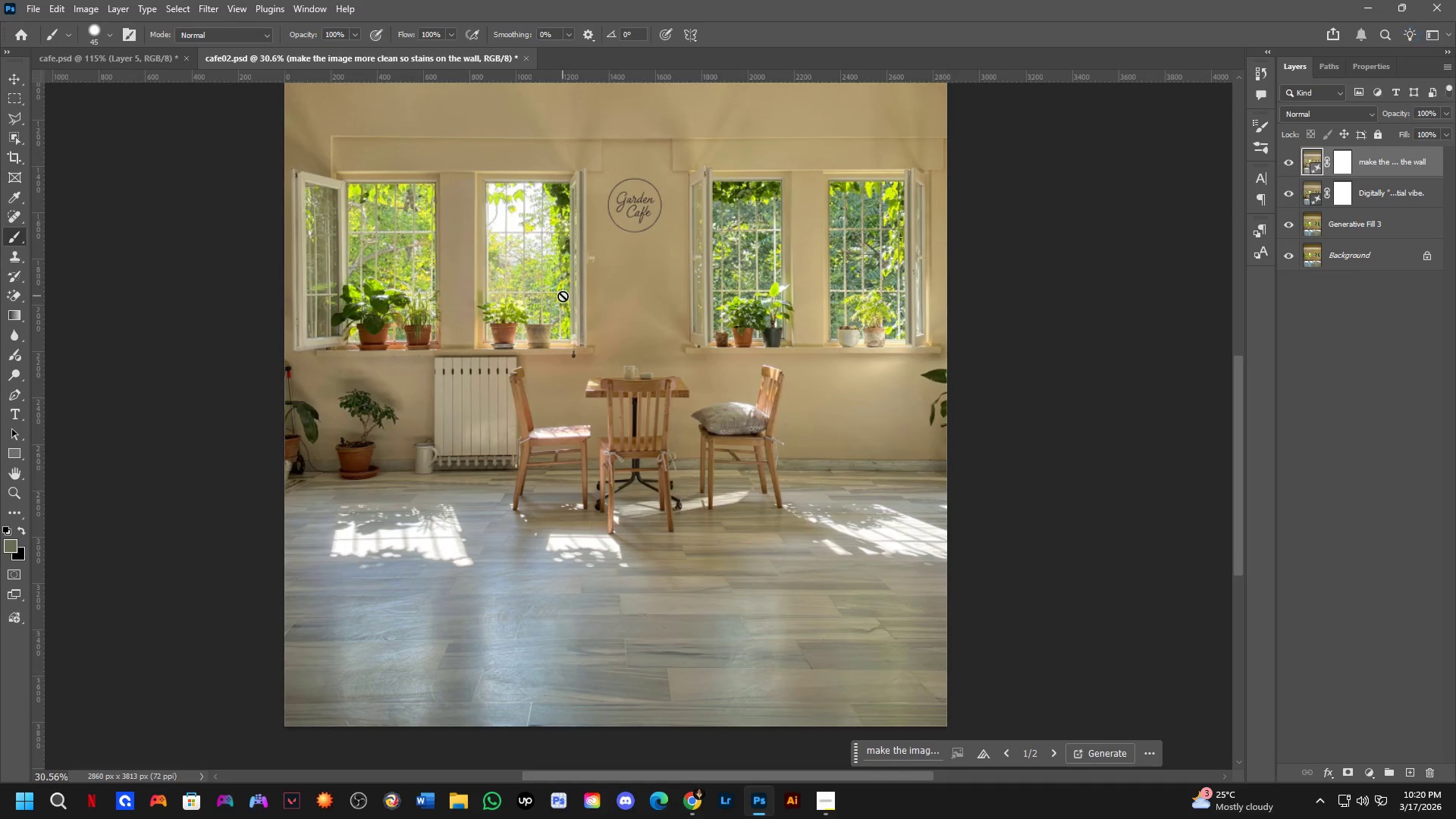 
key(Control+ControlLeft)
 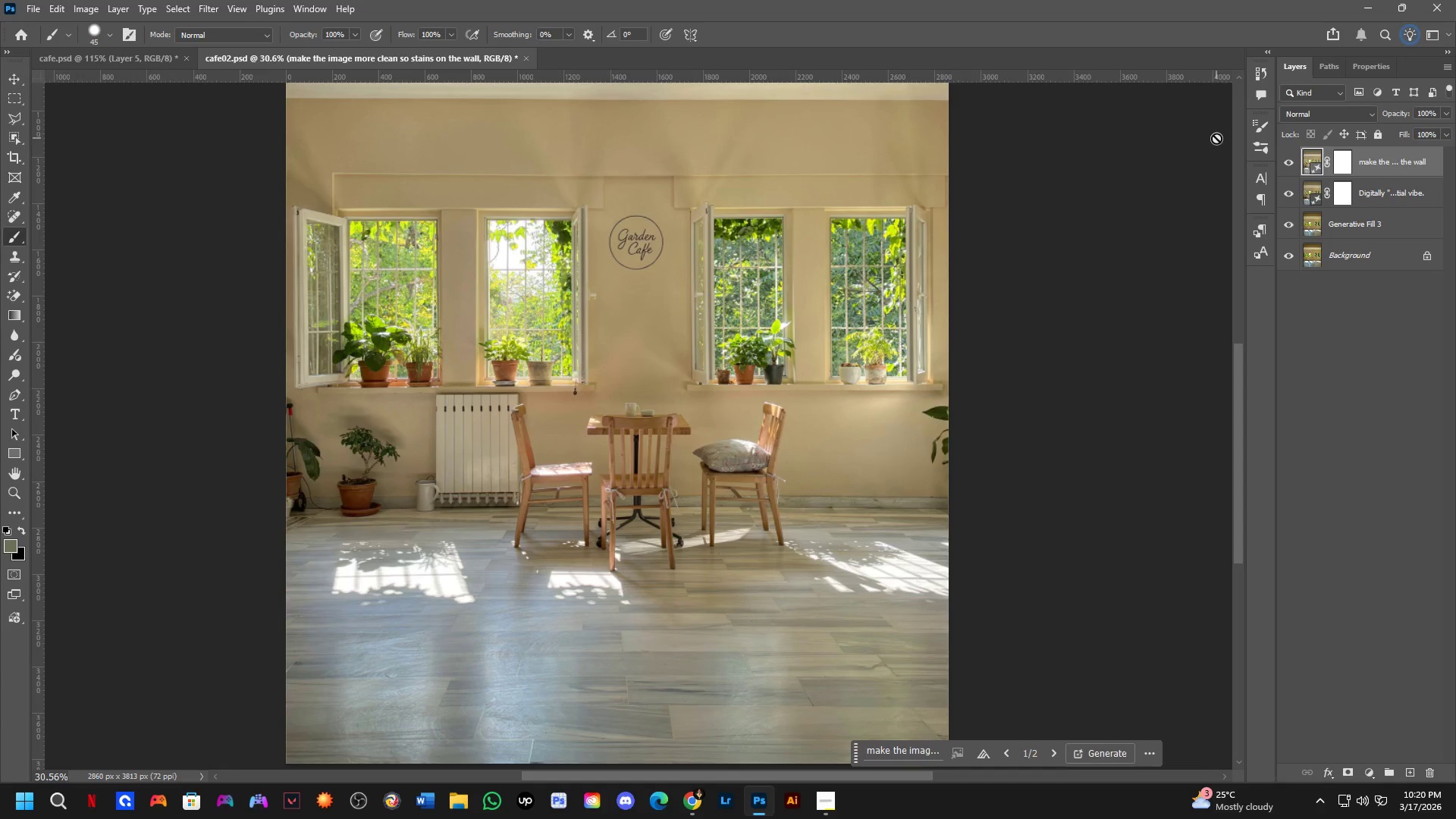 
key(Backspace)
 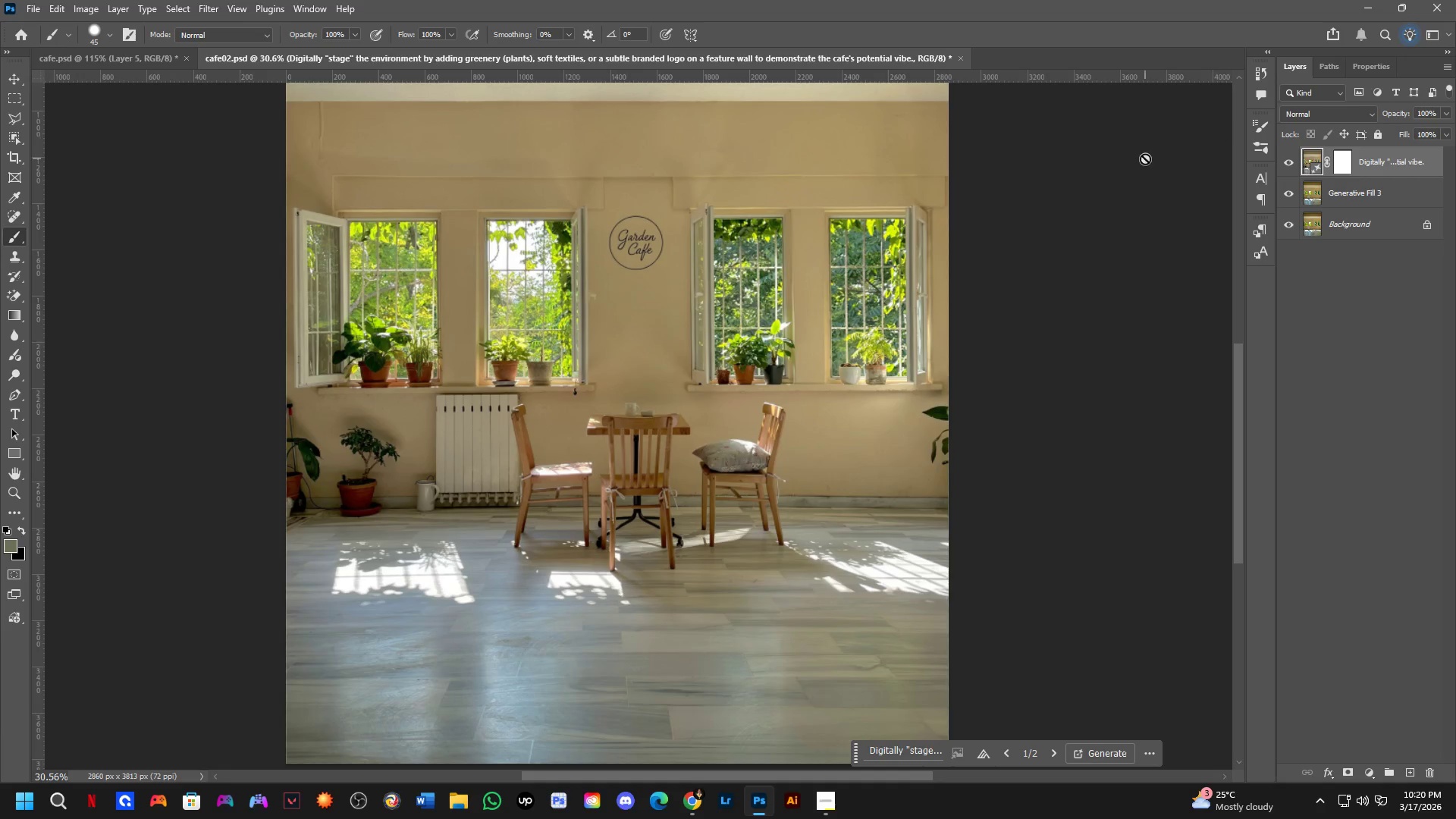 
key(Control+ControlLeft)
 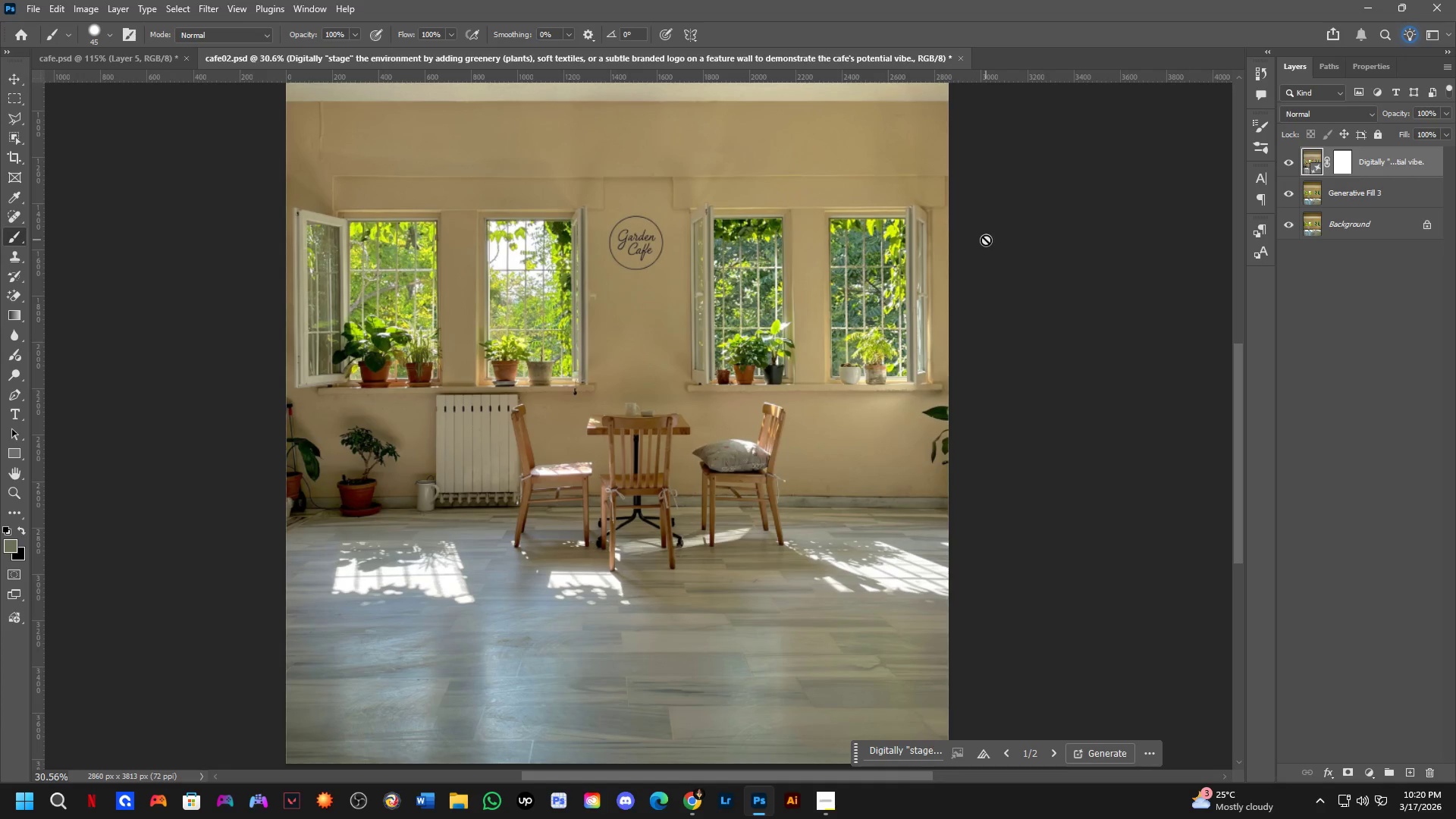 
key(Control+Meta+Tab)
 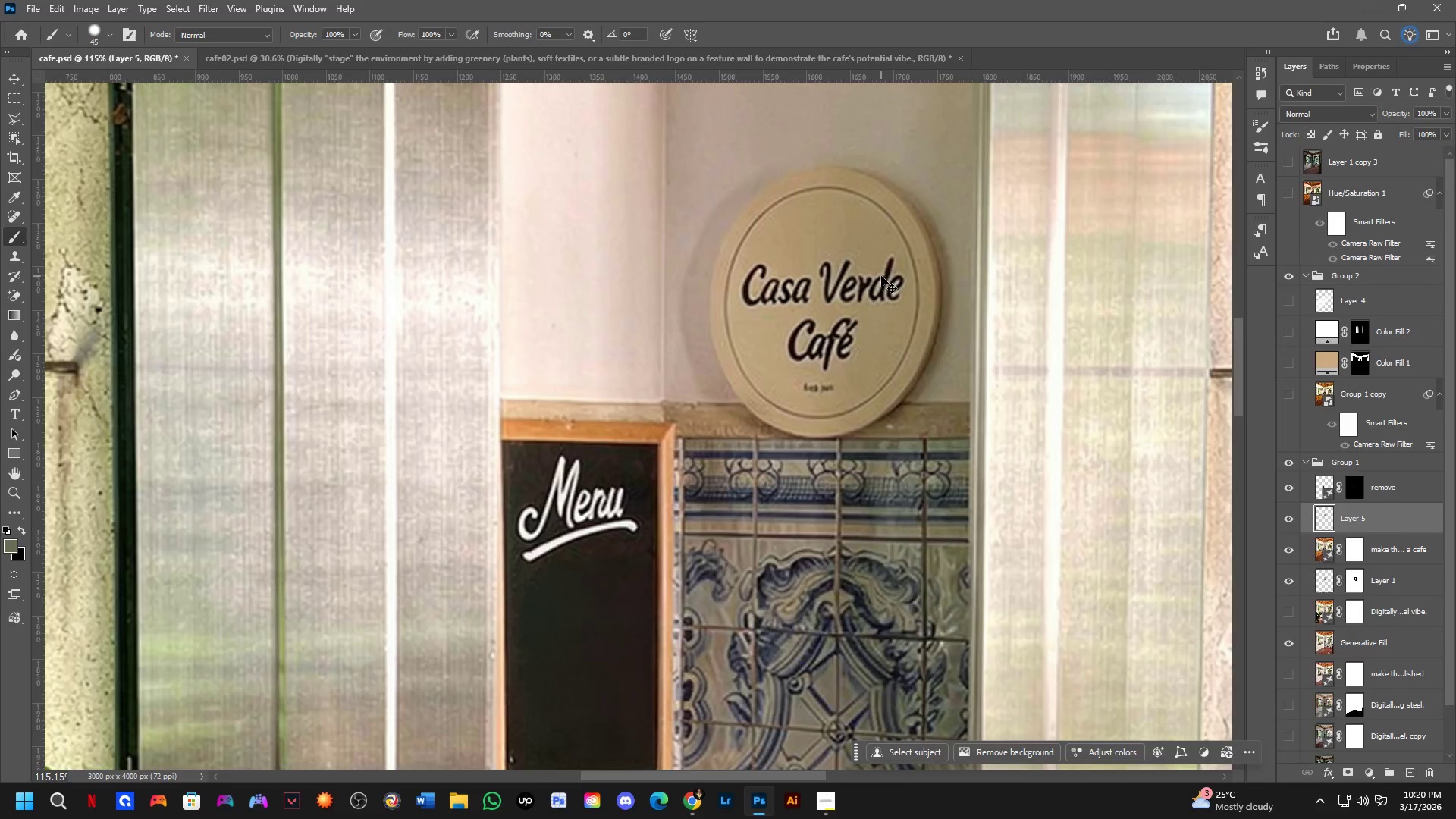 
key(Control+Meta+MetaLeft)
 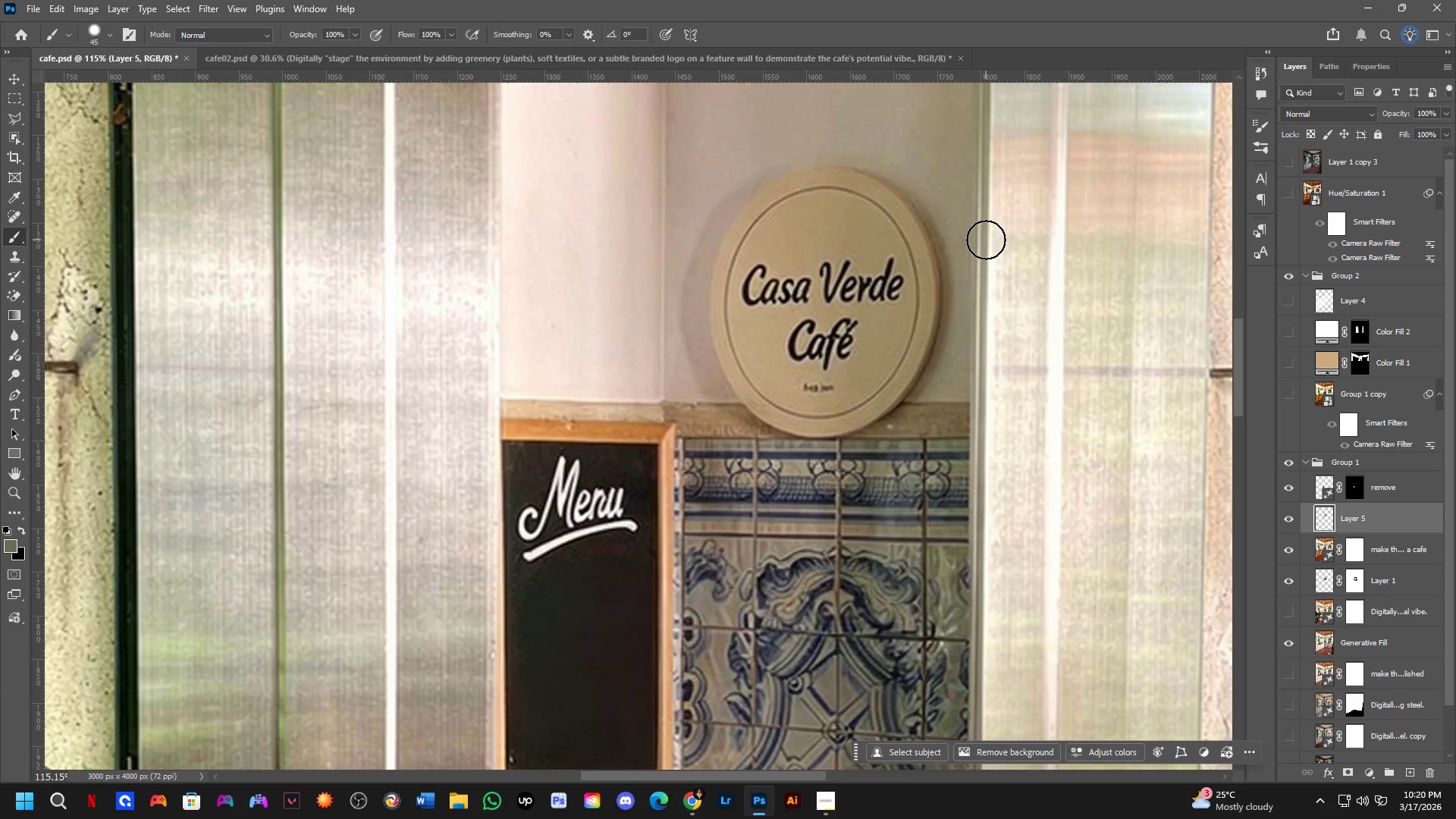 
key(Control+ControlLeft)
 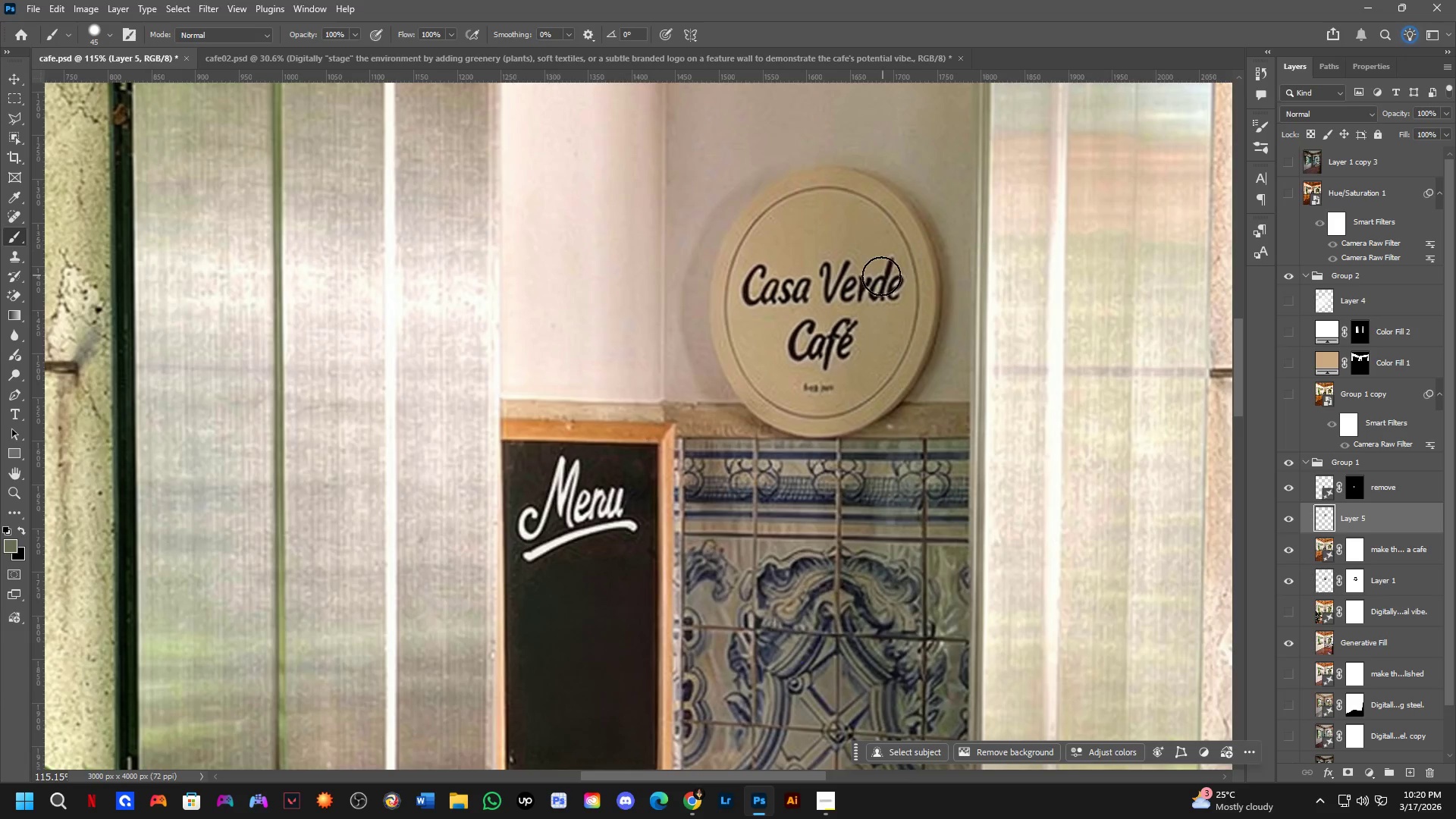 
key(Control+Tab)
 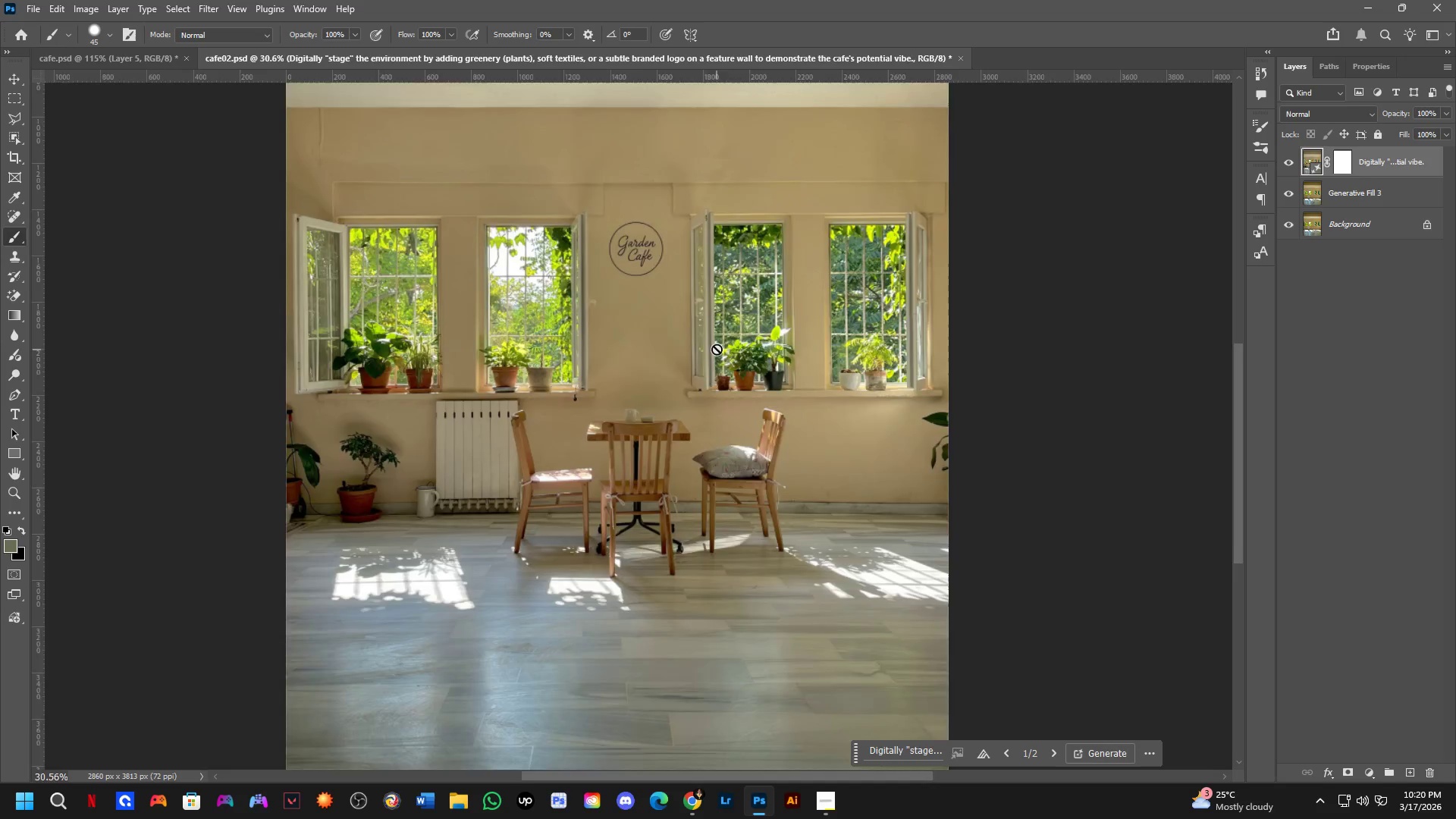 
scroll: coordinate [715, 346], scroll_direction: down, amount: 5.0
 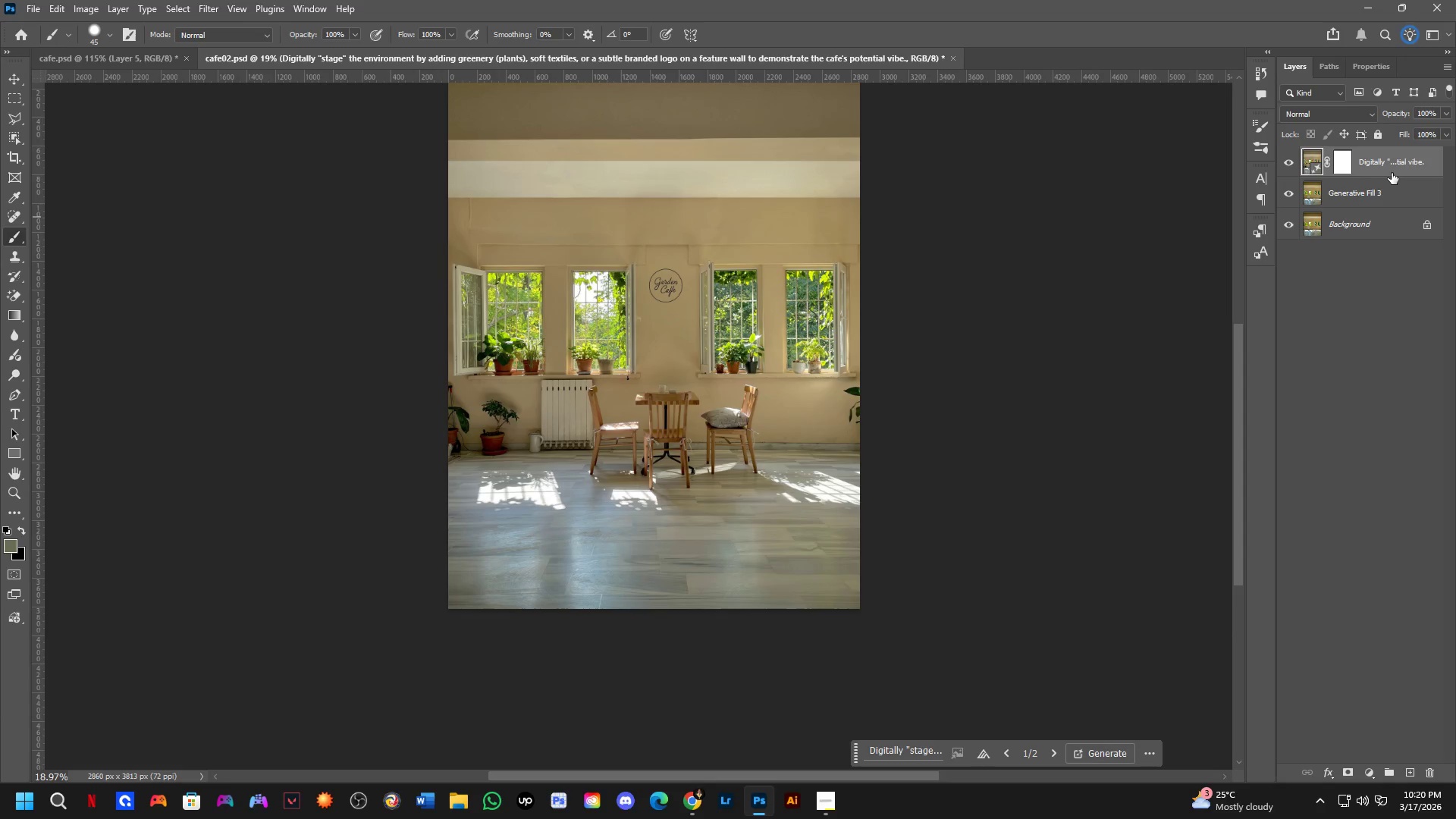 
double_click([1392, 164])
 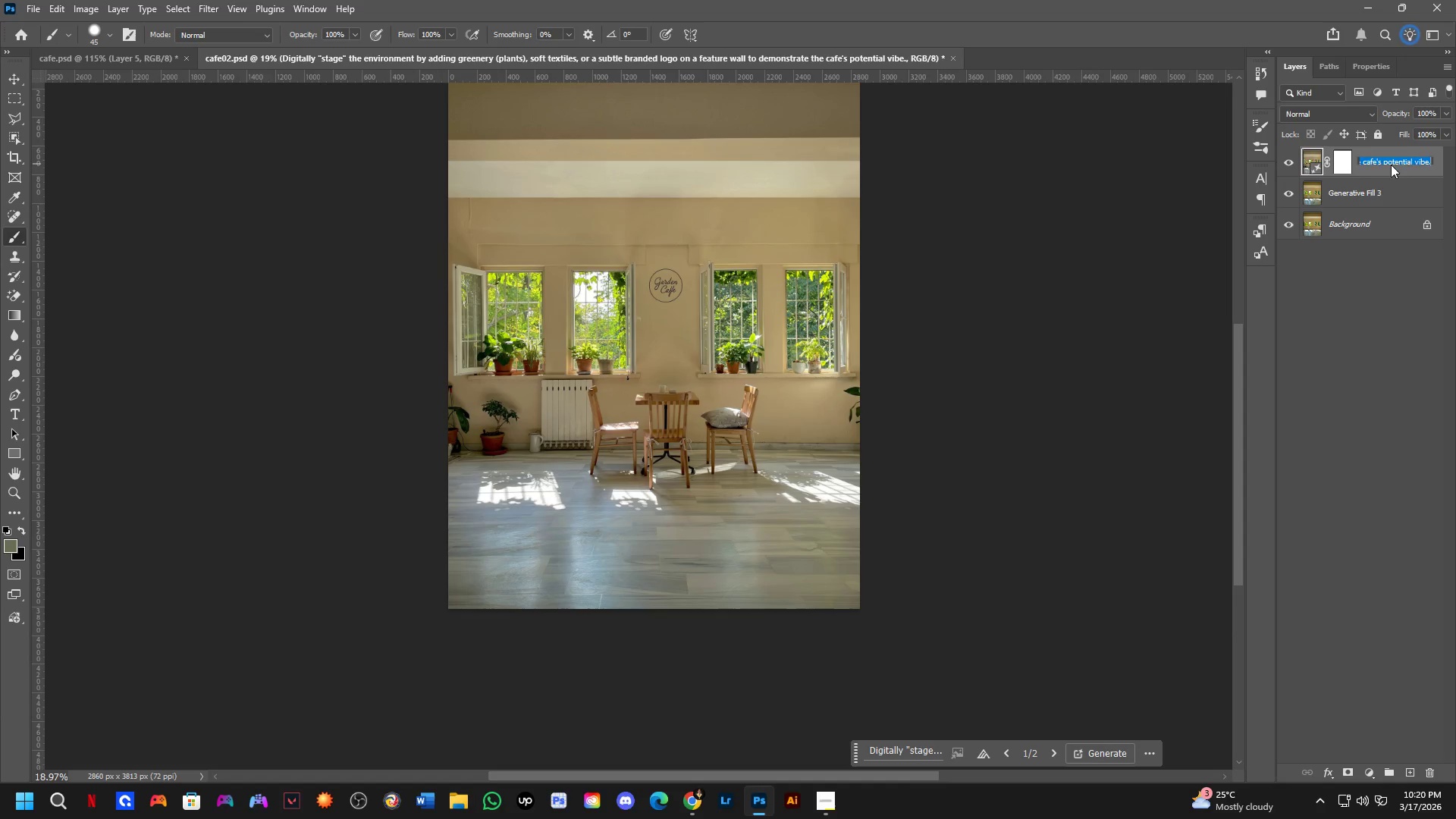 
type(x)
key(Backspace)
type(cafe)
 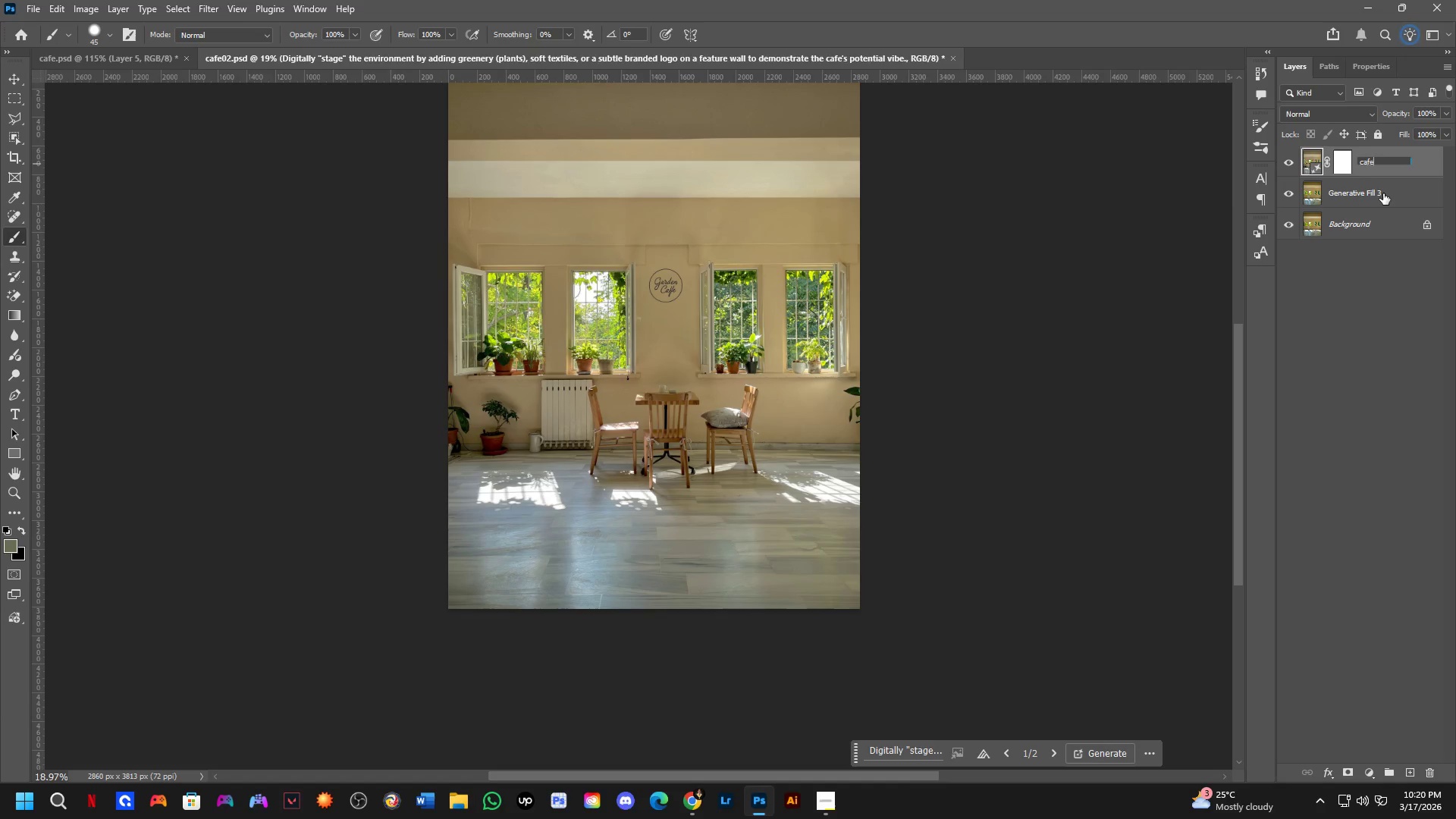 
key(Enter)
 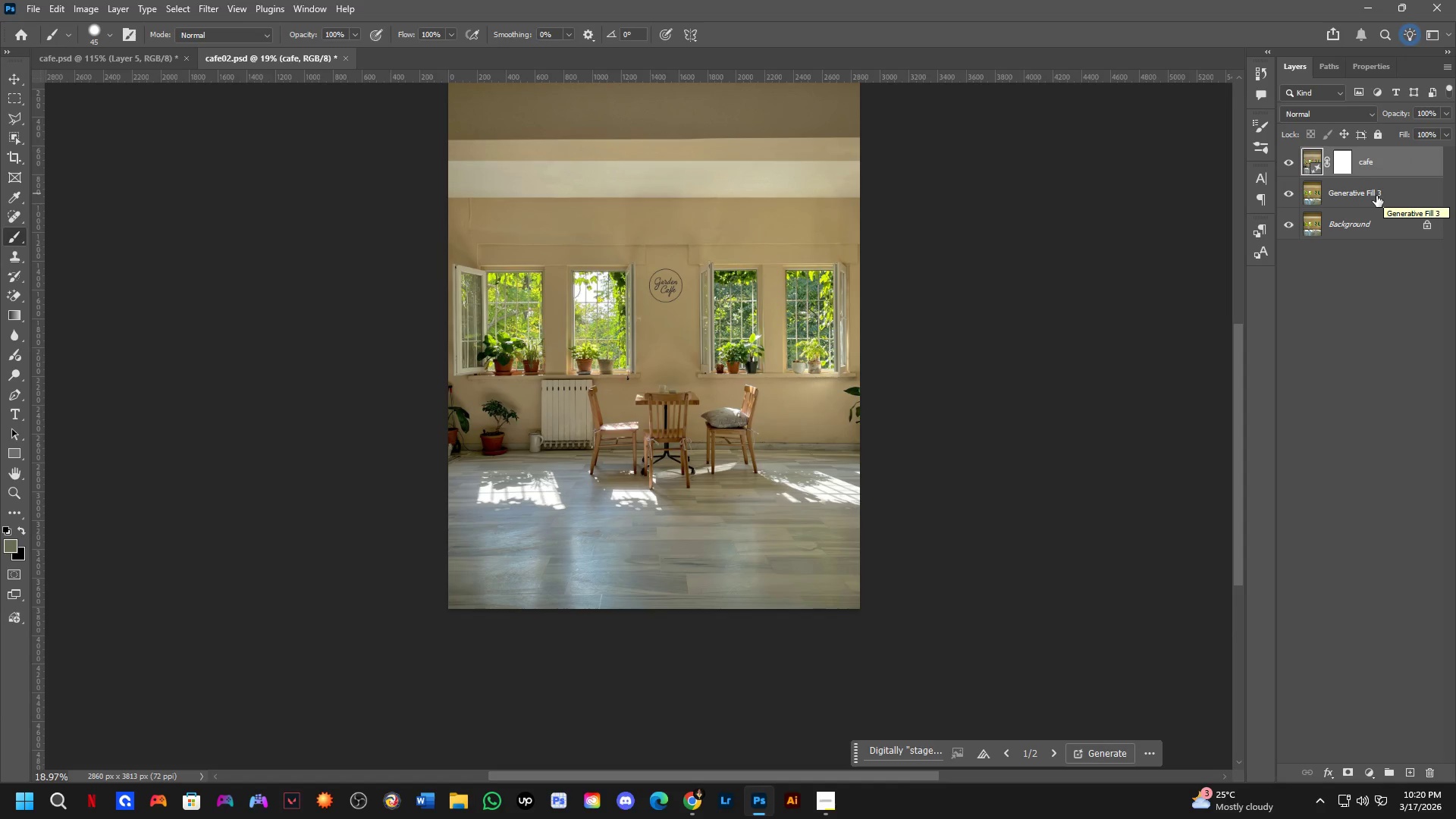 
wait(9.72)
 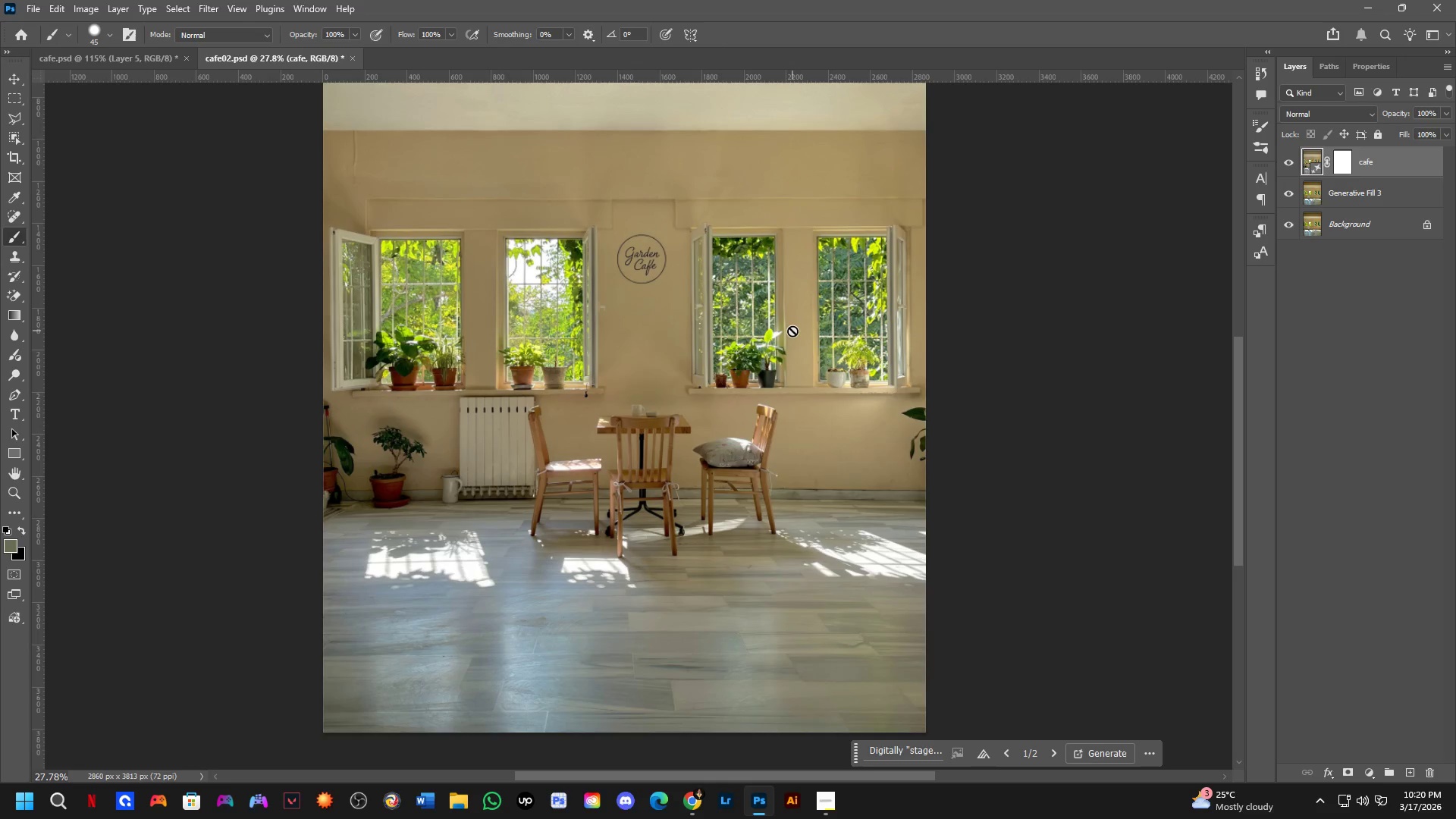 
key(Control+ControlLeft)
 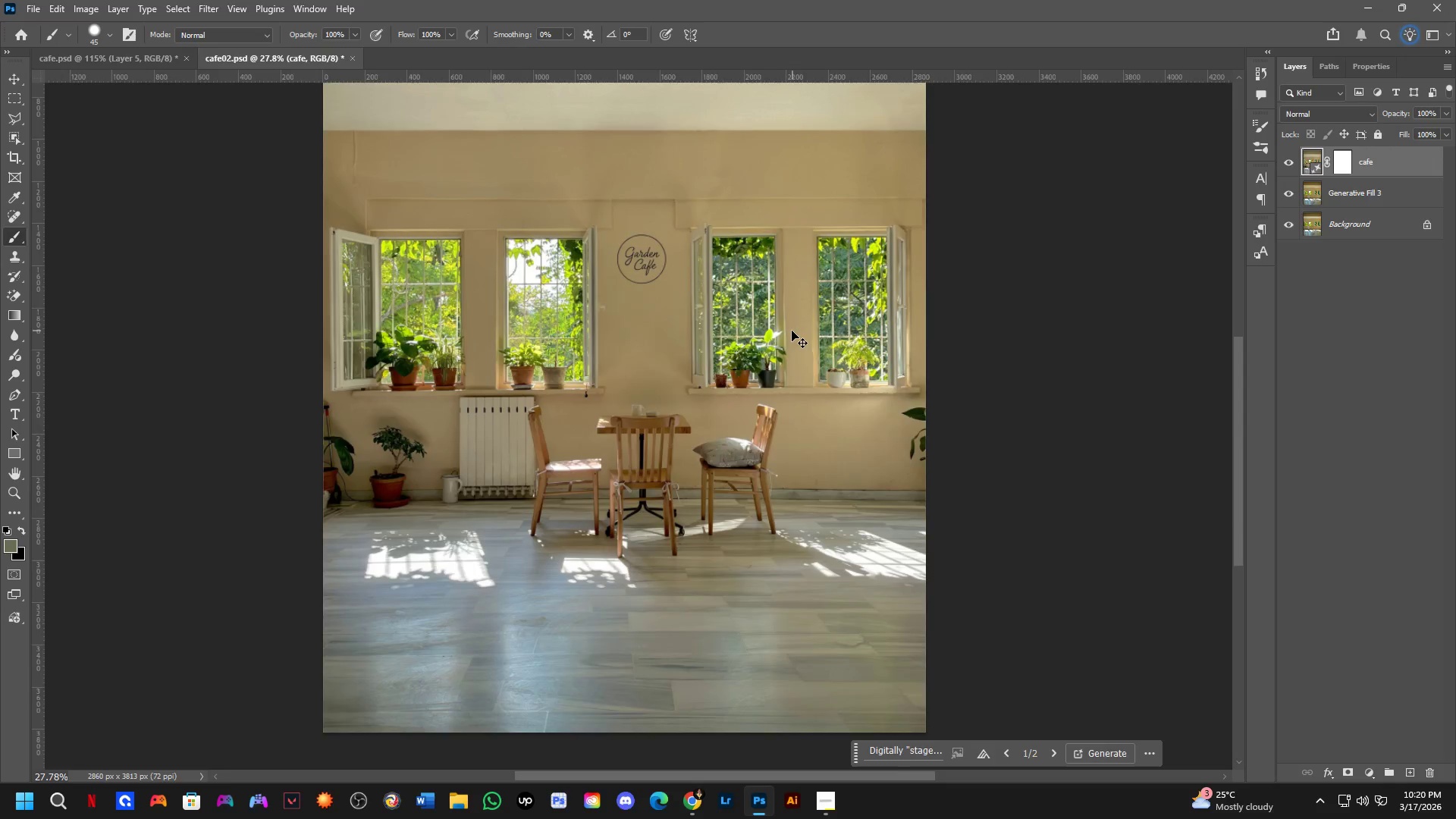 
key(Control+Tab)
 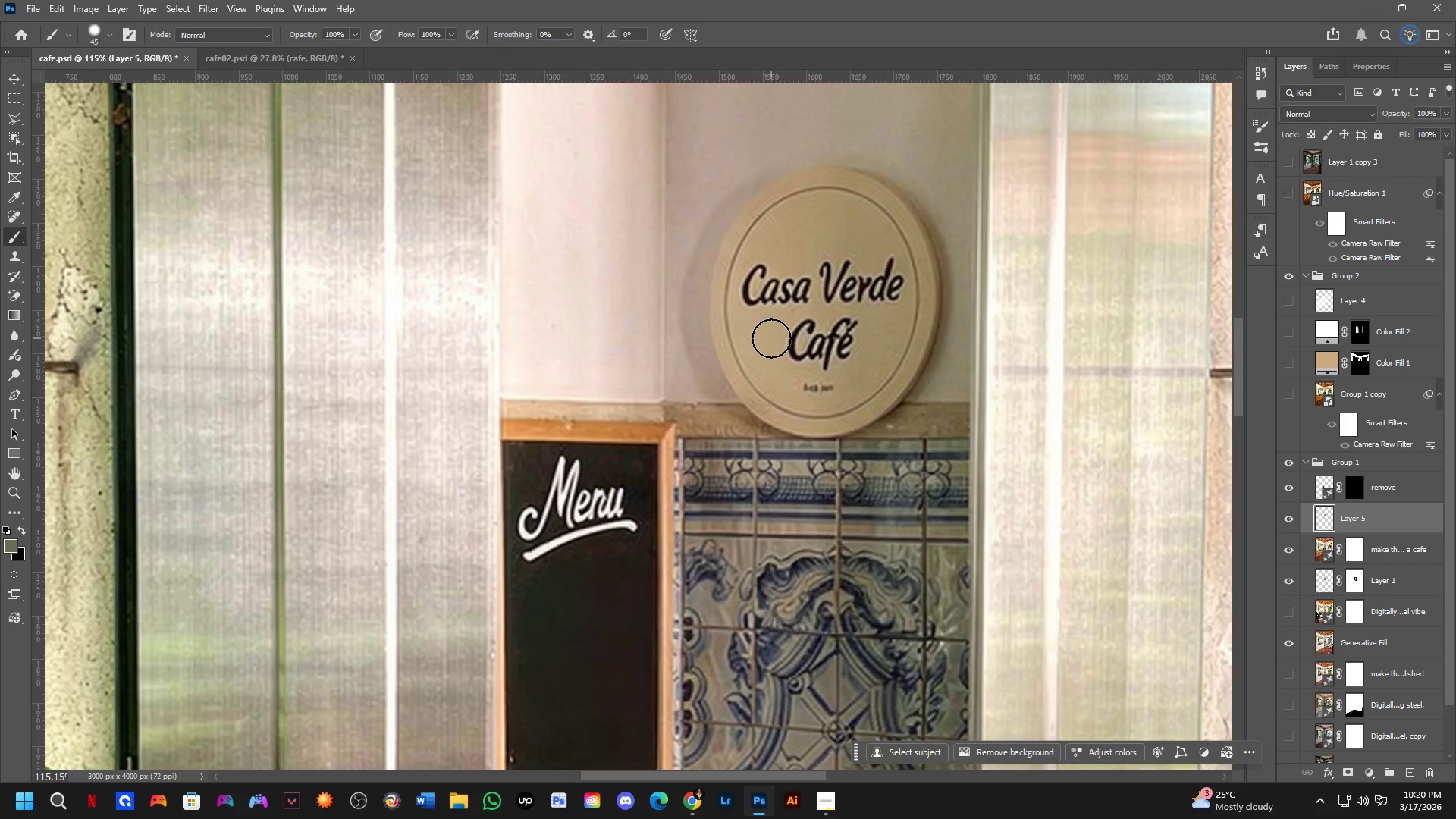 
scroll: coordinate [720, 343], scroll_direction: up, amount: 4.0
 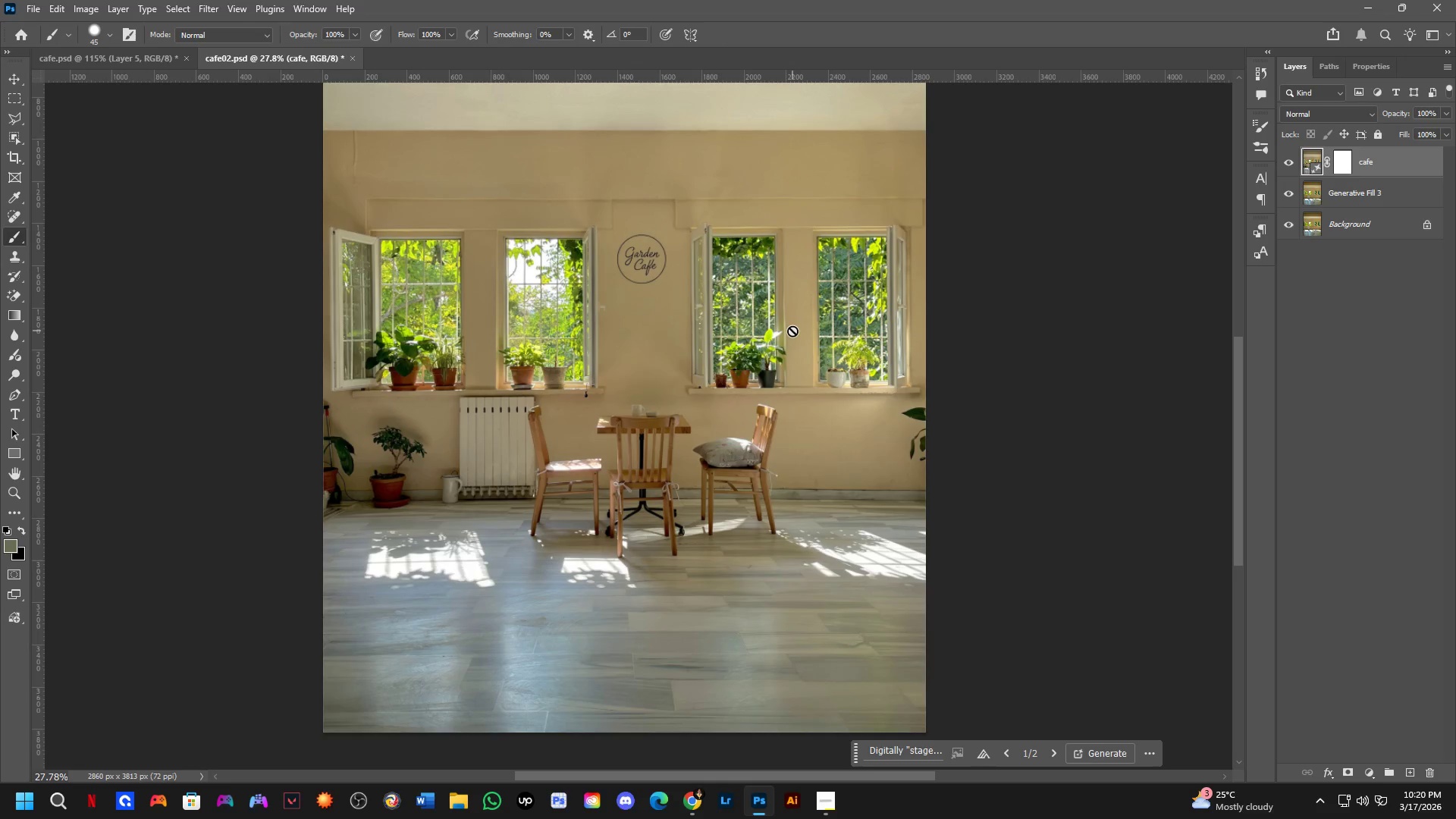 
key(Shift+ShiftLeft)
 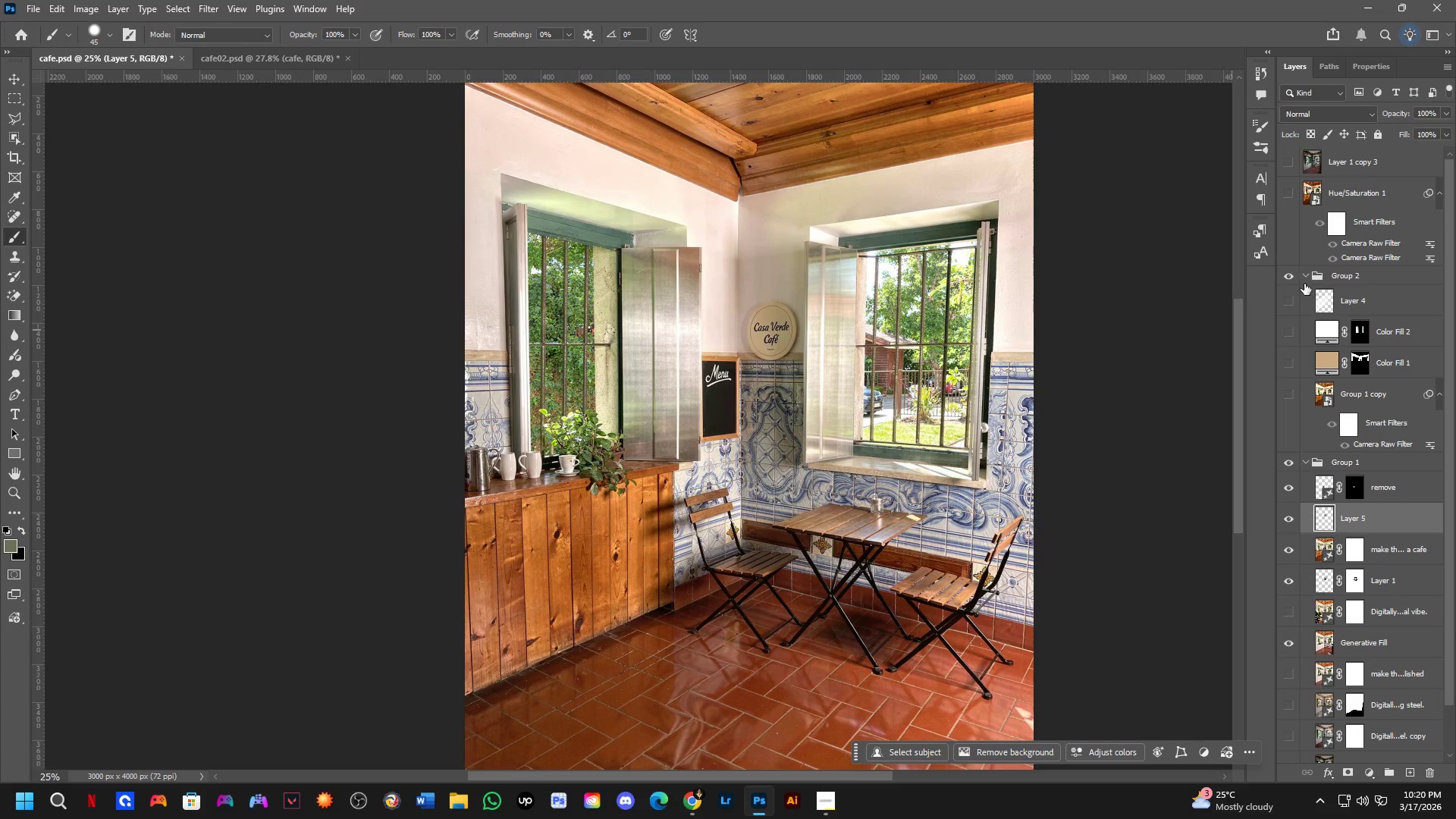 
scroll: coordinate [753, 339], scroll_direction: down, amount: 14.0
 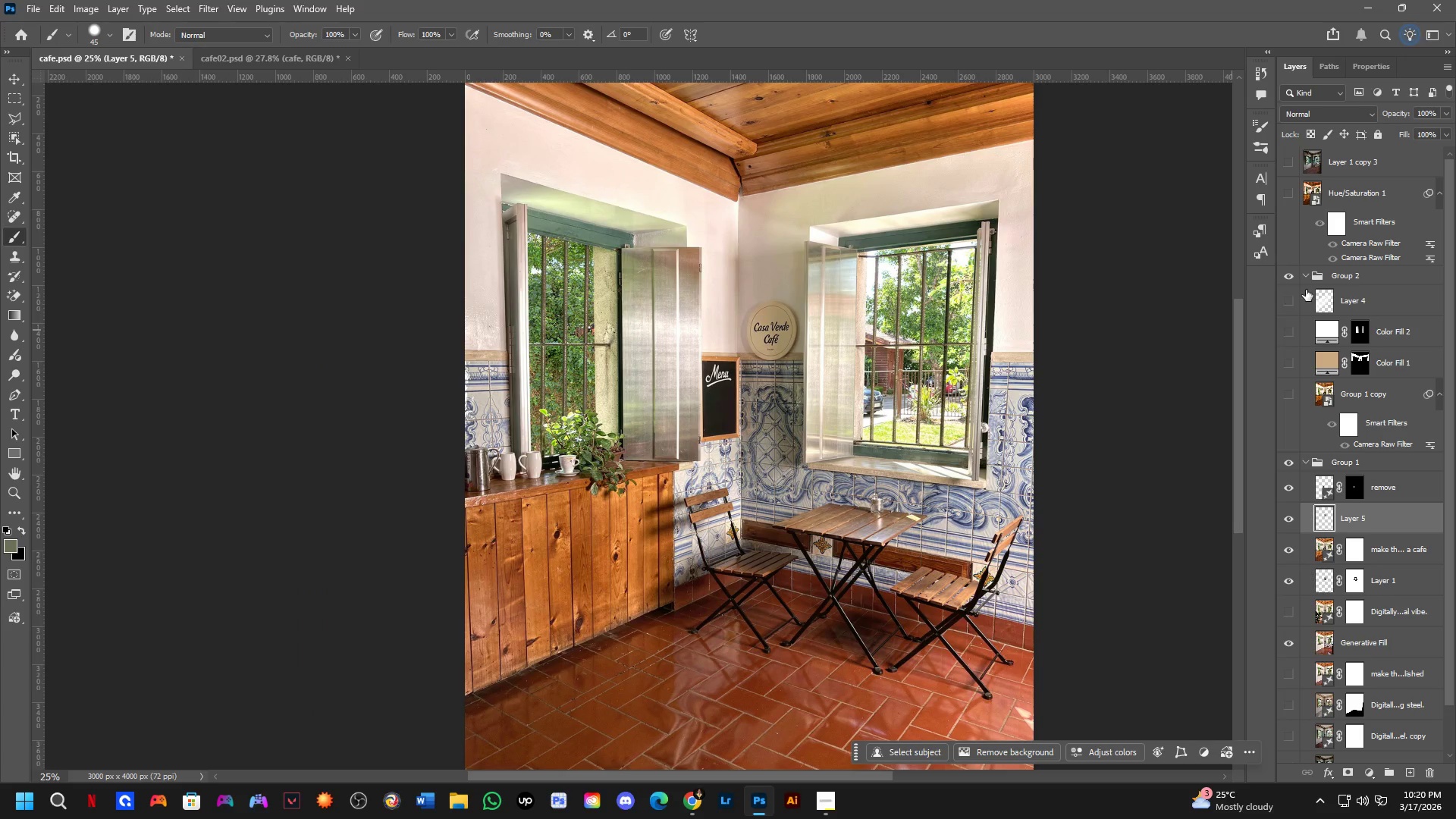 
left_click_drag(start_coordinate=[1309, 275], to_coordinate=[1305, 275])
 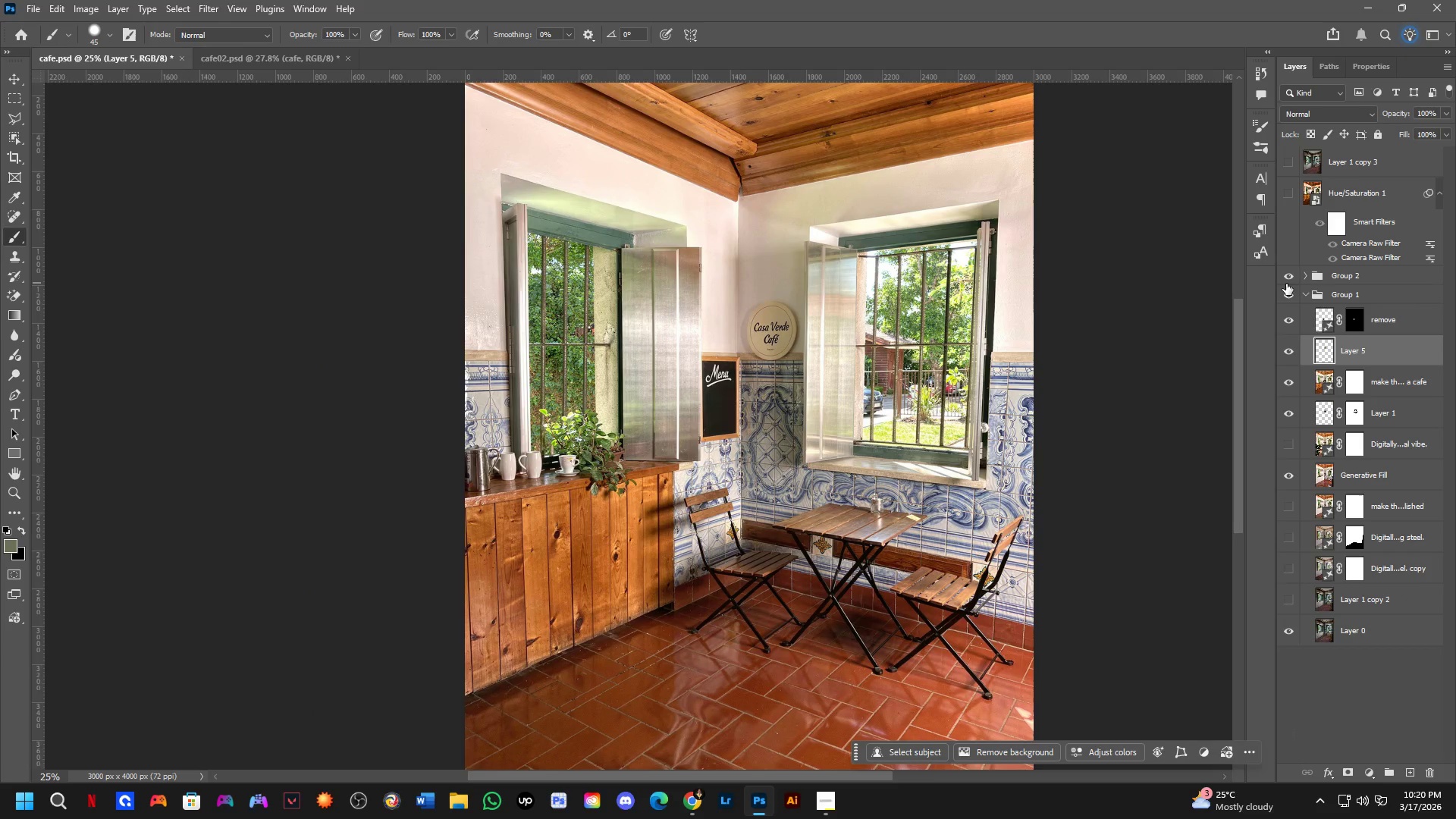 
double_click([1286, 284])
 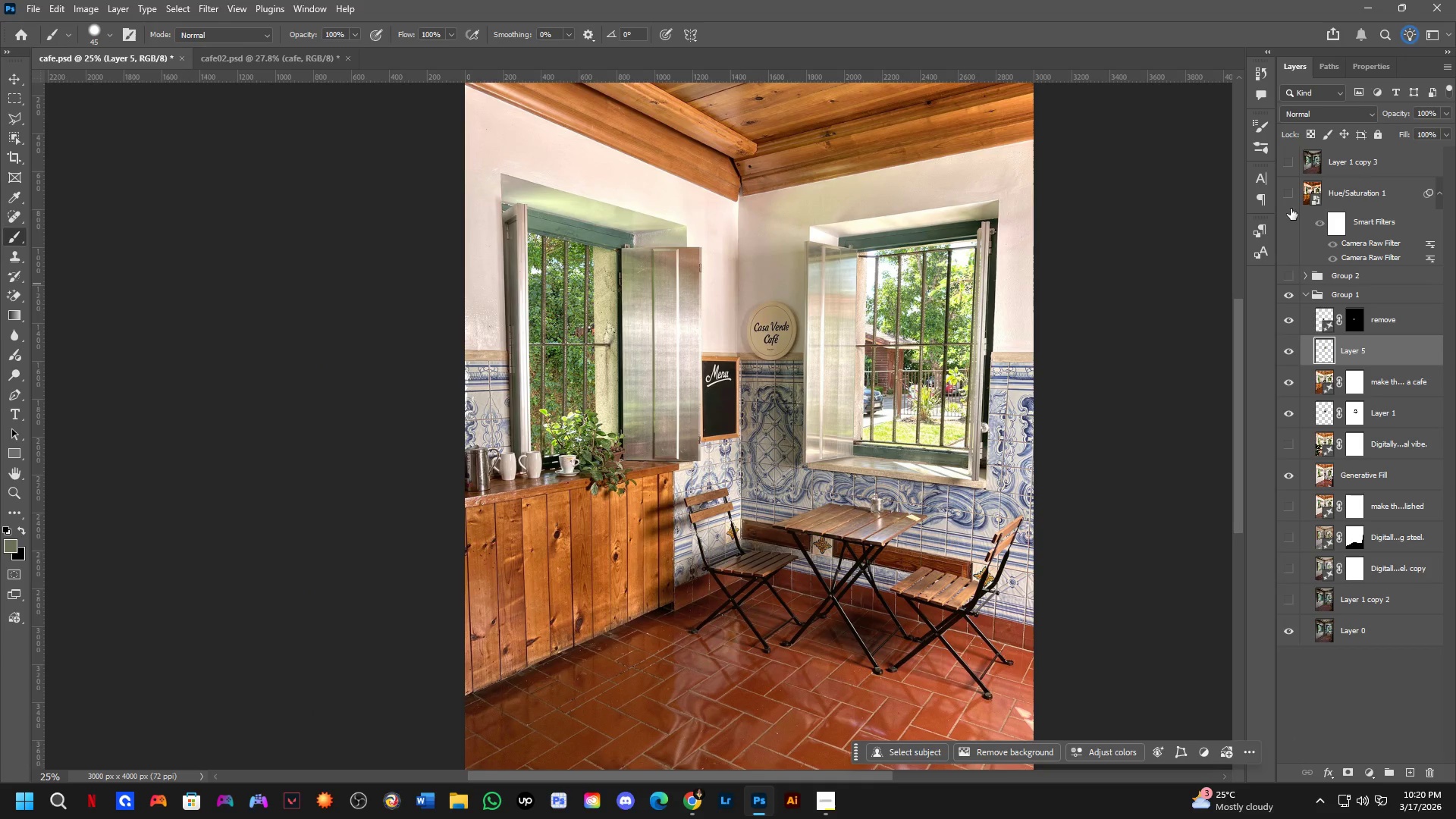 
left_click([1290, 202])
 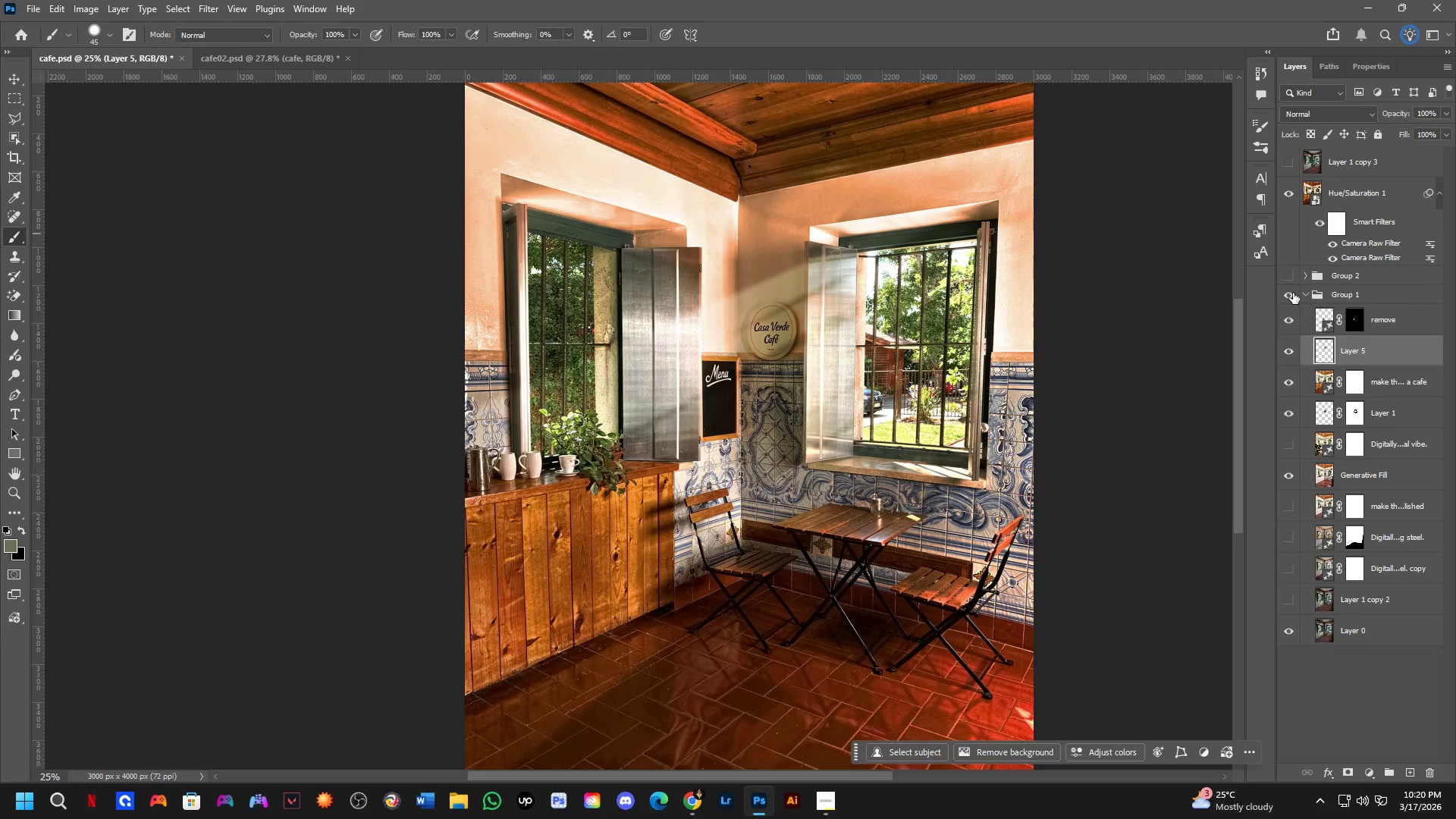 
hold_key(key=Space, duration=0.36)
 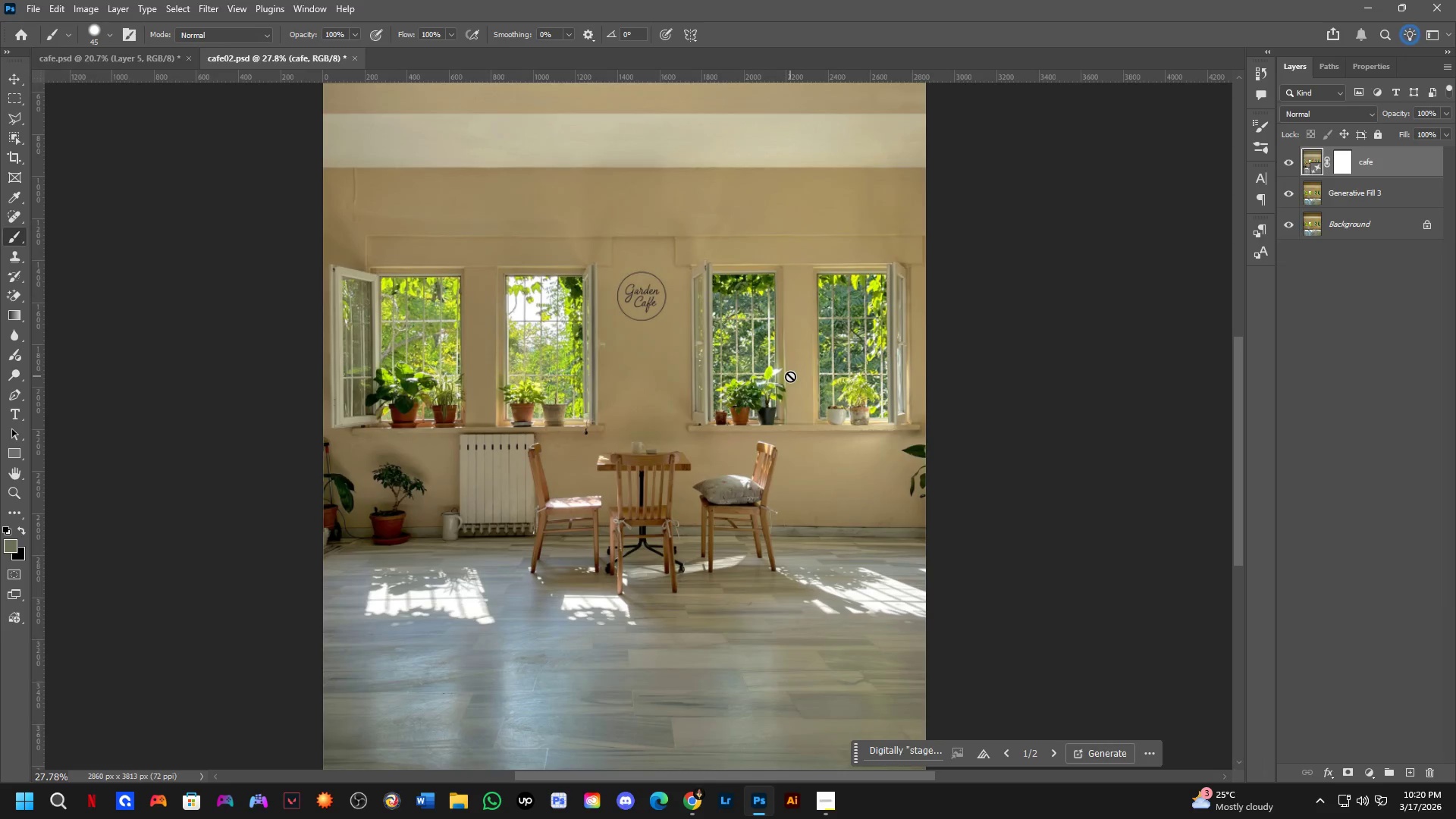 
left_click_drag(start_coordinate=[884, 364], to_coordinate=[836, 372])
 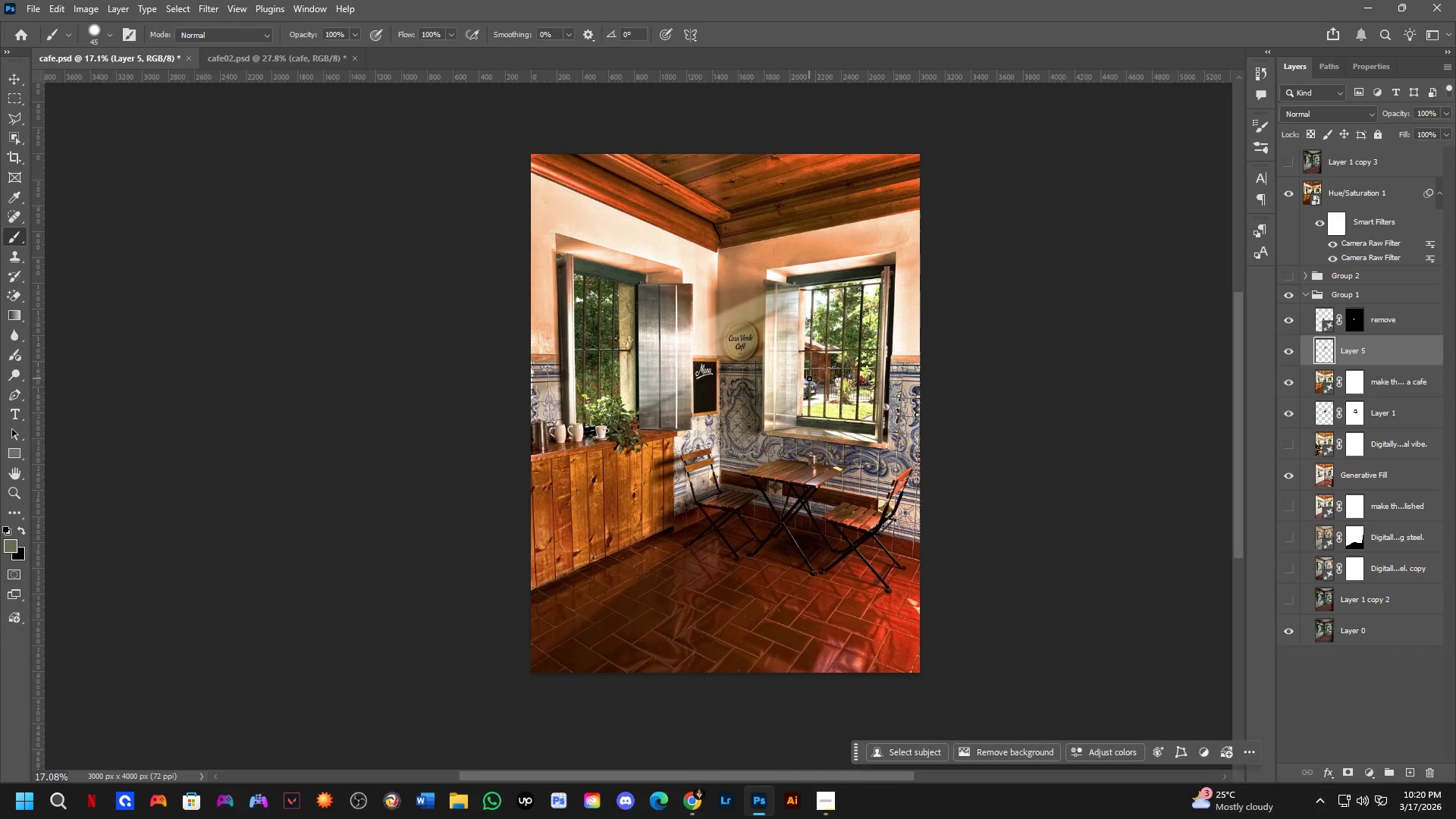 
scroll: coordinate [849, 337], scroll_direction: down, amount: 4.0
 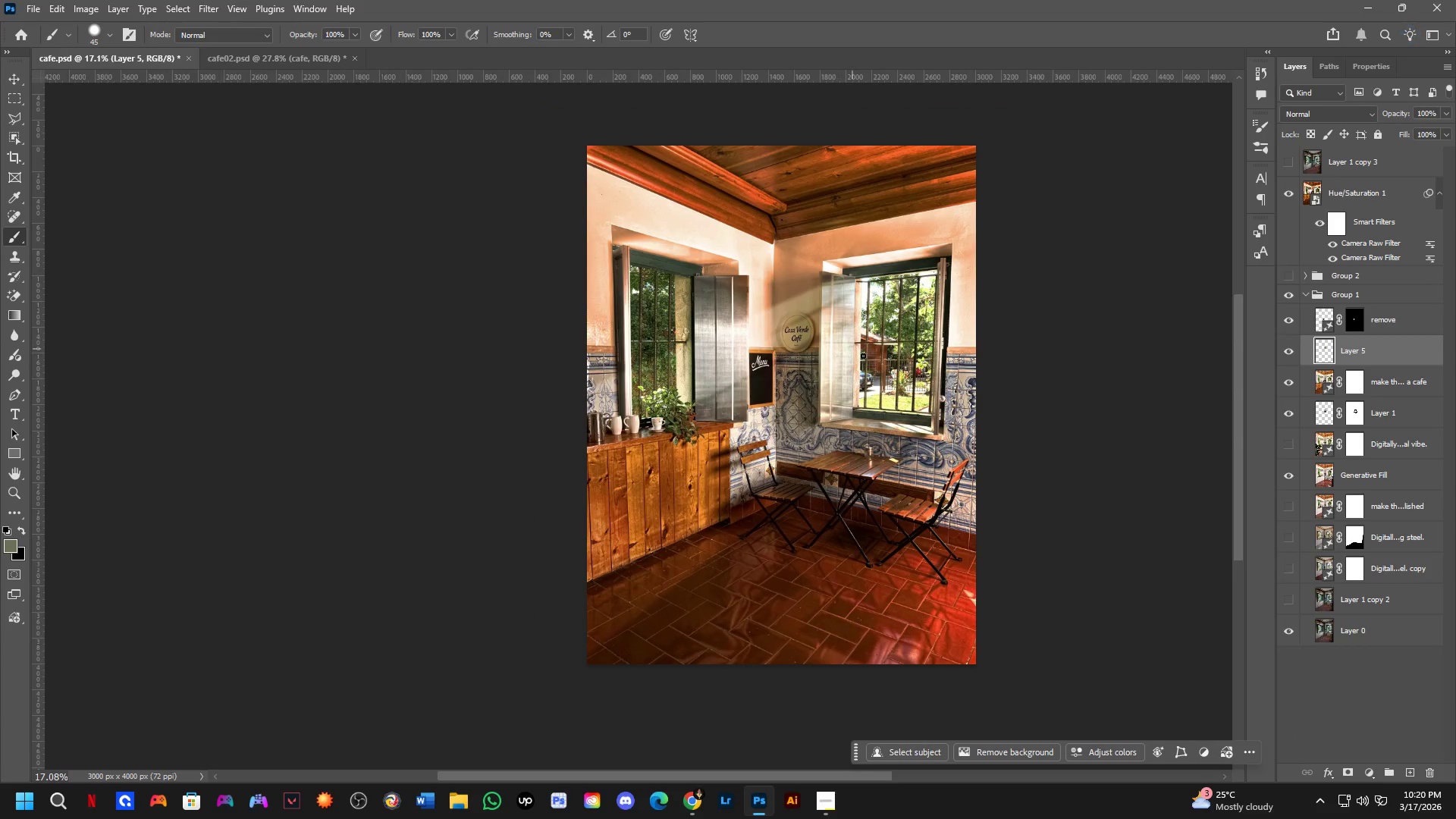 
key(Control+ControlLeft)
 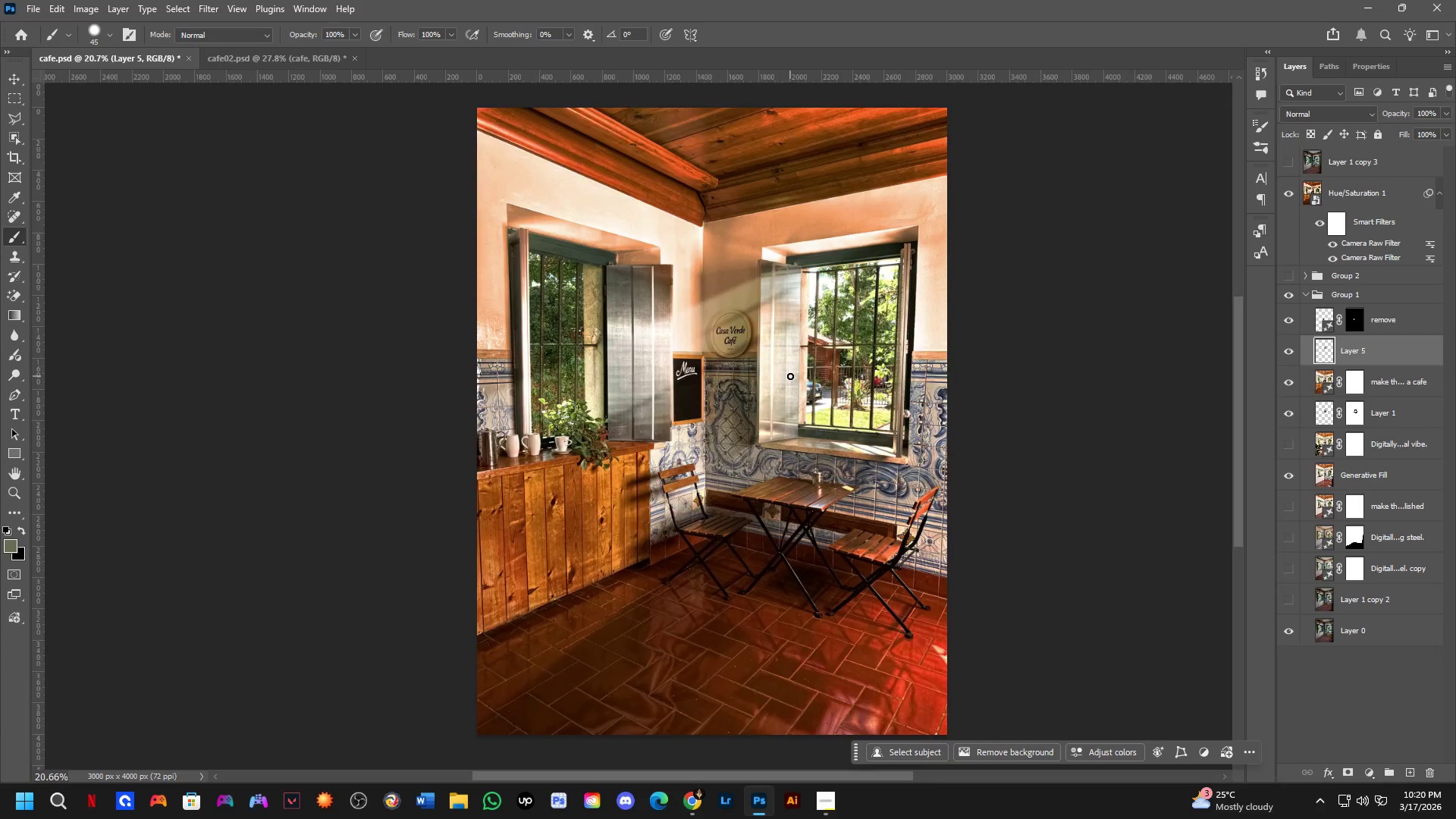 
key(Control+Tab)
 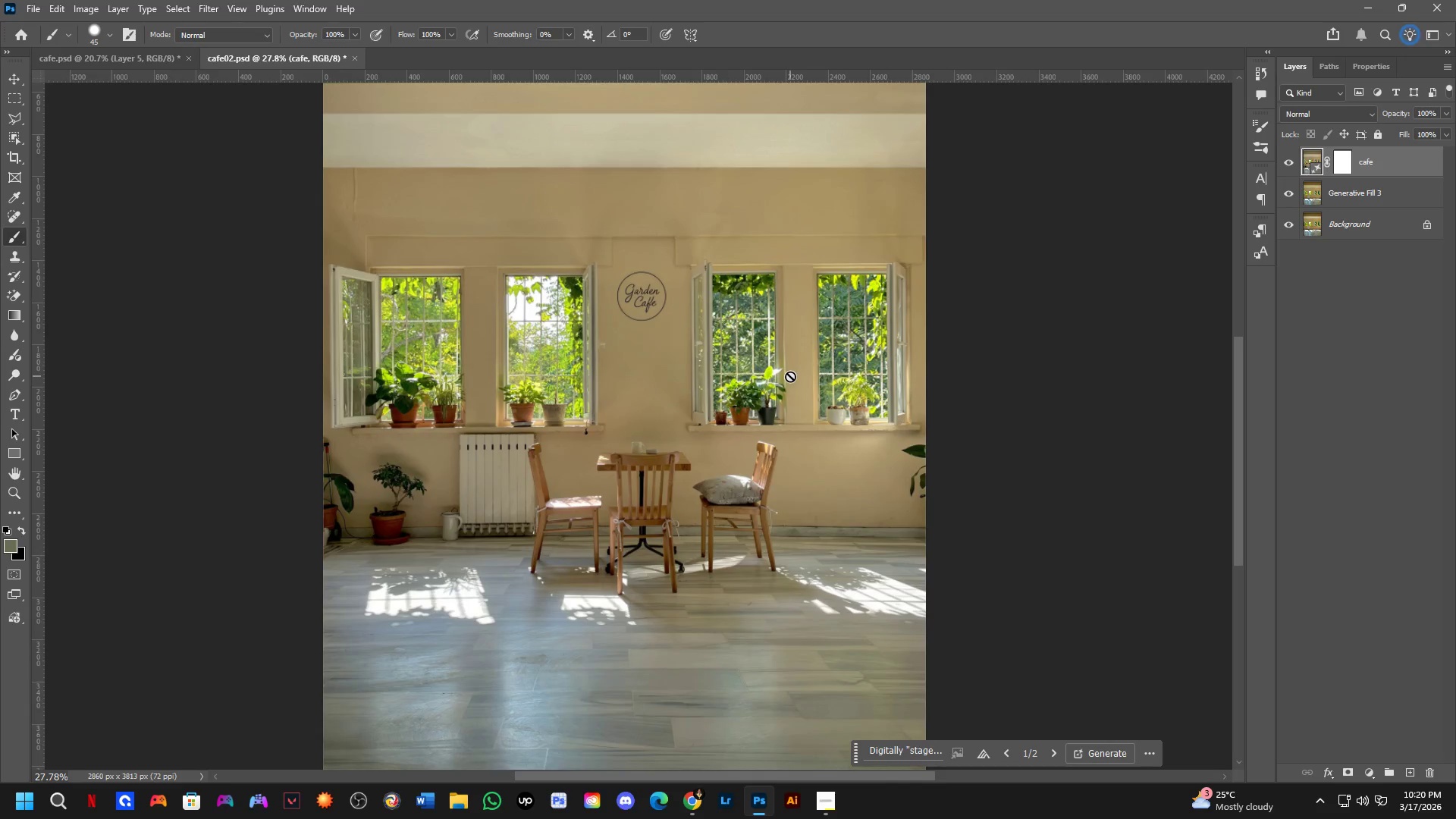 
scroll: coordinate [790, 376], scroll_direction: up, amount: 2.0
 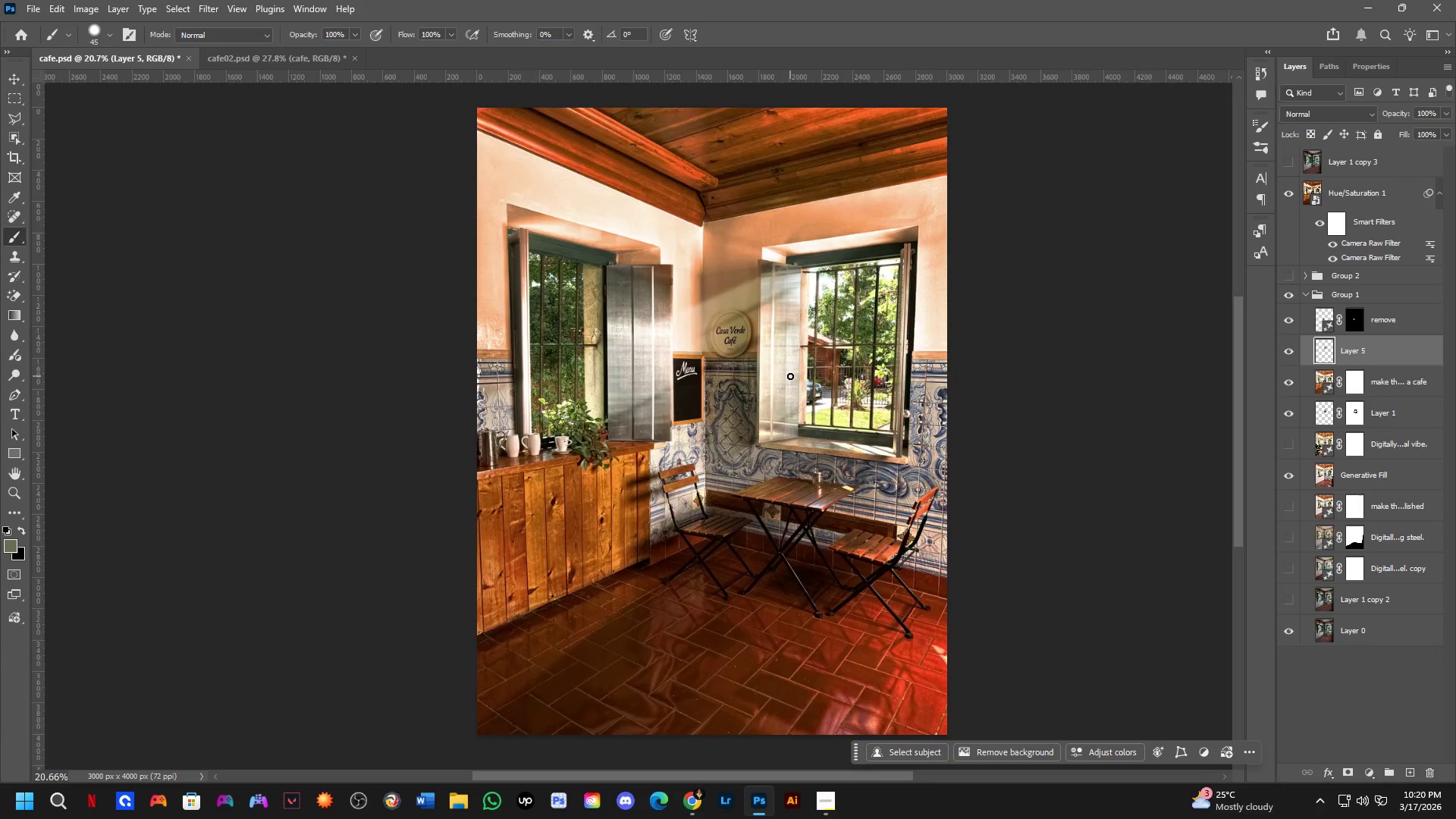 
hold_key(key=Space, duration=0.39)
 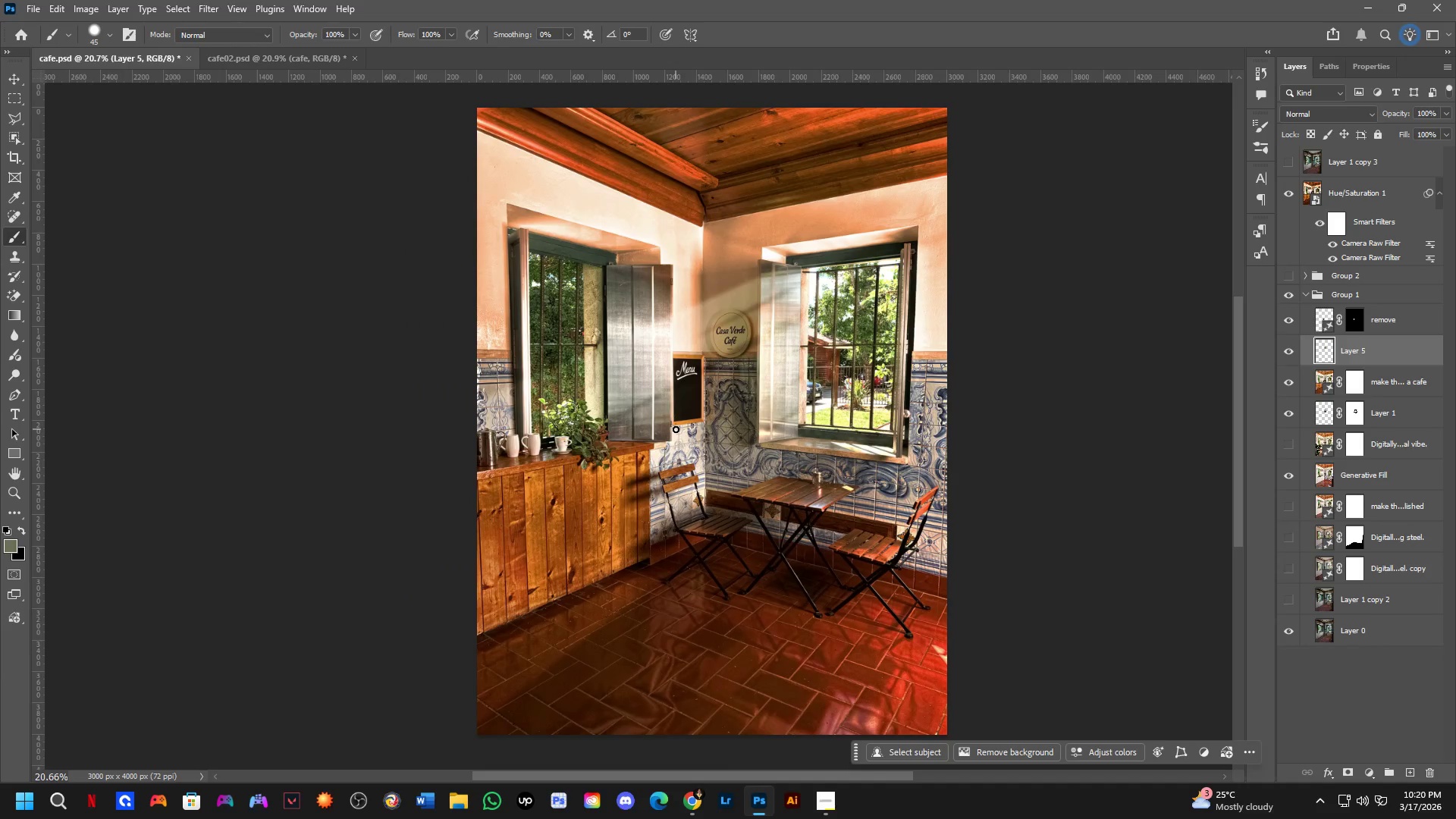 
left_click_drag(start_coordinate=[704, 408], to_coordinate=[676, 426])
 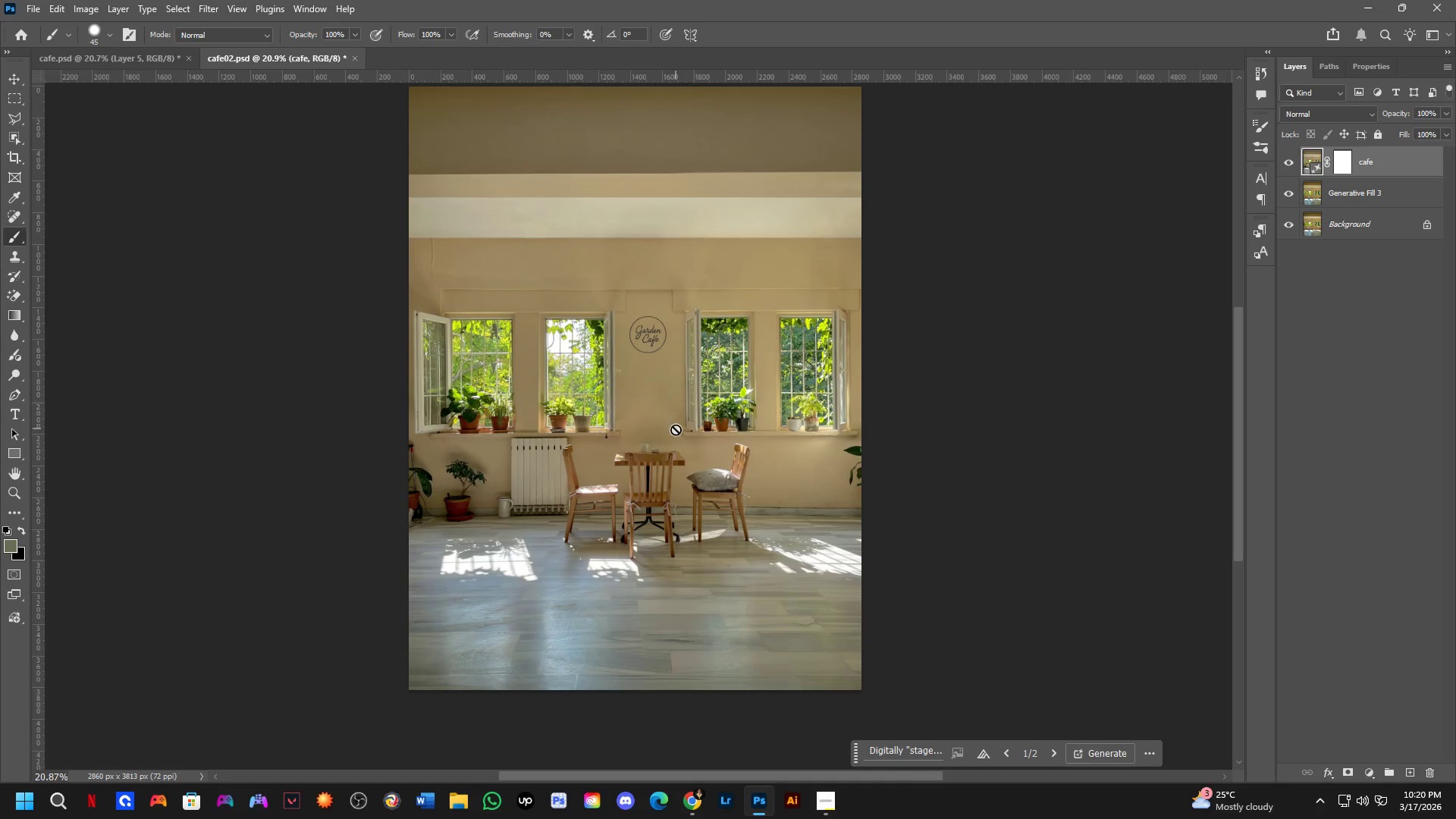 
scroll: coordinate [777, 376], scroll_direction: down, amount: 3.0
 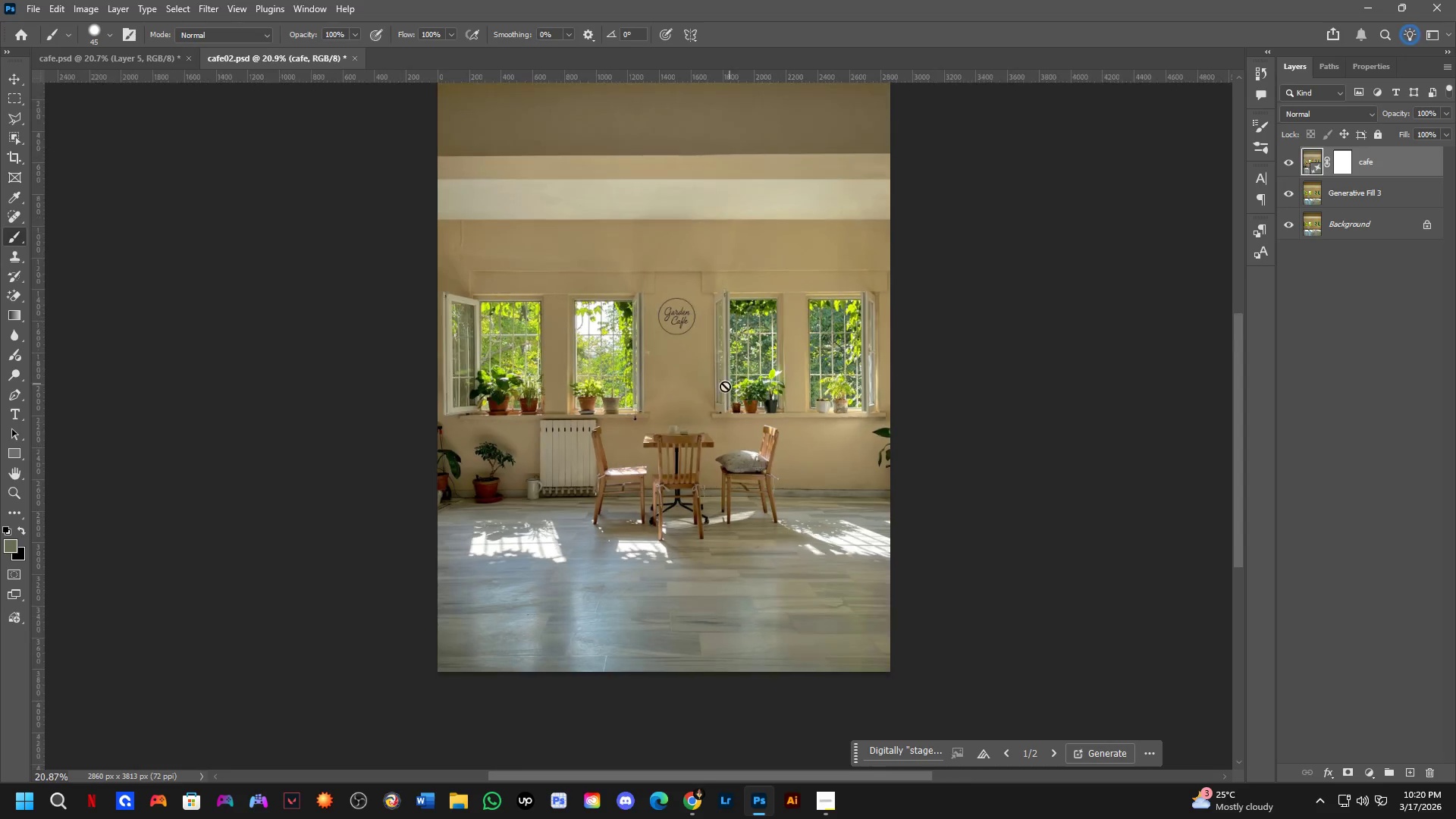 
key(Control+ControlLeft)
 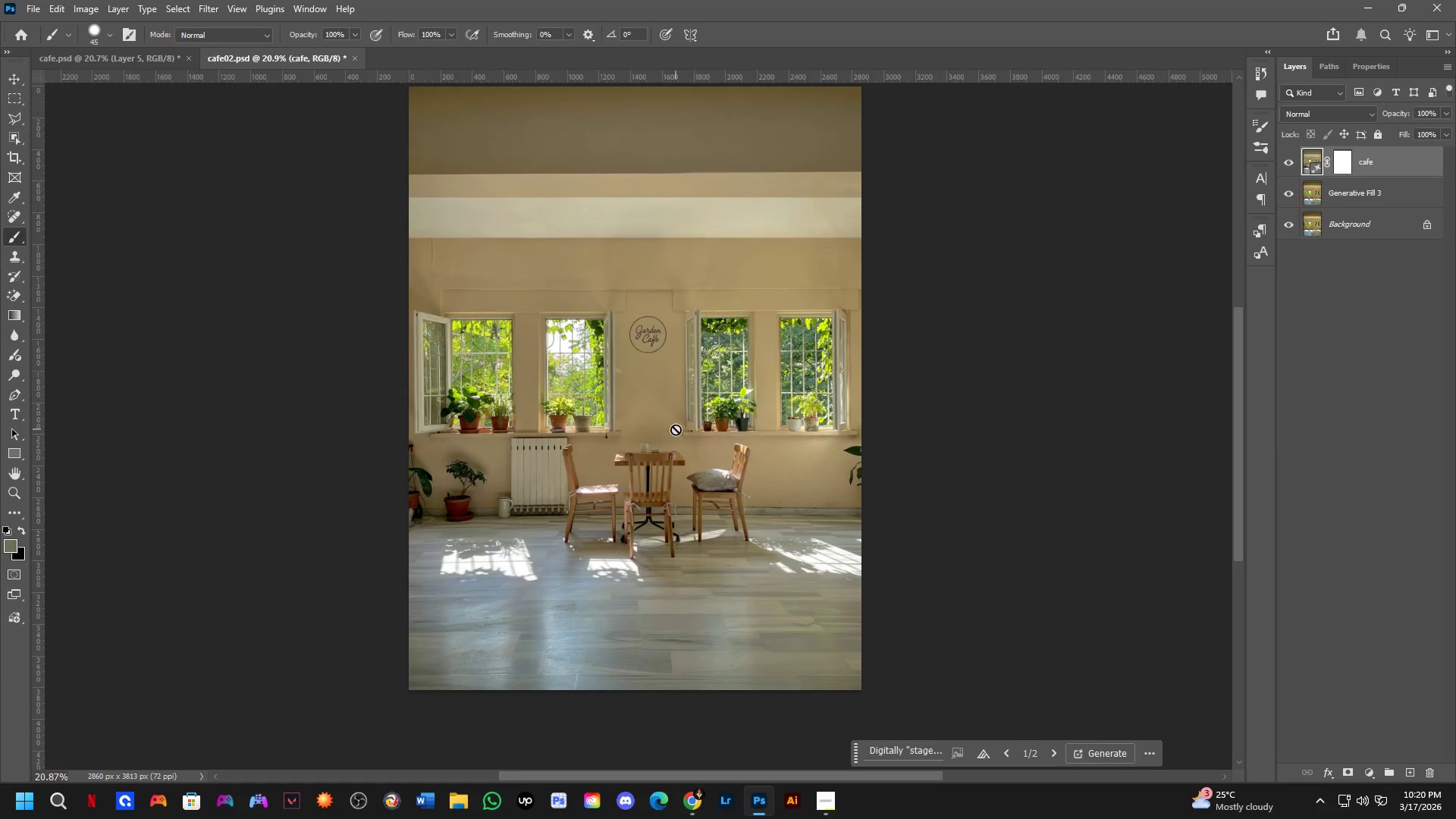 
key(Control+Tab)
 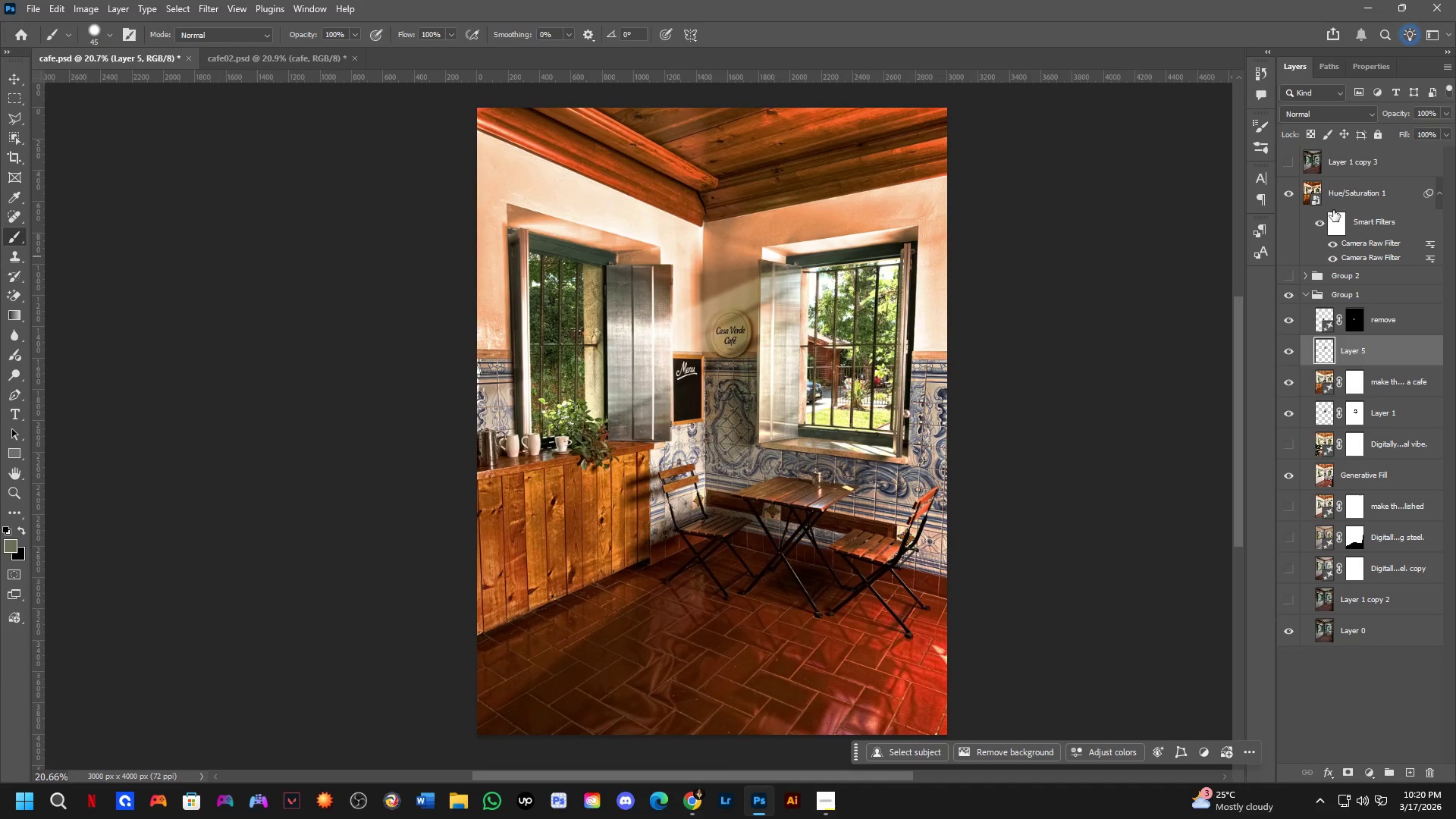 
left_click([1333, 194])
 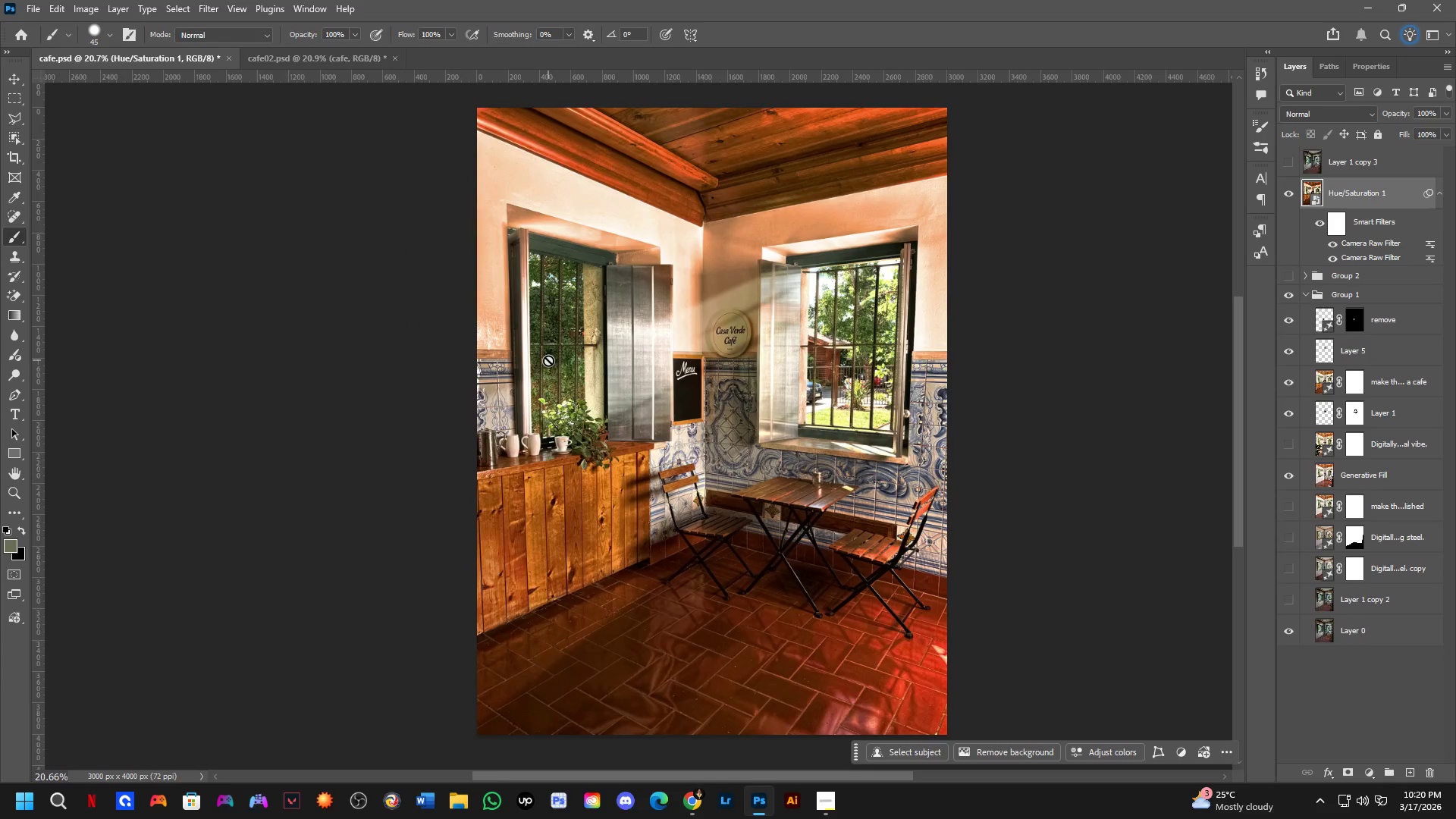 
key(Control+ControlLeft)
 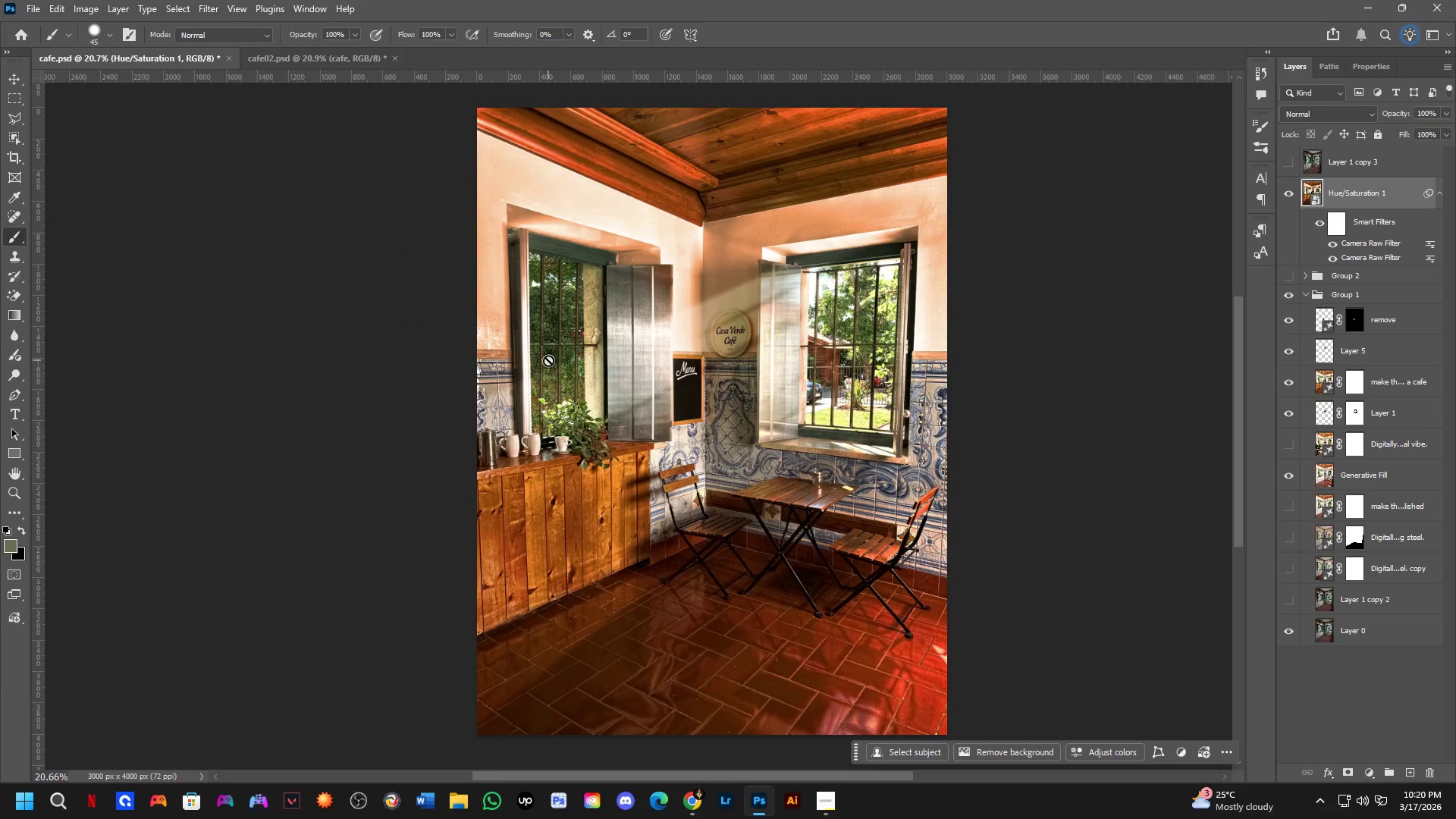 
key(Control+Tab)
 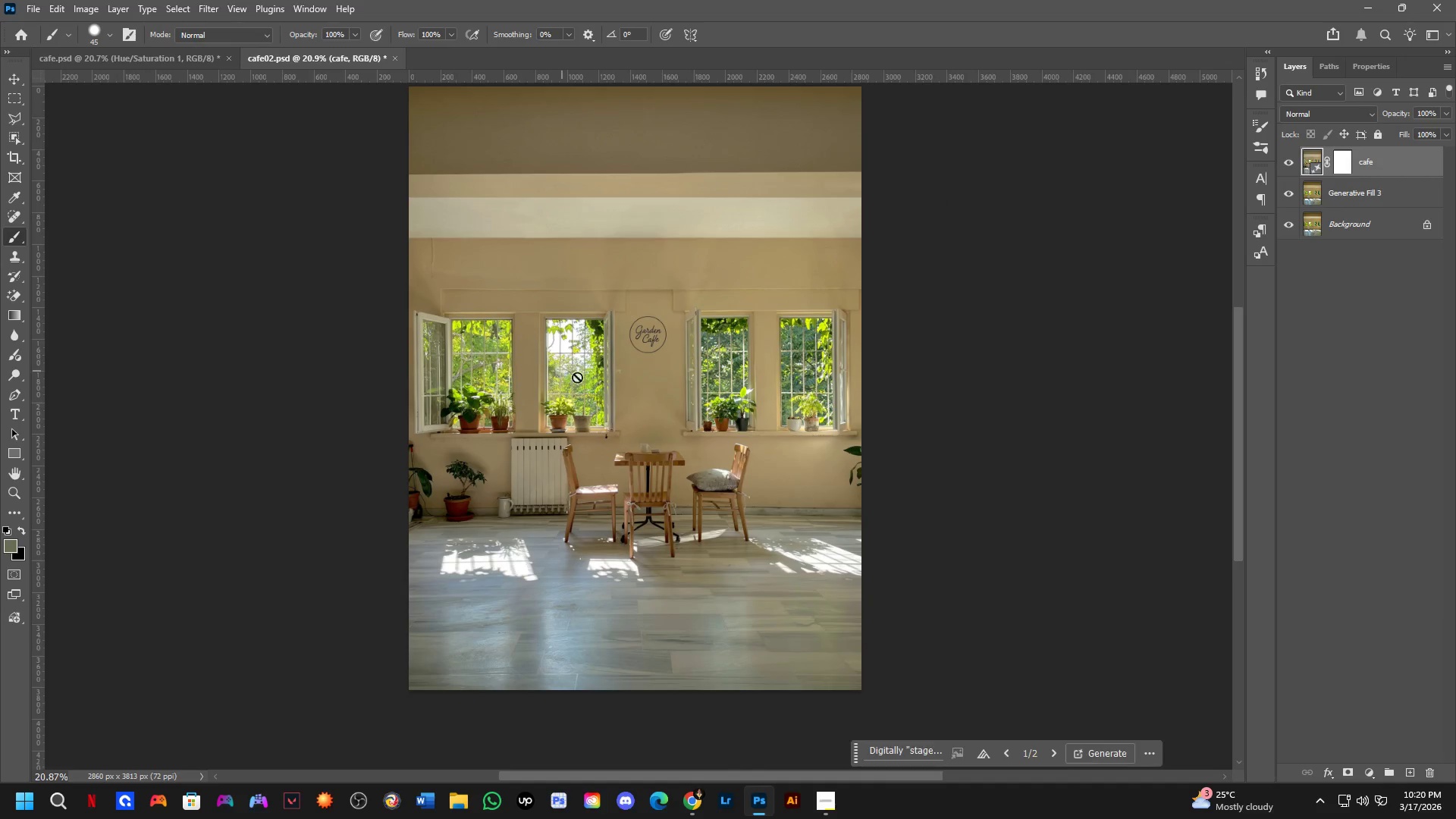 
key(Shift+ShiftLeft)
 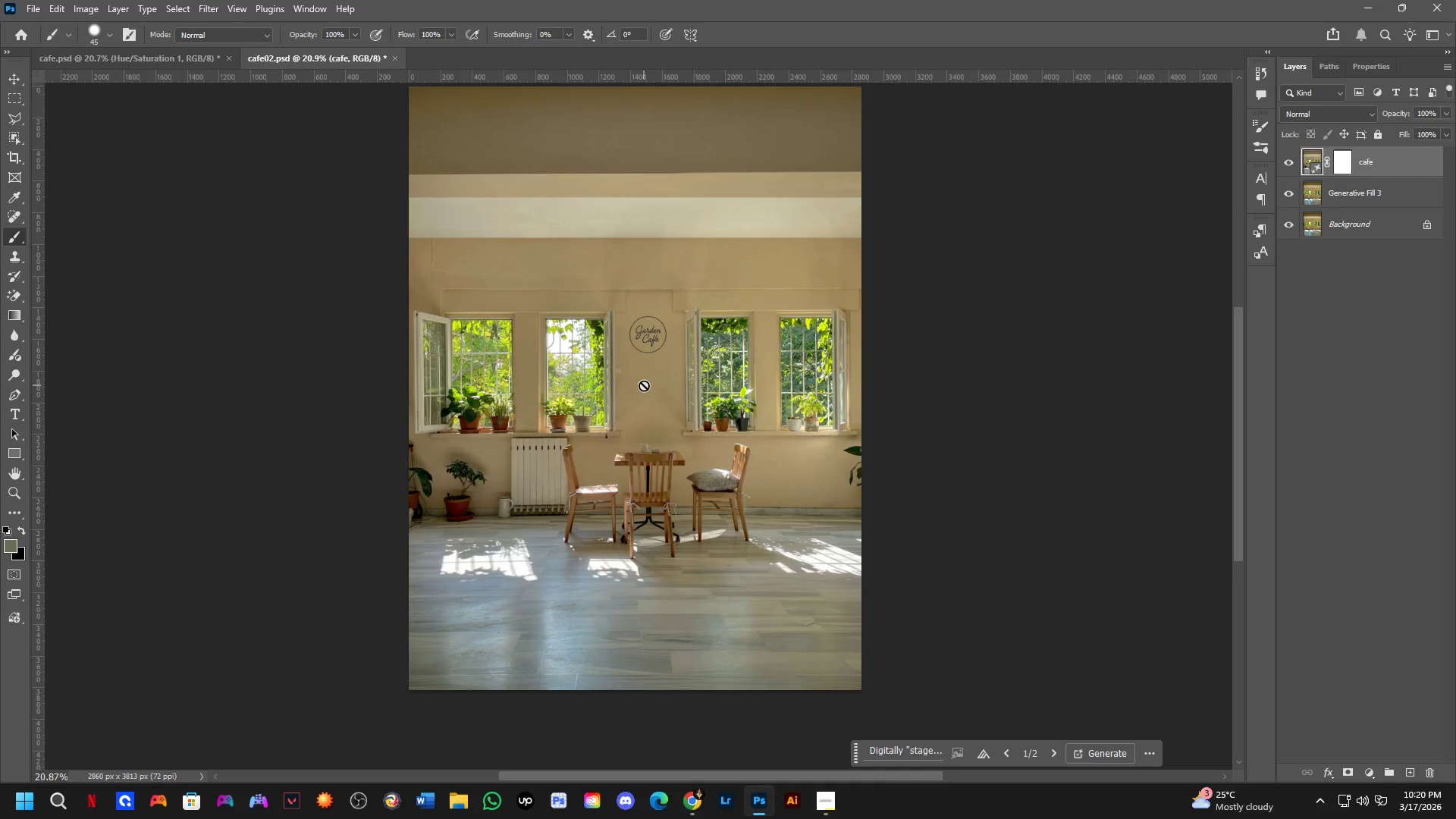 
hold_key(key=Space, duration=0.39)
 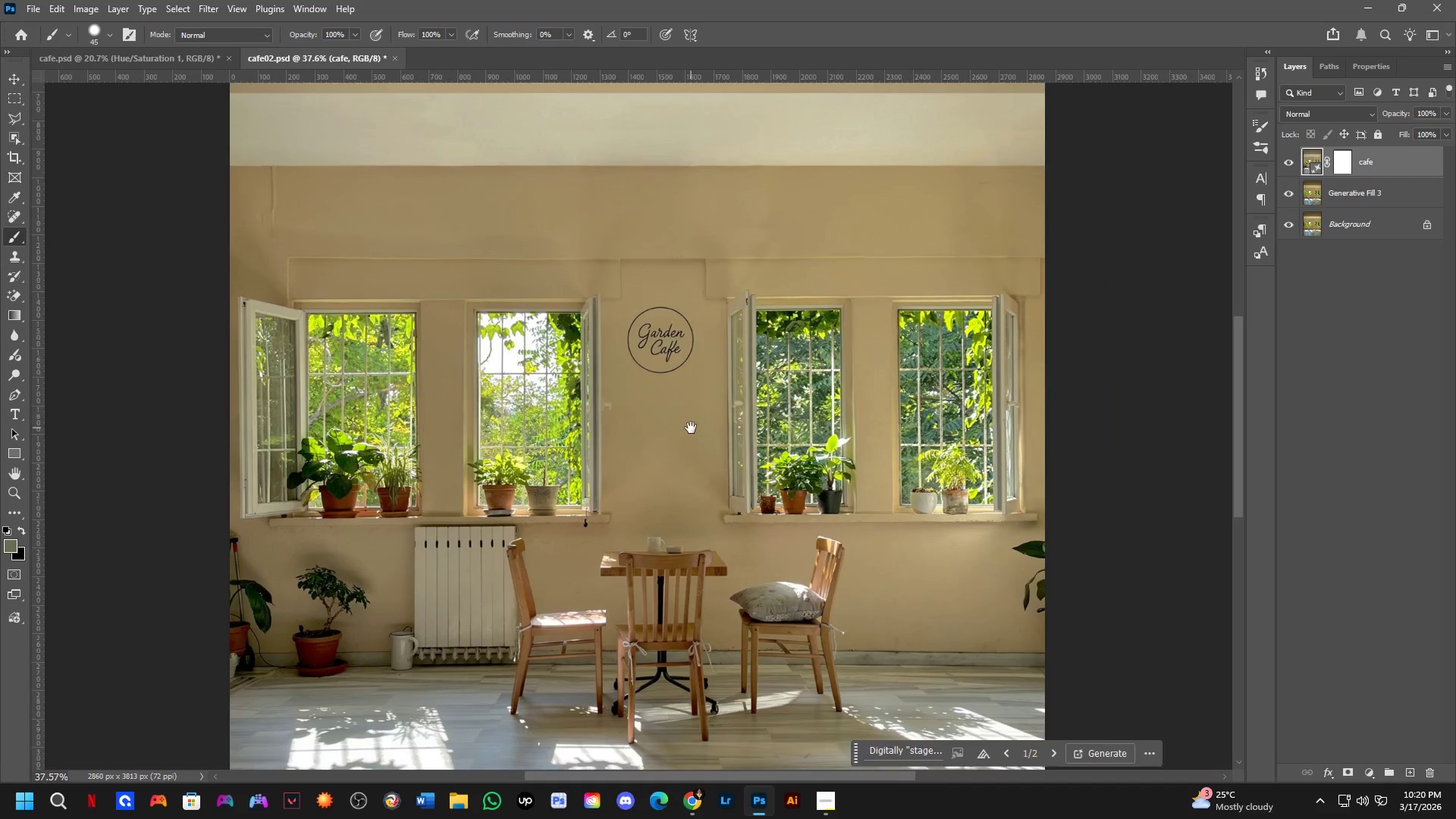 
left_click_drag(start_coordinate=[625, 468], to_coordinate=[664, 455])
 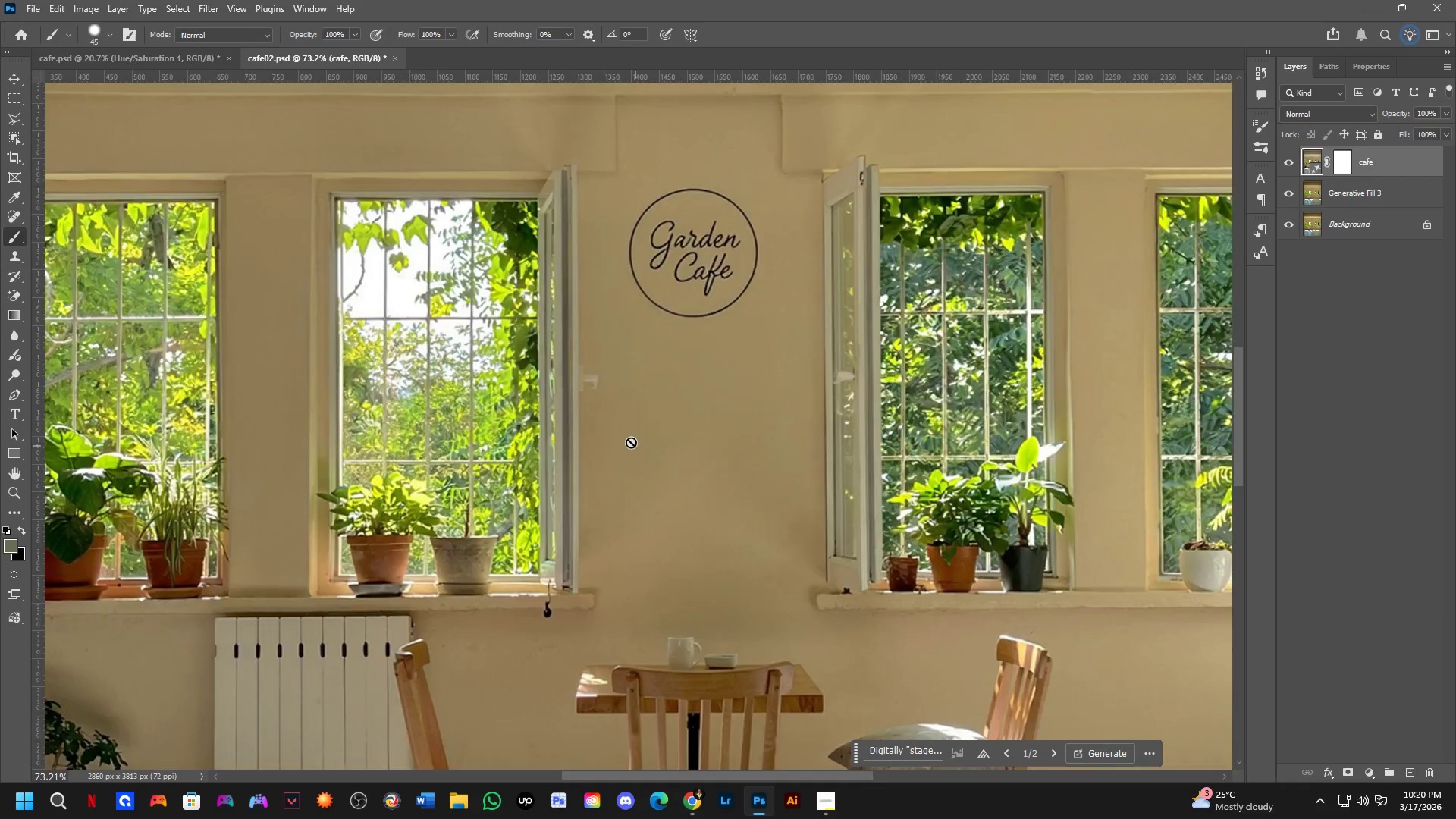 
scroll: coordinate [654, 279], scroll_direction: up, amount: 8.0
 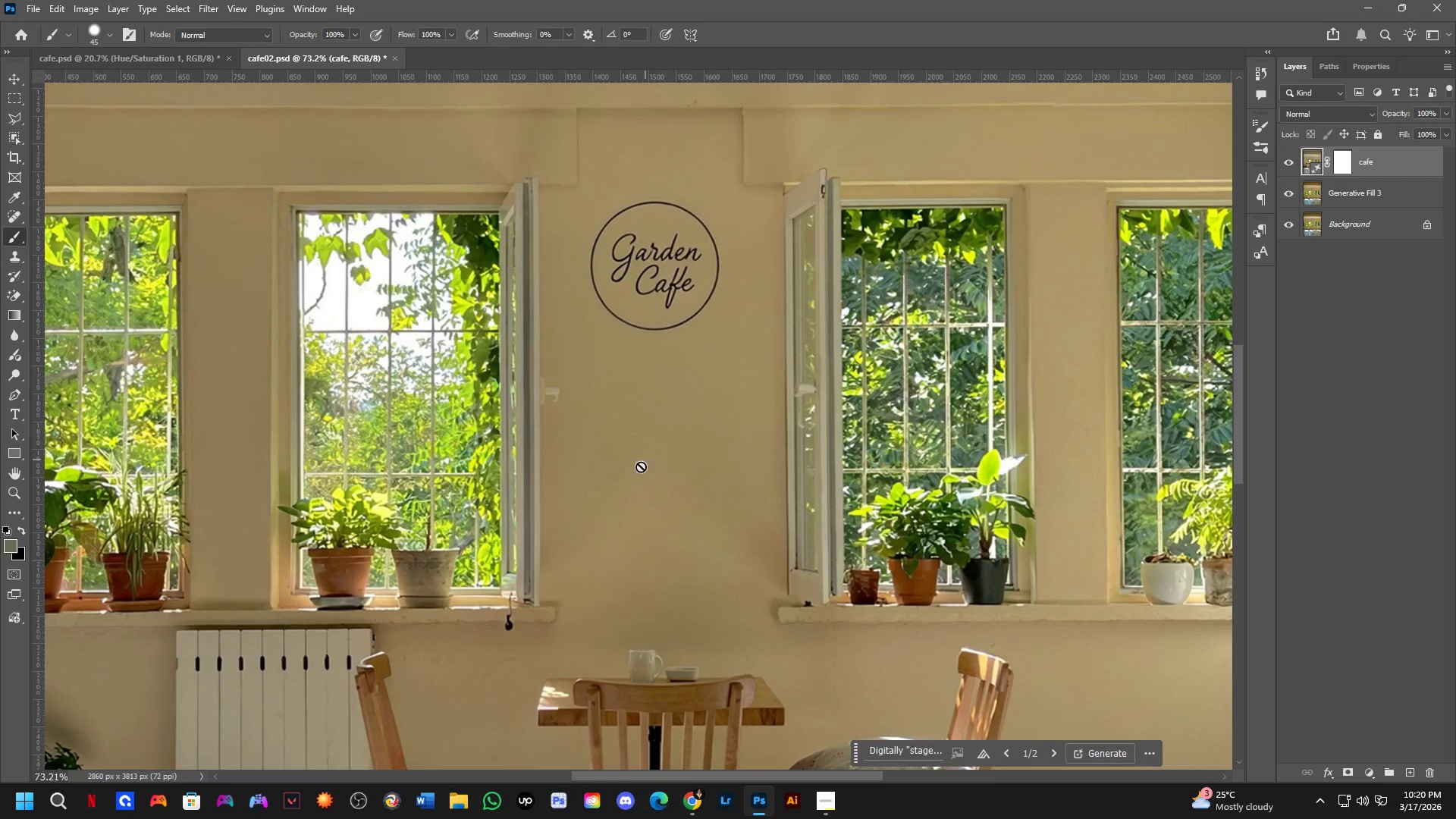 
hold_key(key=Space, duration=0.44)
 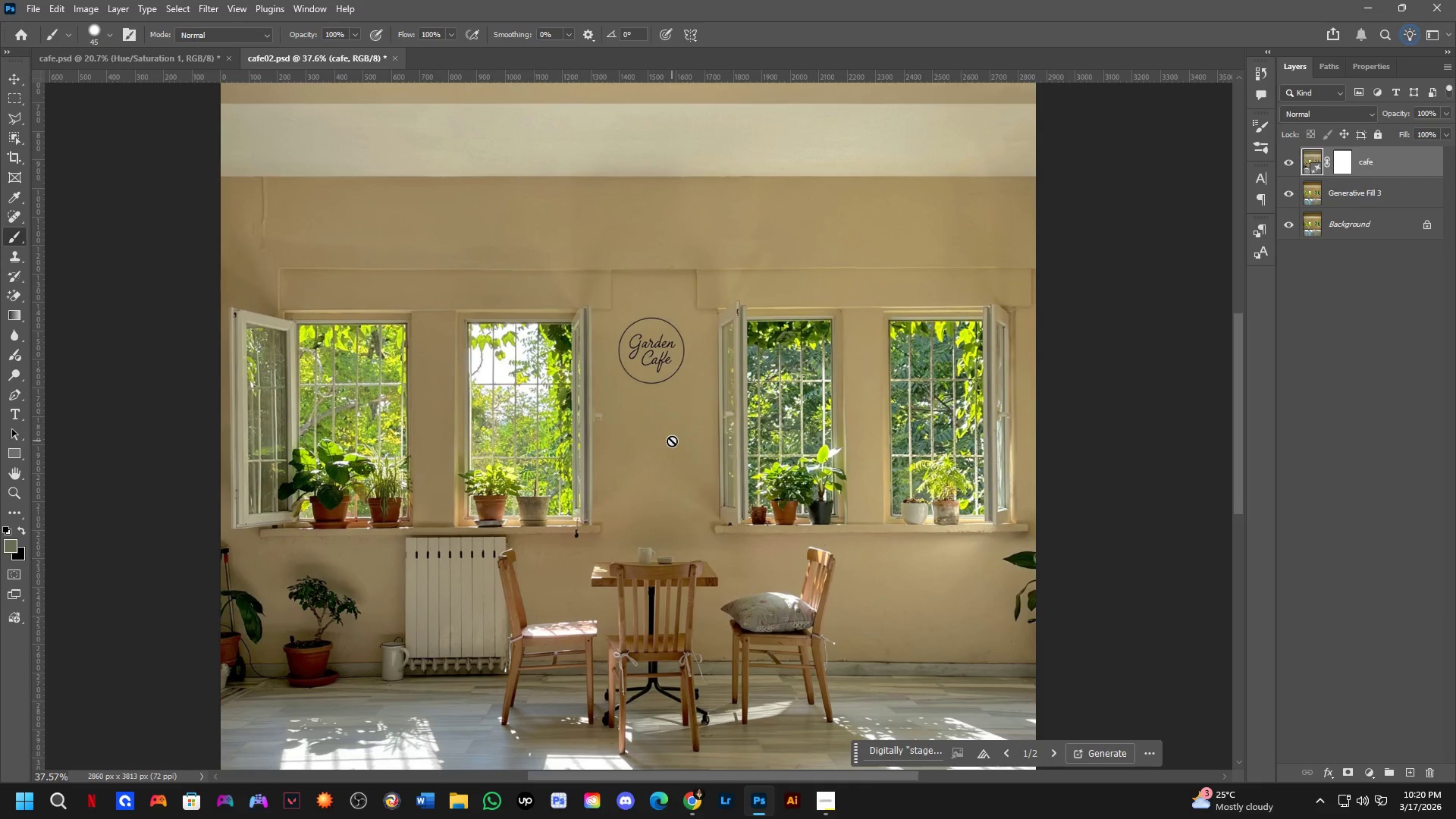 
left_click_drag(start_coordinate=[691, 428], to_coordinate=[682, 438])
 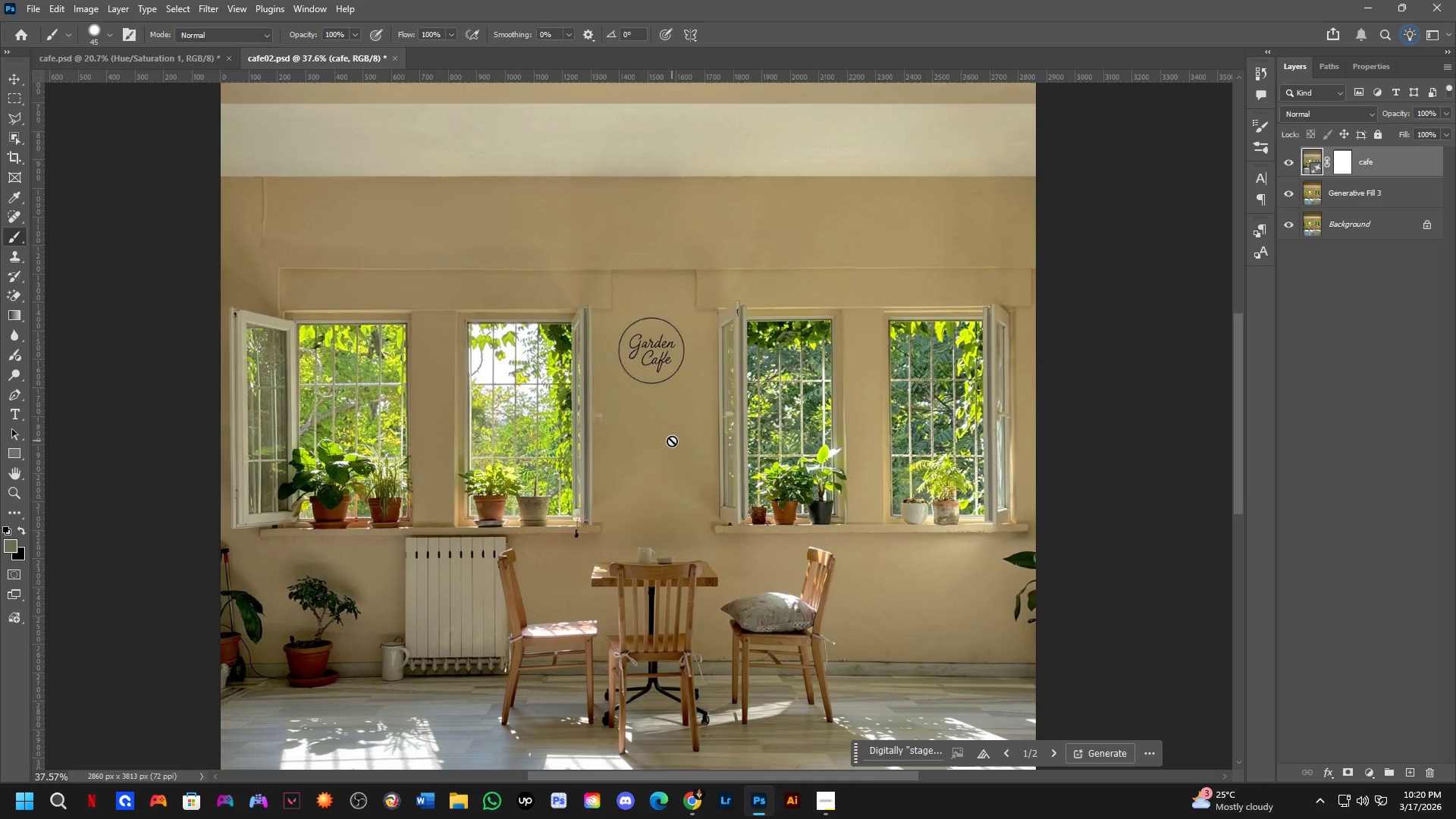 
scroll: coordinate [621, 423], scroll_direction: down, amount: 7.0
 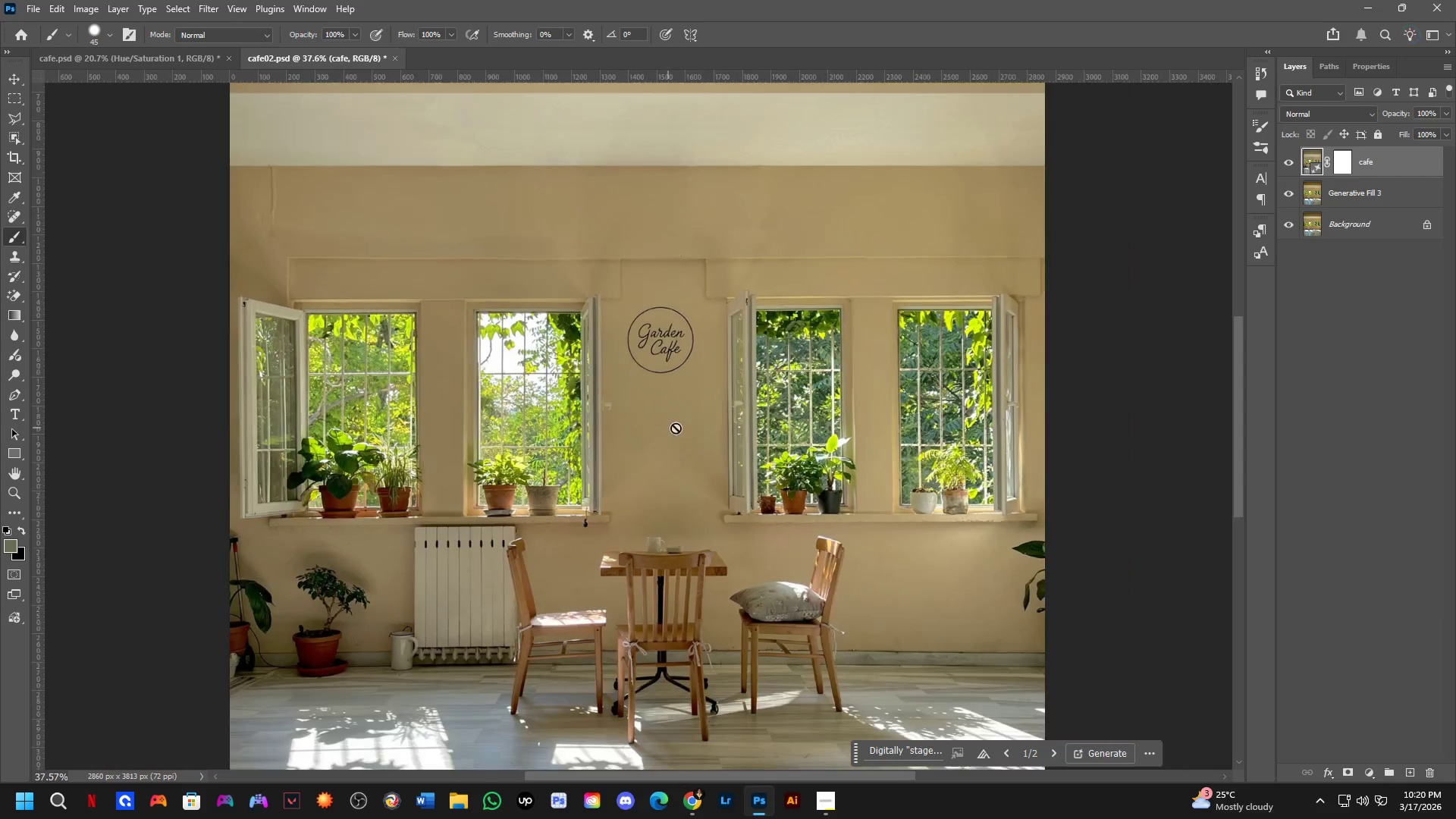 
key(Control+J)
 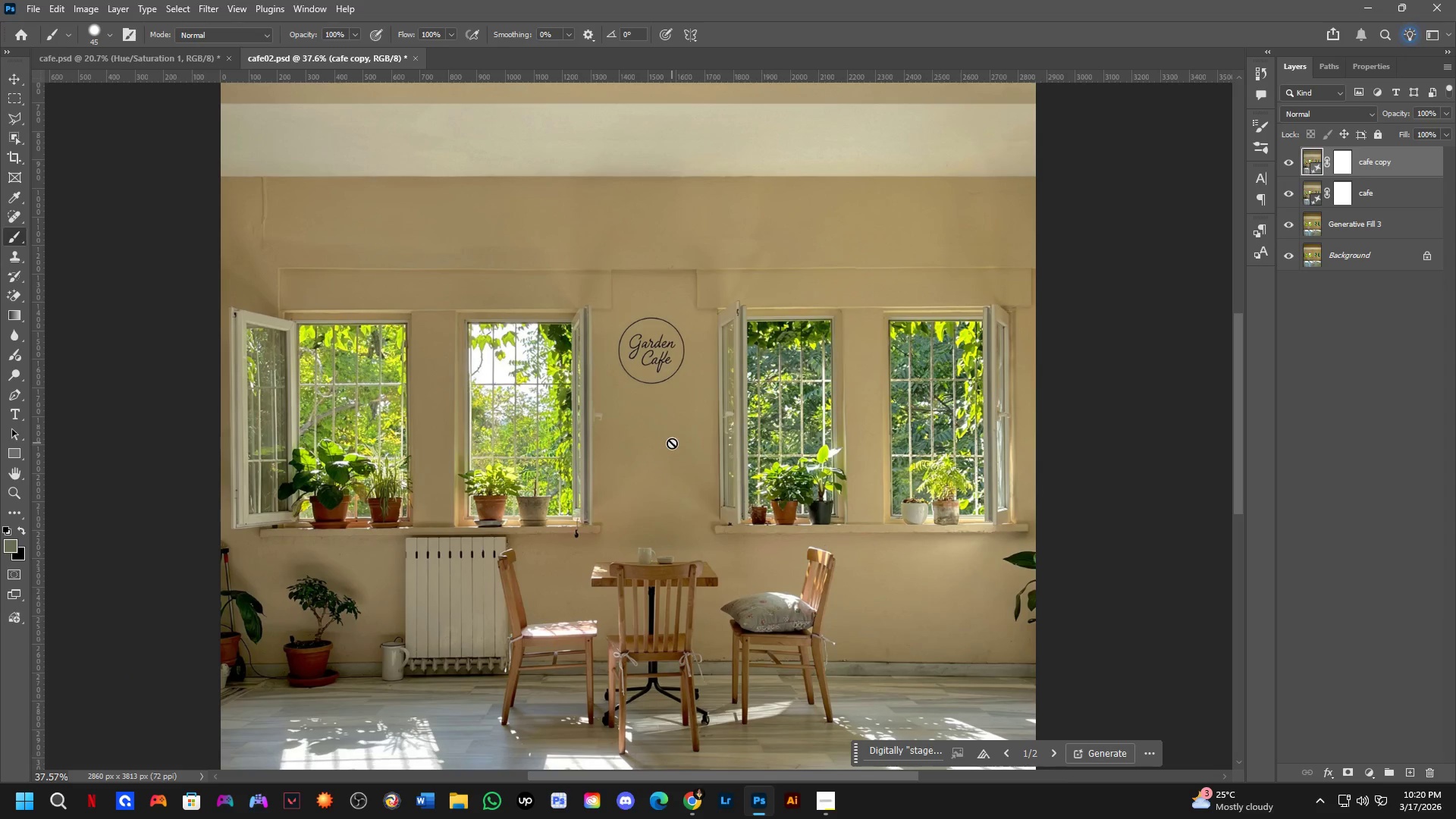 
hold_key(key=Space, duration=0.5)
 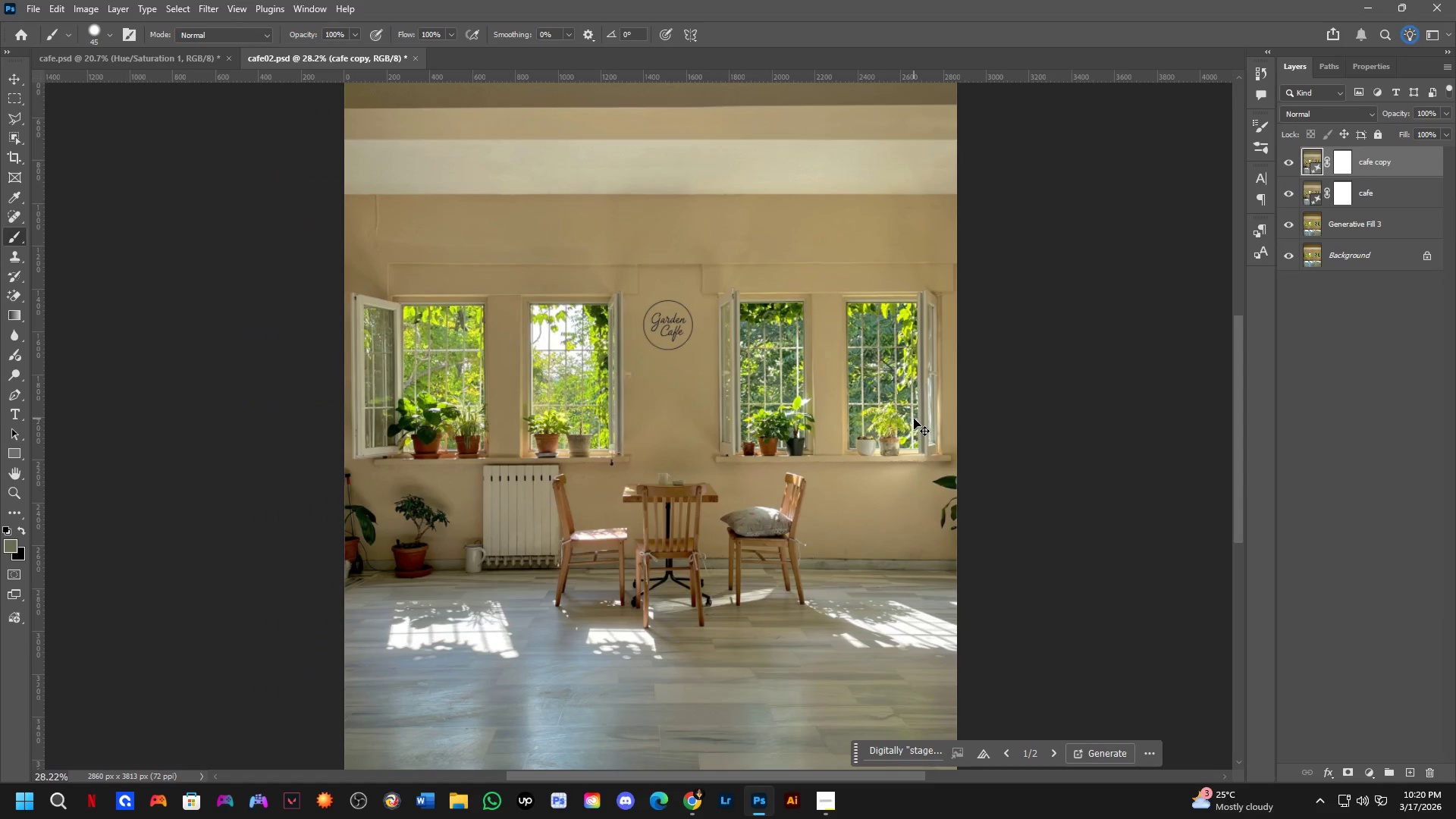 
left_click_drag(start_coordinate=[734, 455], to_coordinate=[729, 406])
 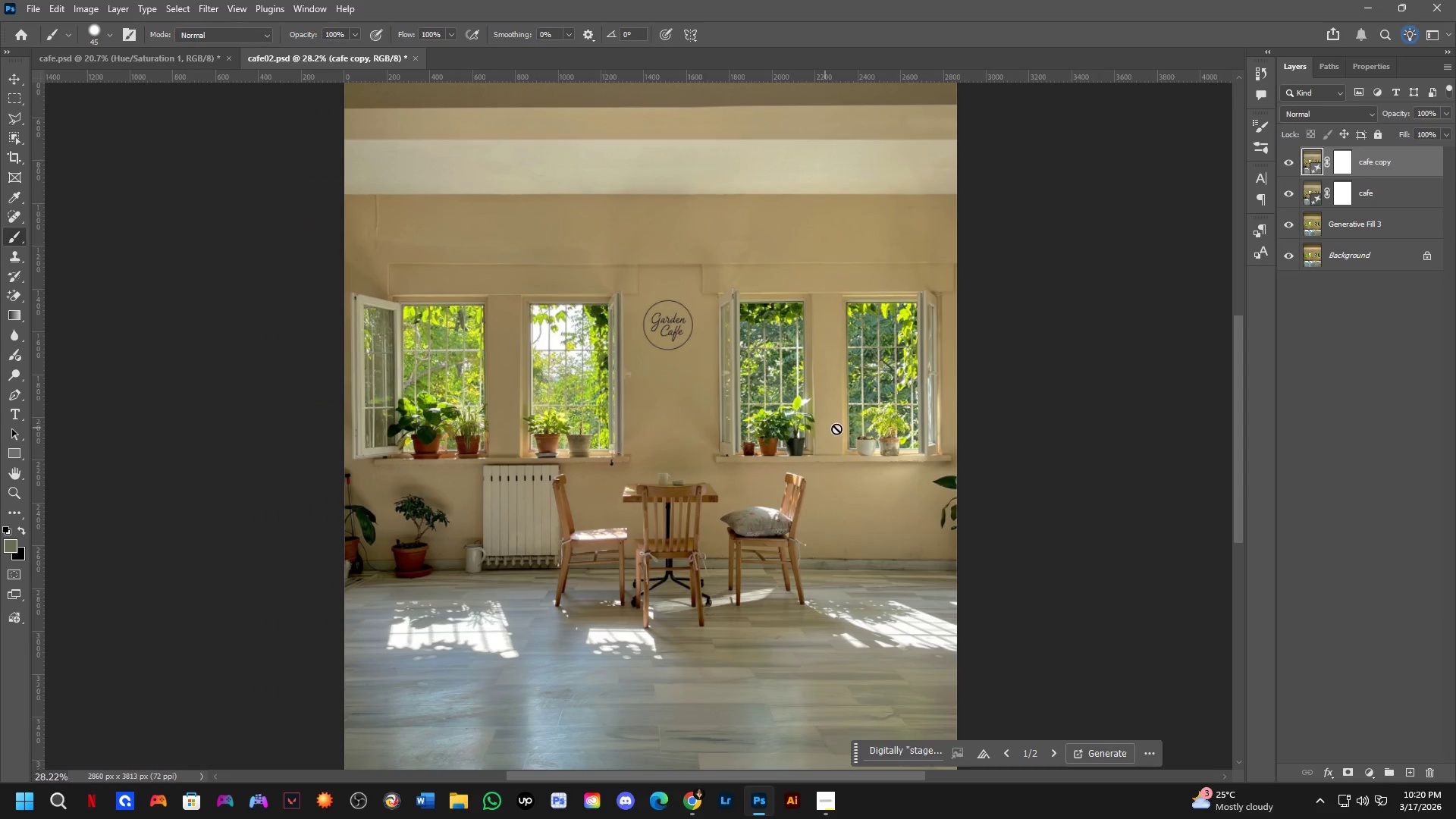 
scroll: coordinate [739, 447], scroll_direction: down, amount: 3.0
 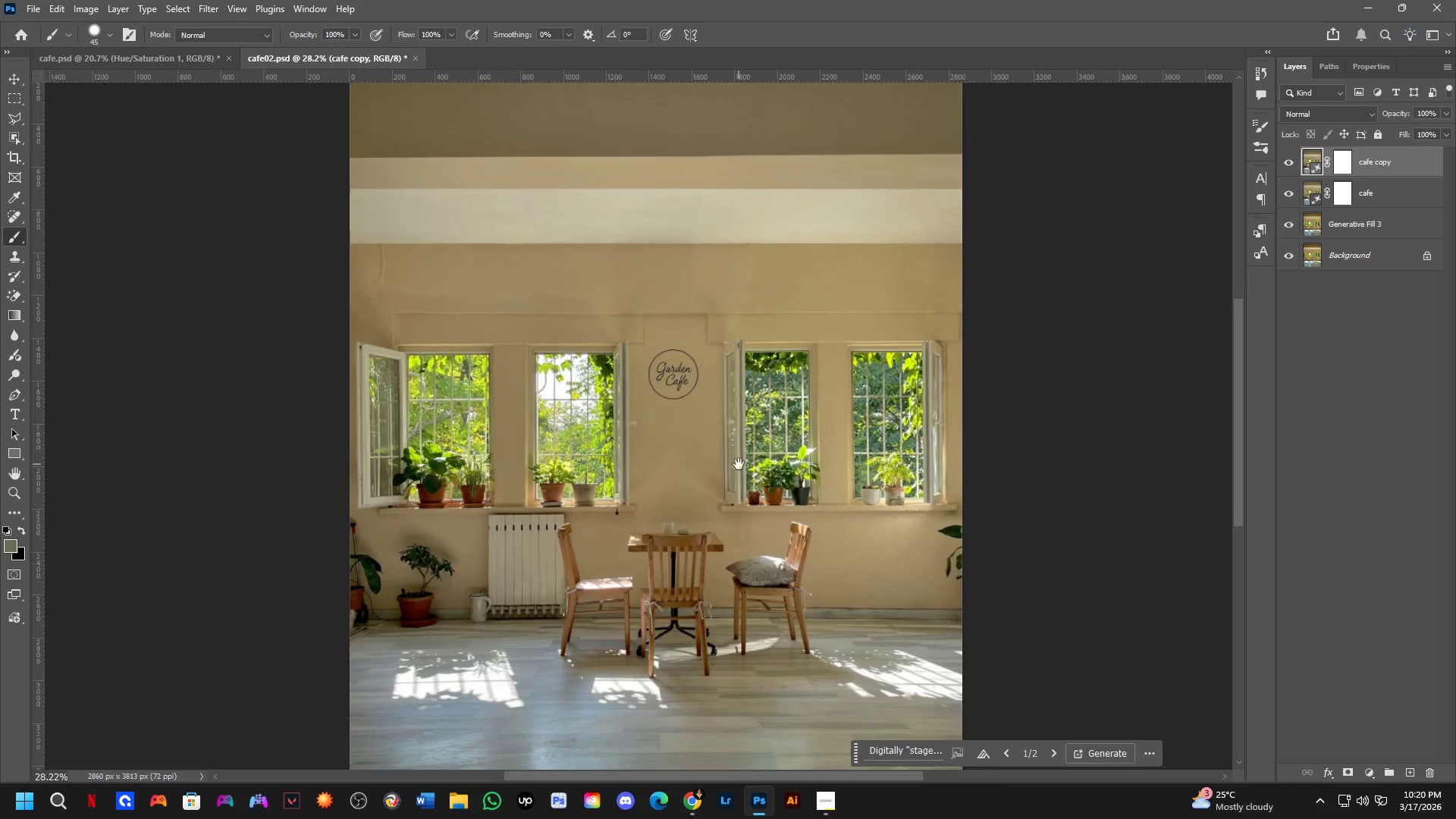 
key(Control+Shift+A)
 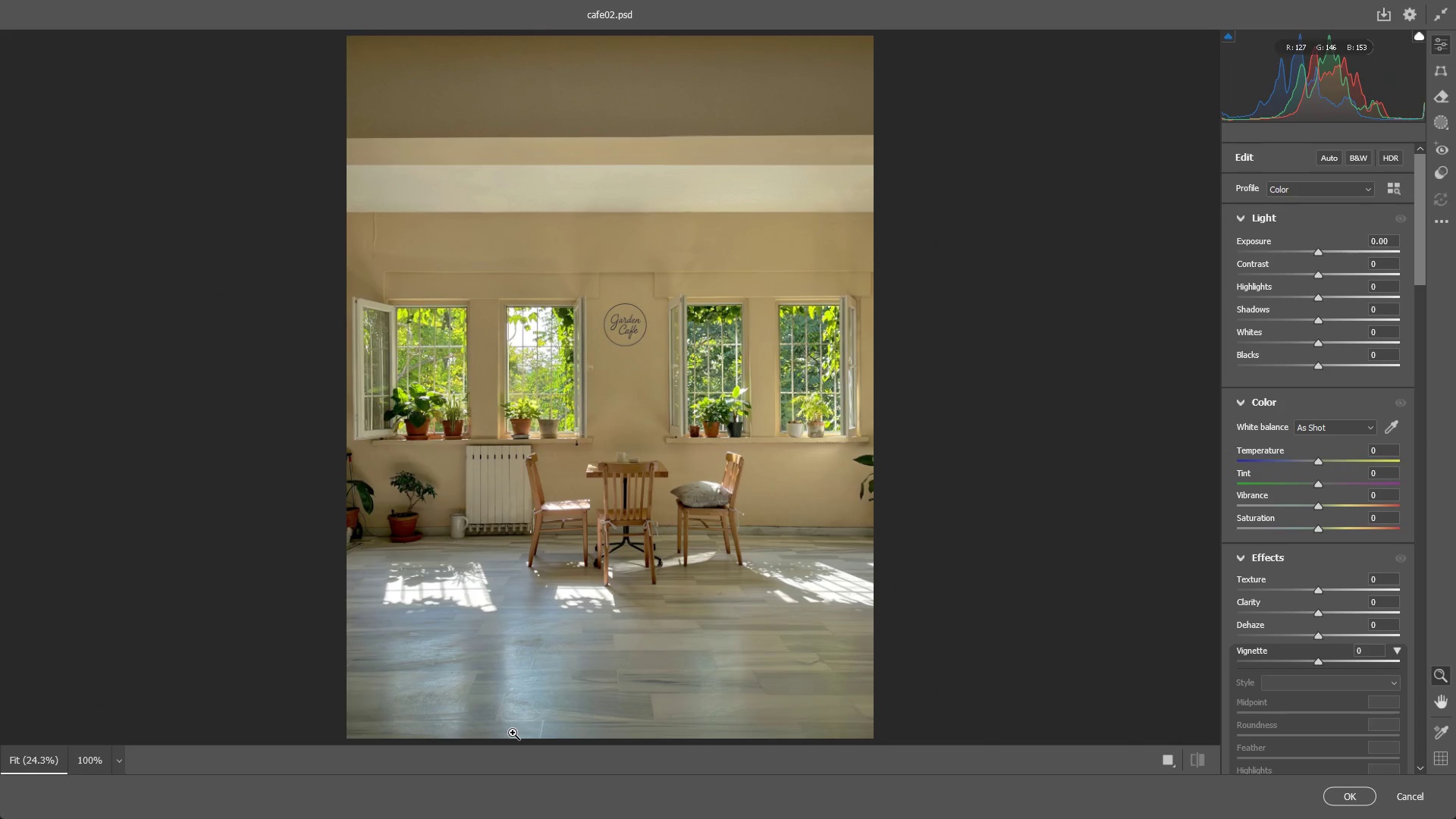 
wait(30.22)
 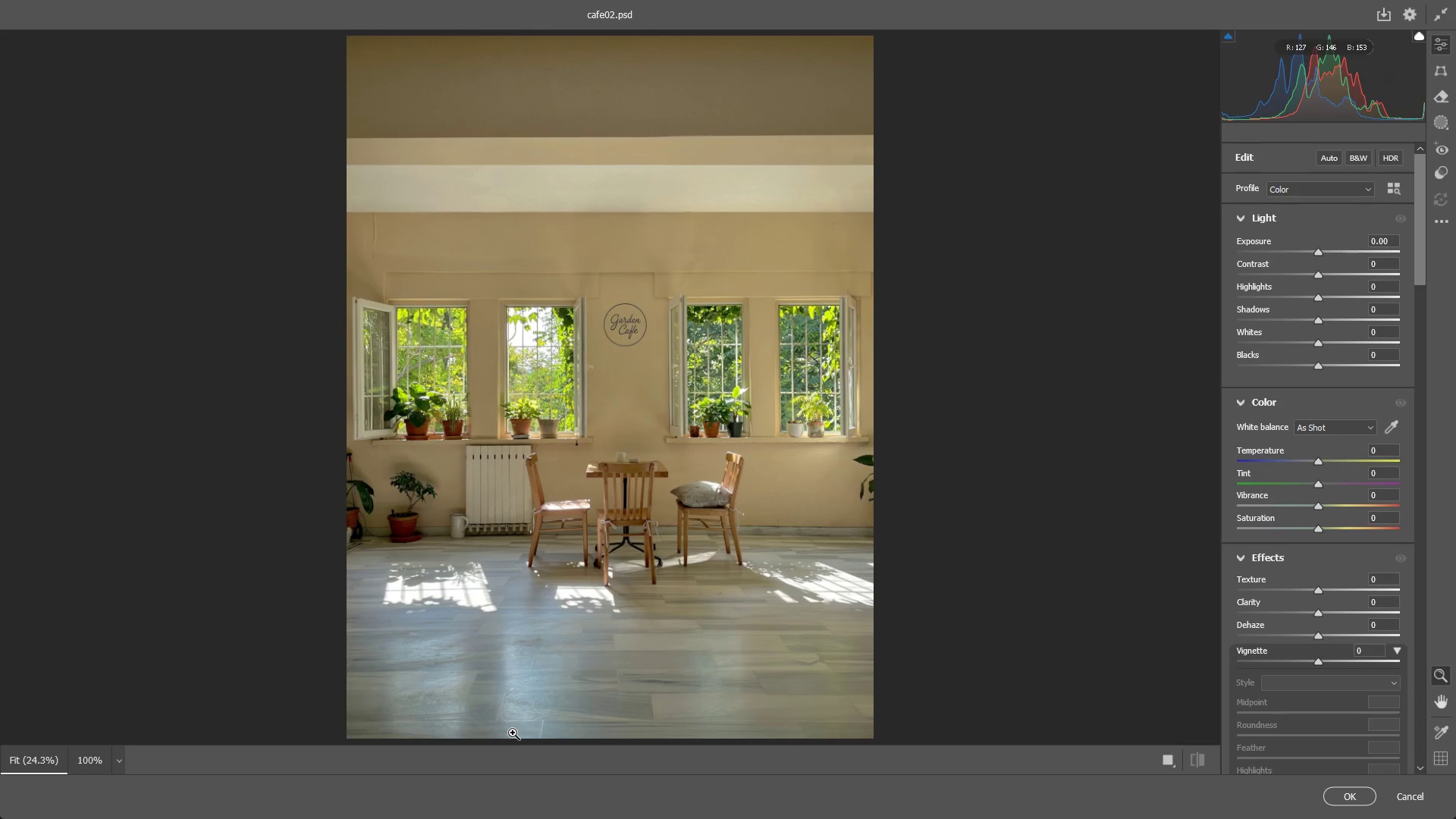 
left_click_drag(start_coordinate=[1321, 253], to_coordinate=[1335, 248])
 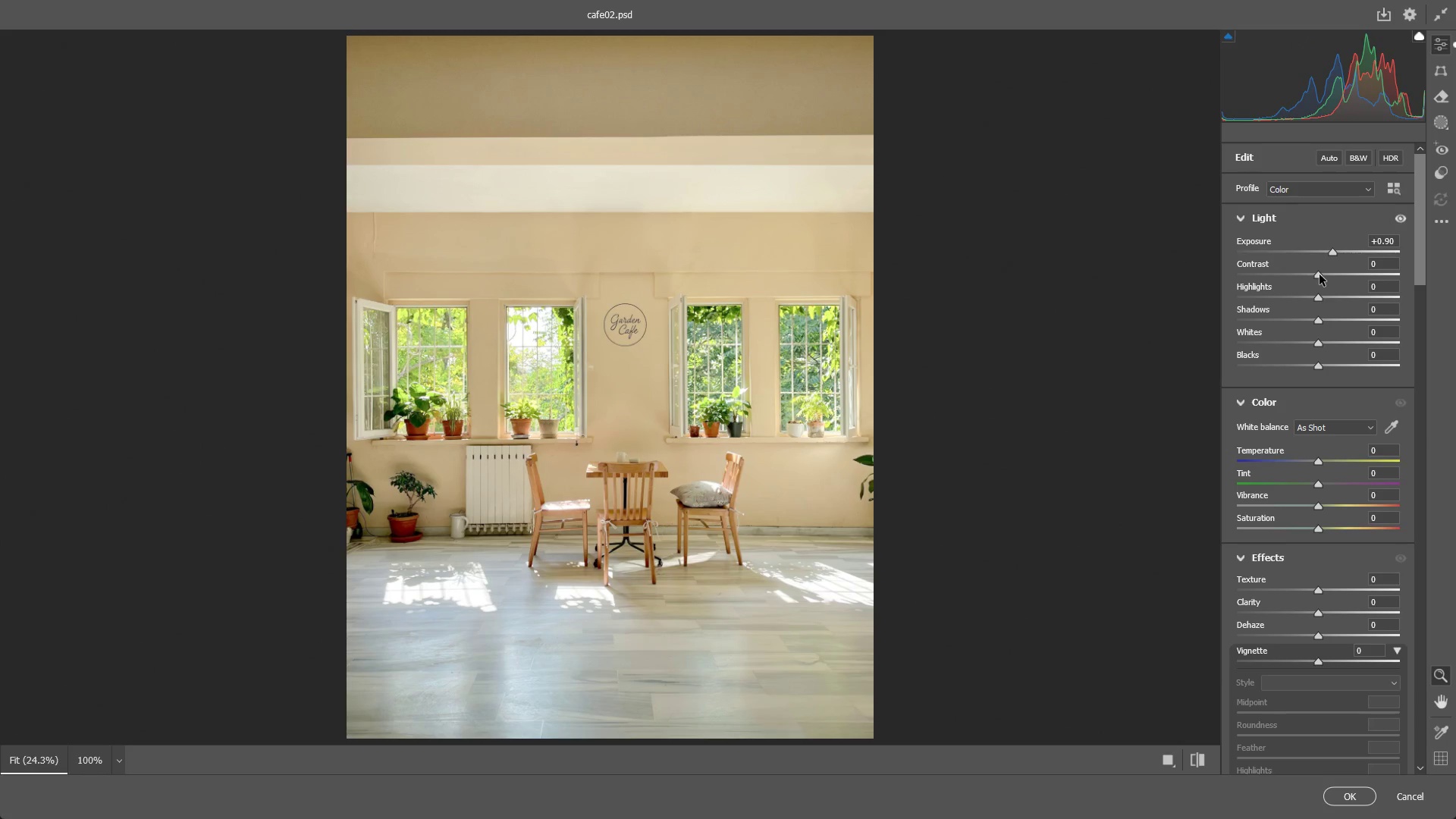 
left_click_drag(start_coordinate=[1320, 275], to_coordinate=[1386, 278])
 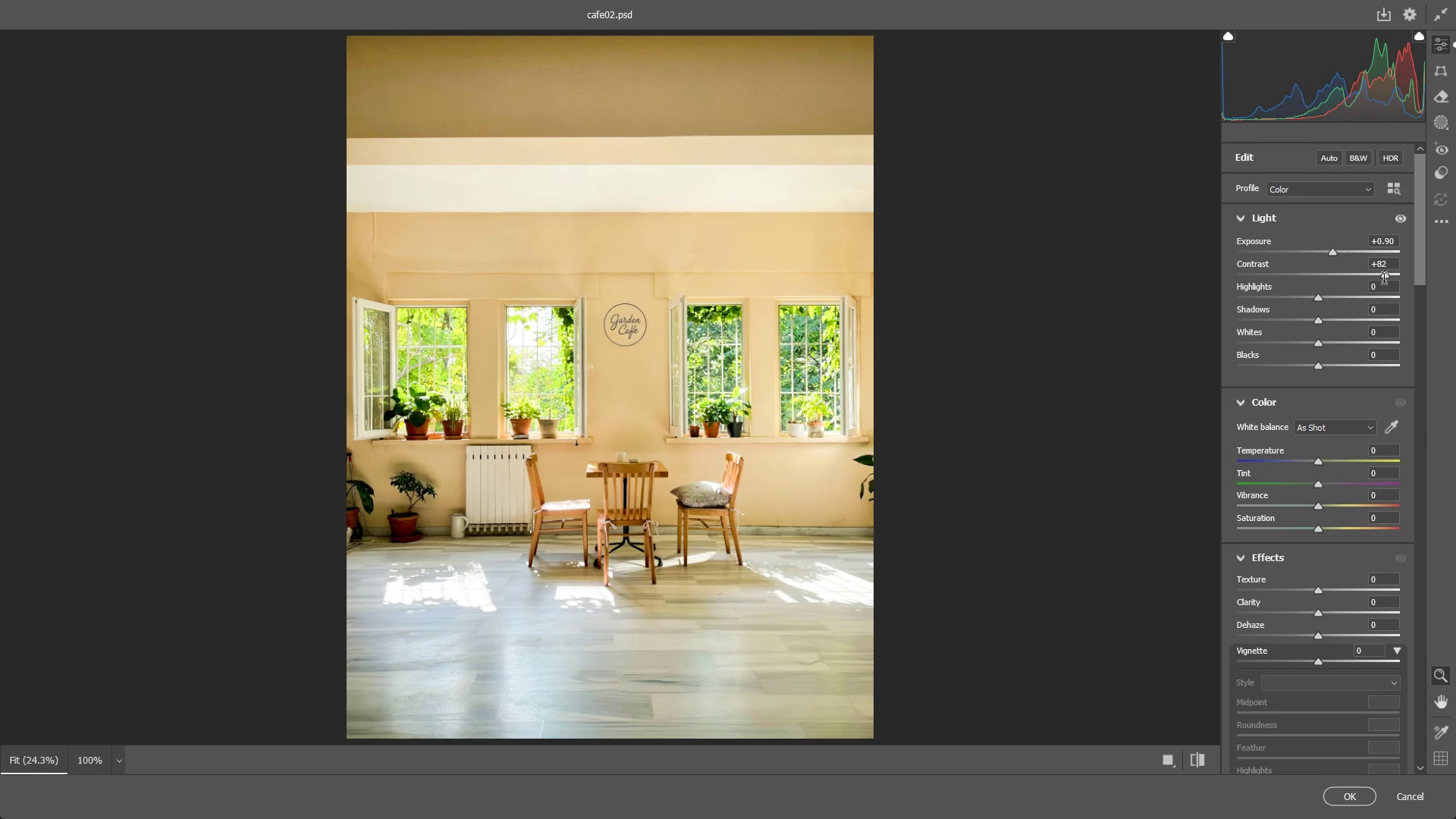 
key(Control+Z)
 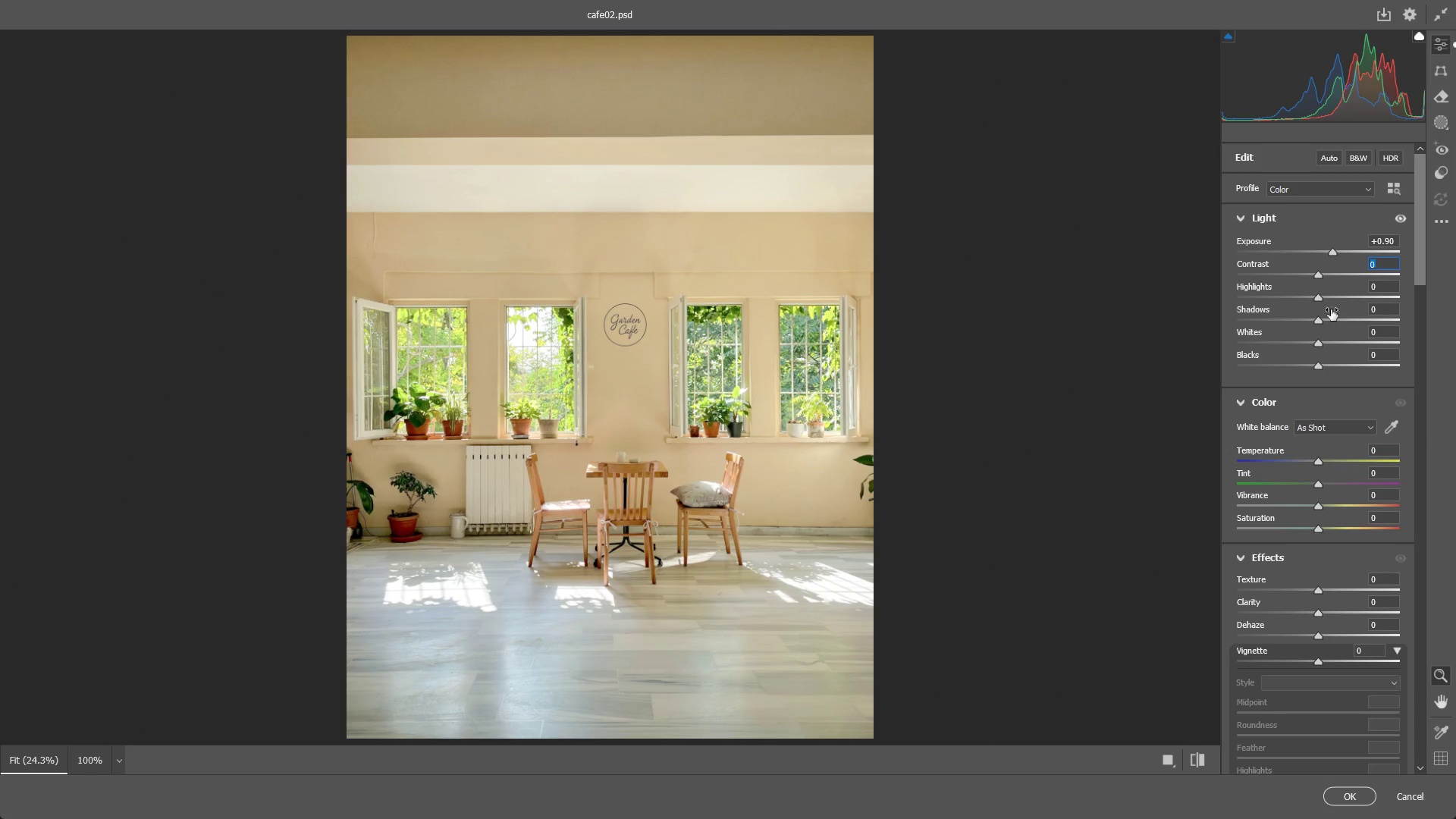 
left_click_drag(start_coordinate=[1316, 273], to_coordinate=[1255, 256])
 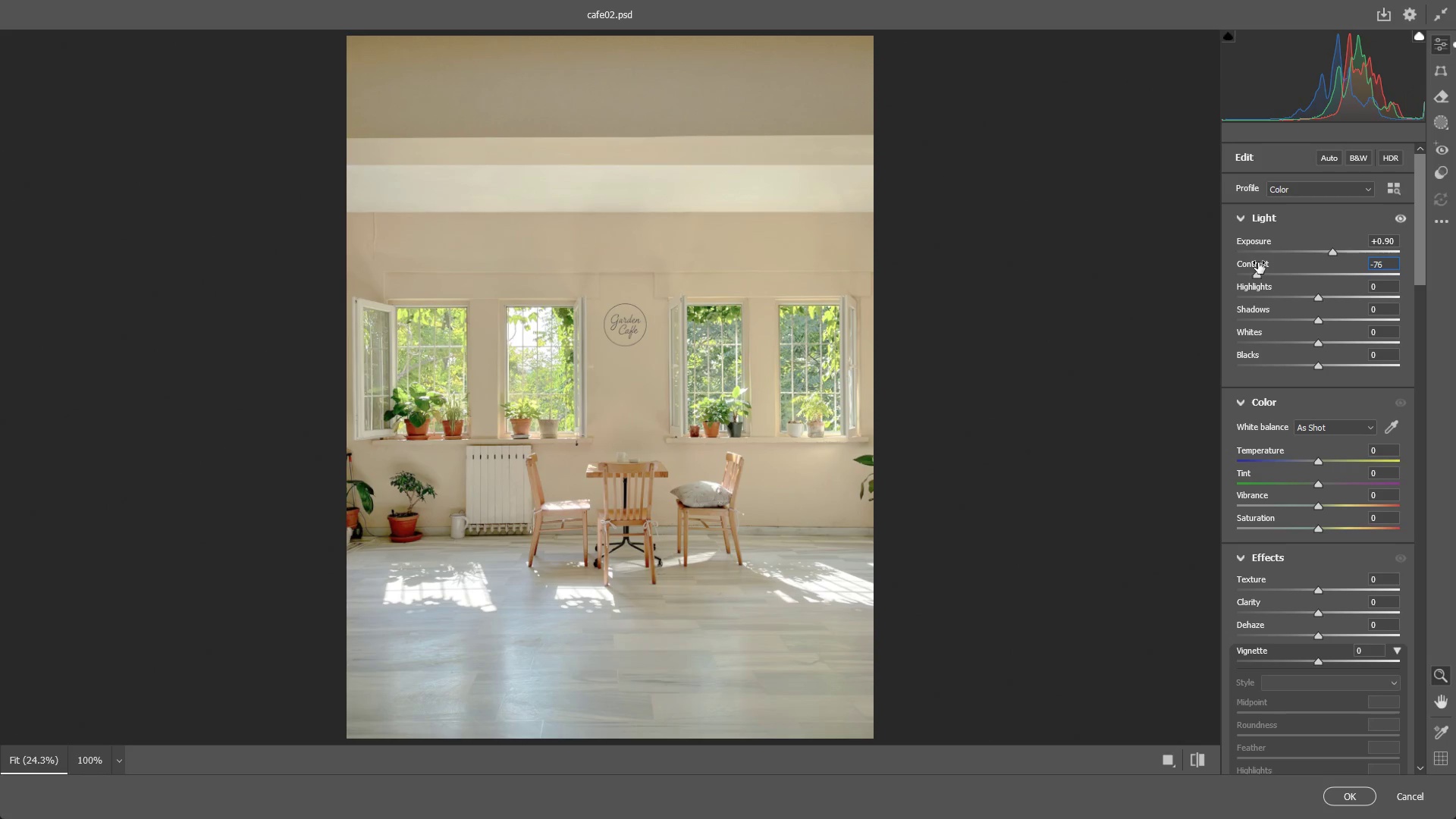 
hold_key(key=ControlLeft, duration=0.66)
 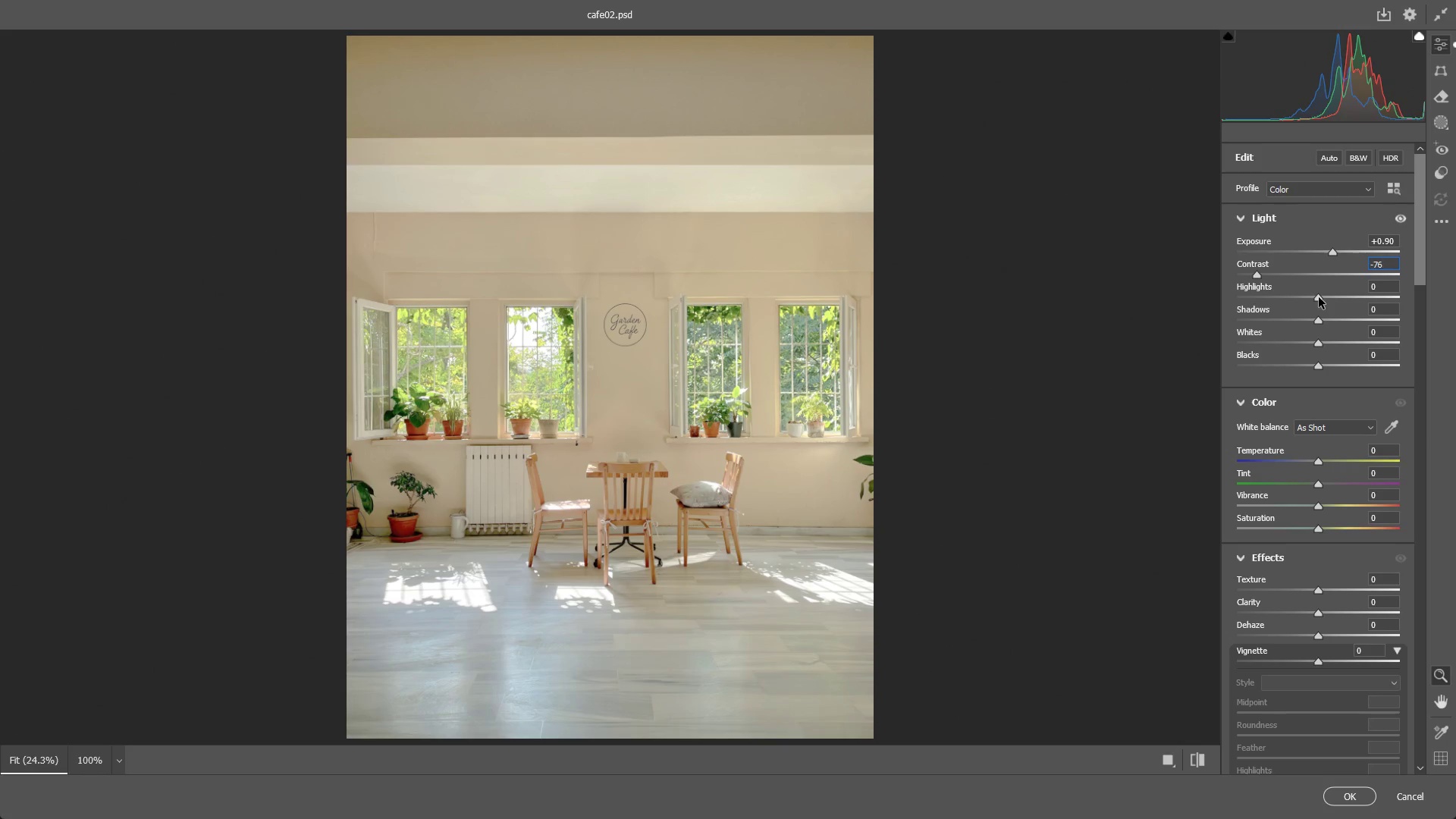 
left_click_drag(start_coordinate=[1319, 297], to_coordinate=[1272, 290])
 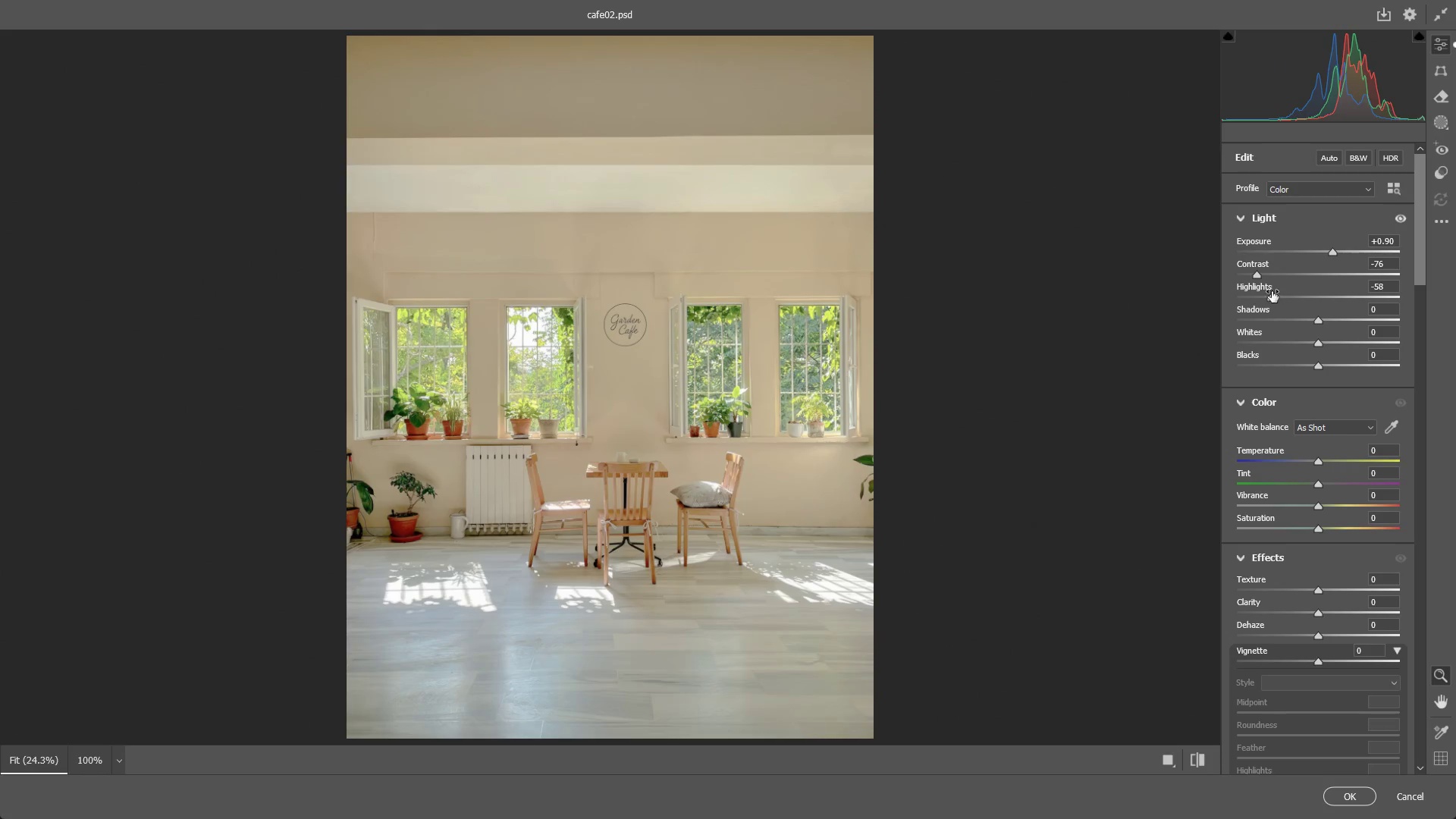 
key(Control+Z)
 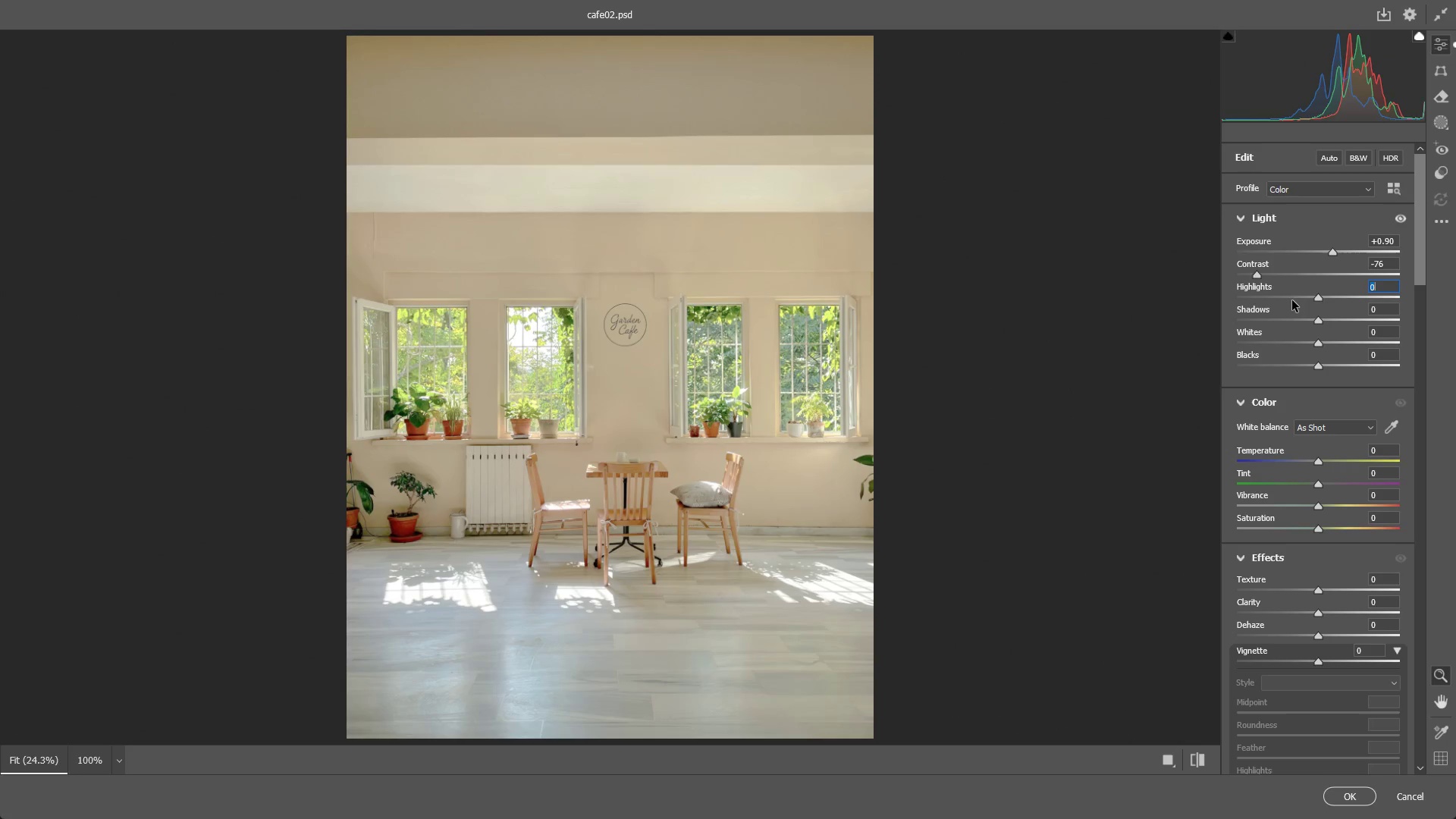 
key(Control+Z)
 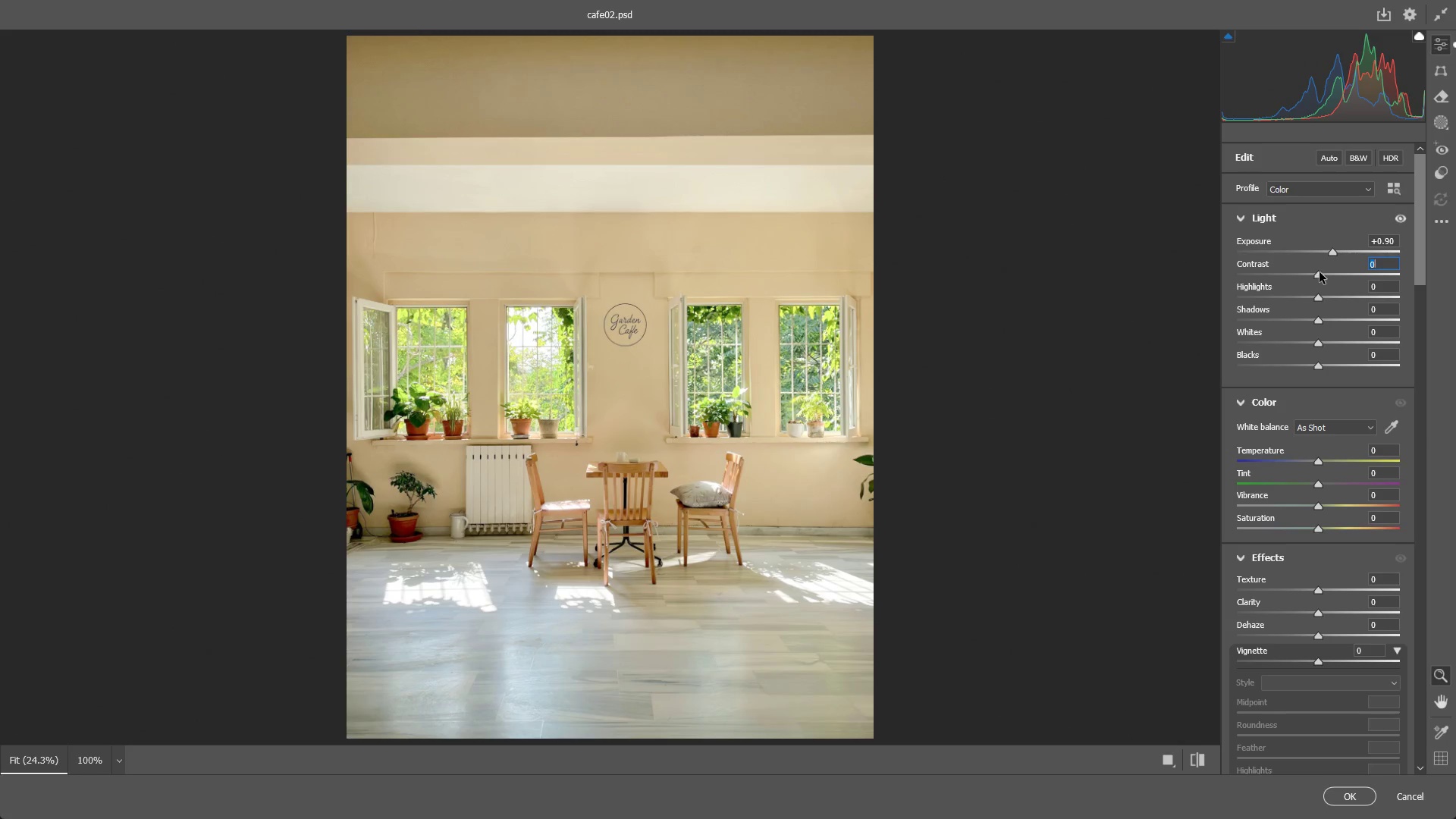 
left_click_drag(start_coordinate=[1318, 271], to_coordinate=[1338, 271])
 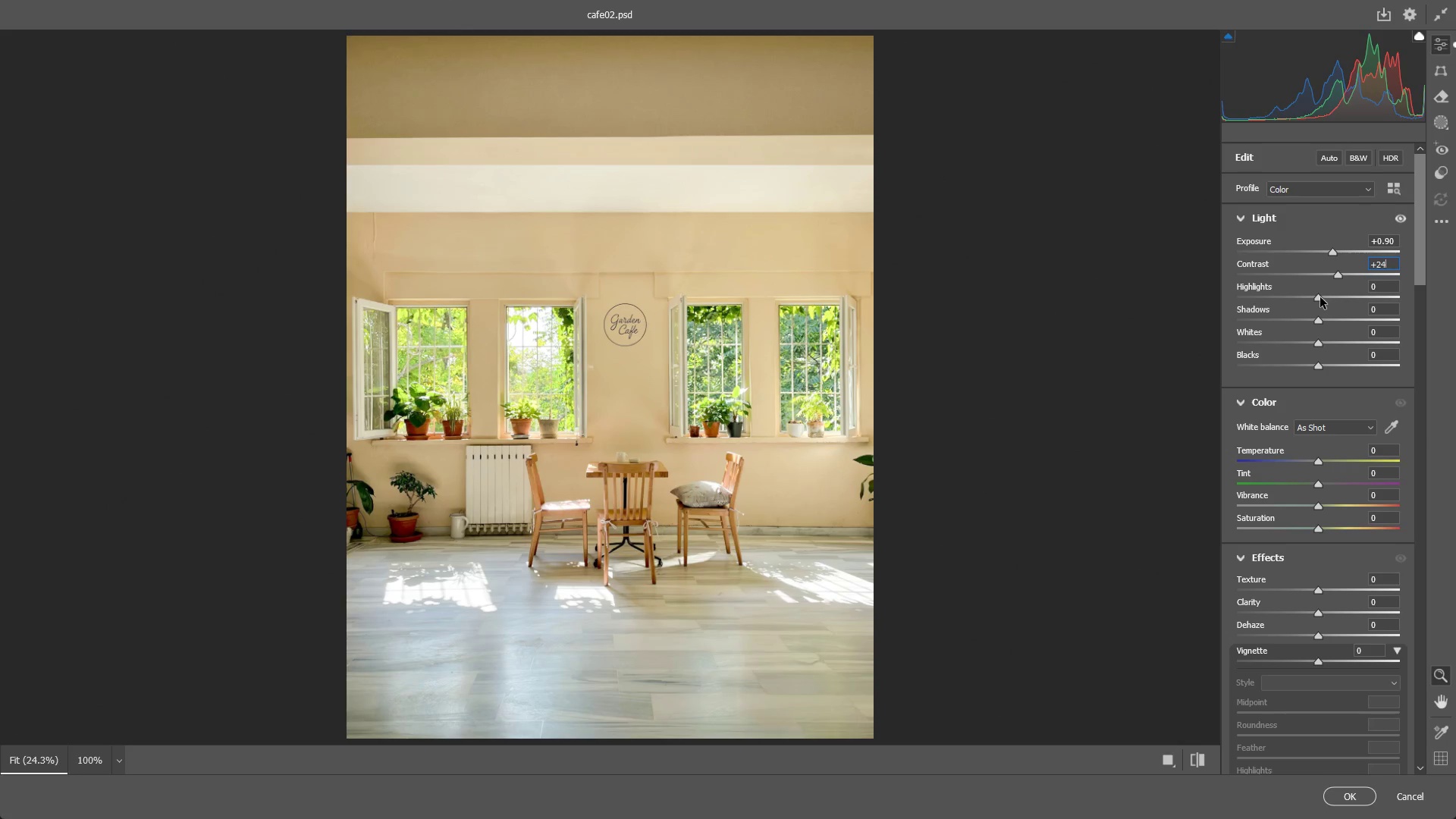 
left_click_drag(start_coordinate=[1320, 297], to_coordinate=[1374, 309])
 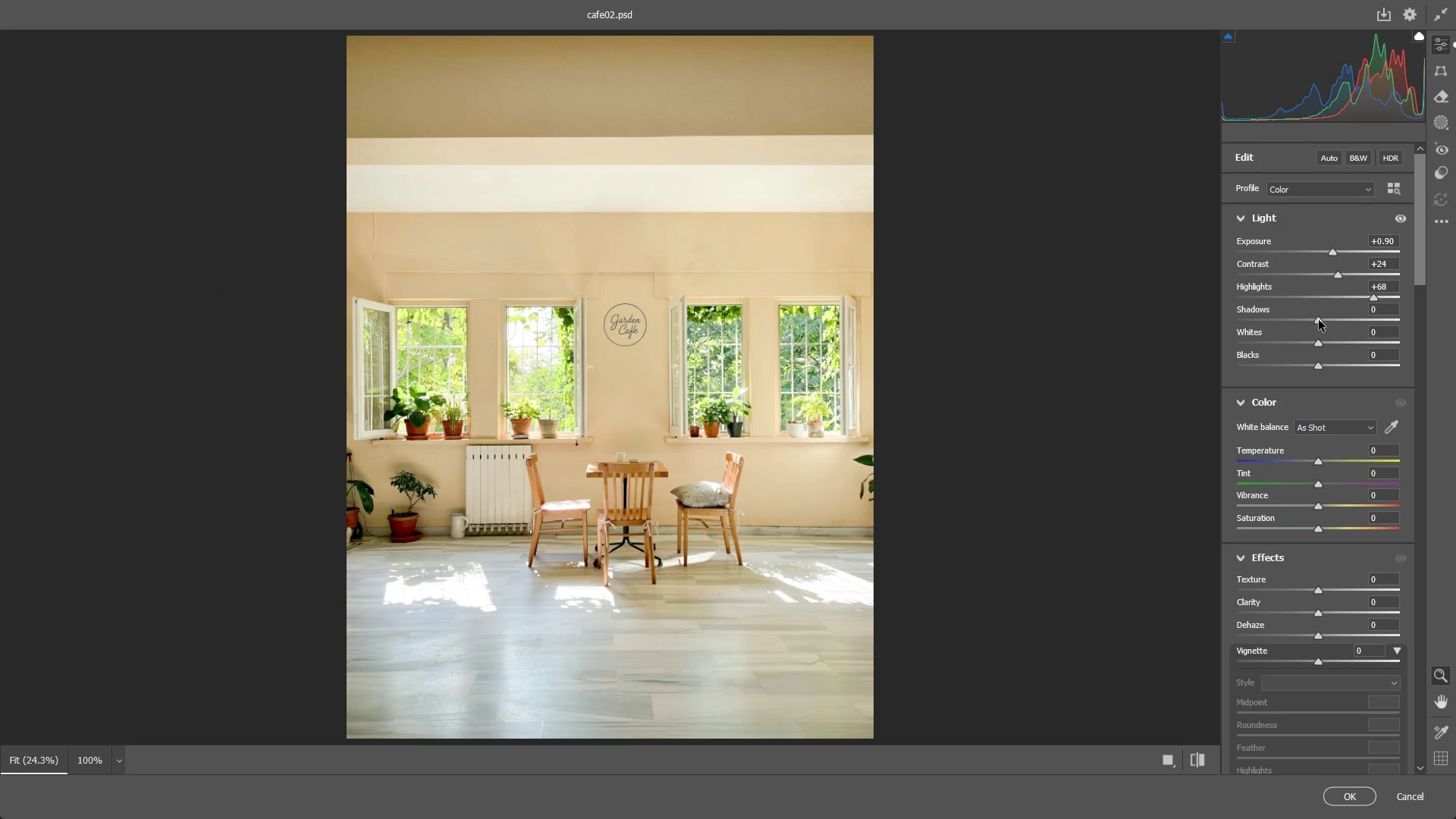 
left_click_drag(start_coordinate=[1319, 320], to_coordinate=[1319, 314])
 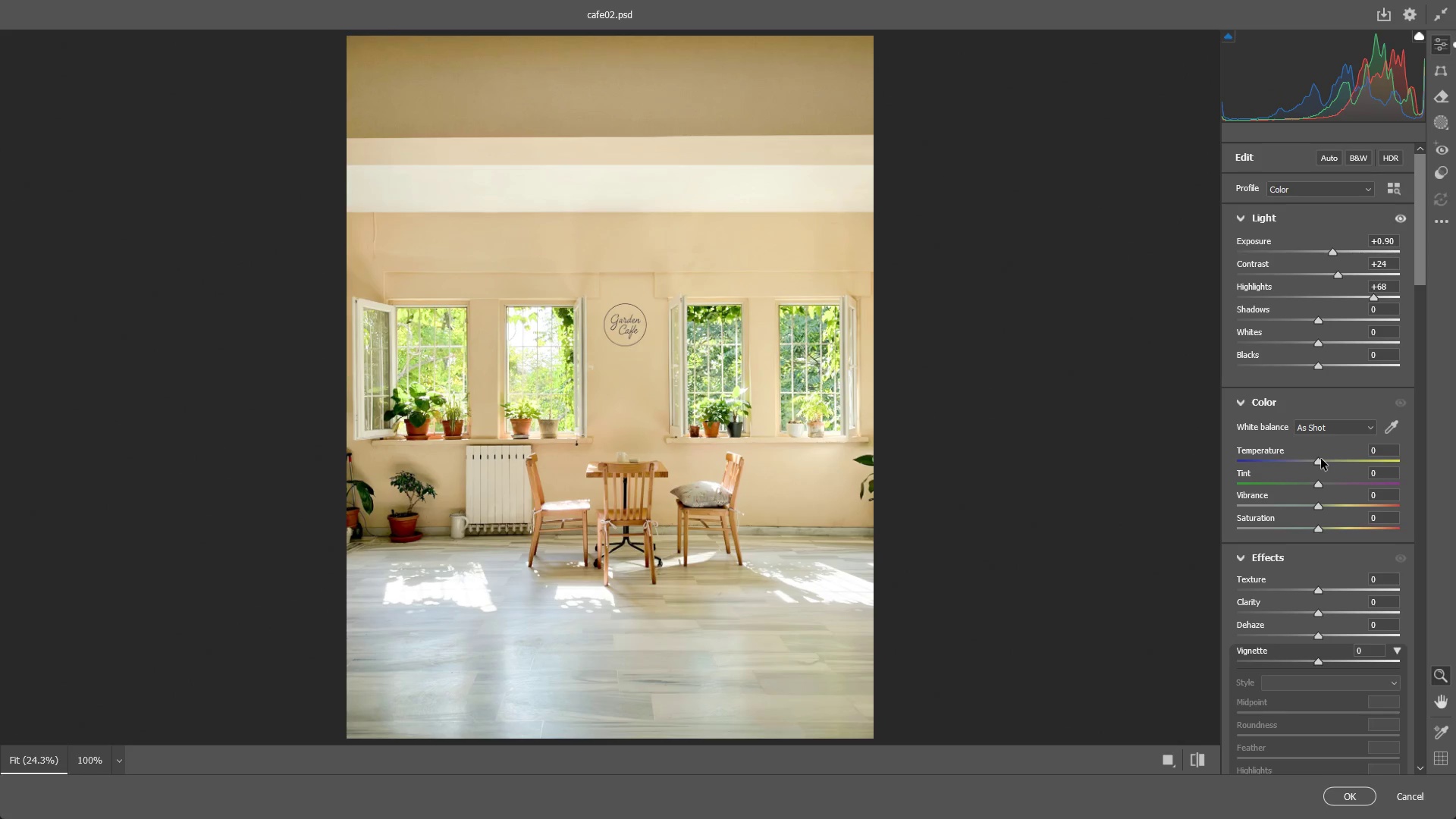 
left_click_drag(start_coordinate=[1321, 459], to_coordinate=[1313, 460])
 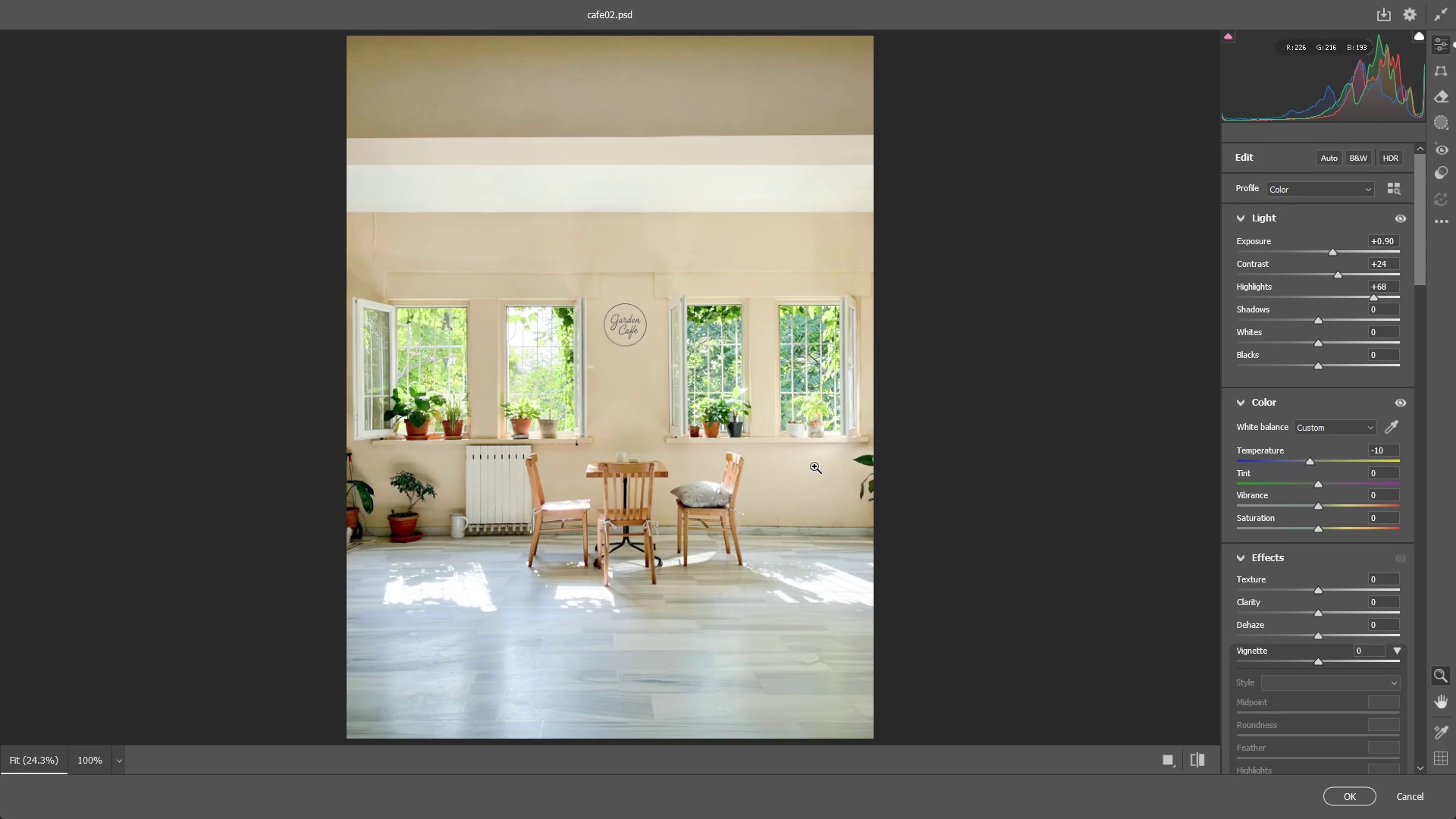 
left_click_drag(start_coordinate=[805, 468], to_coordinate=[798, 470])
 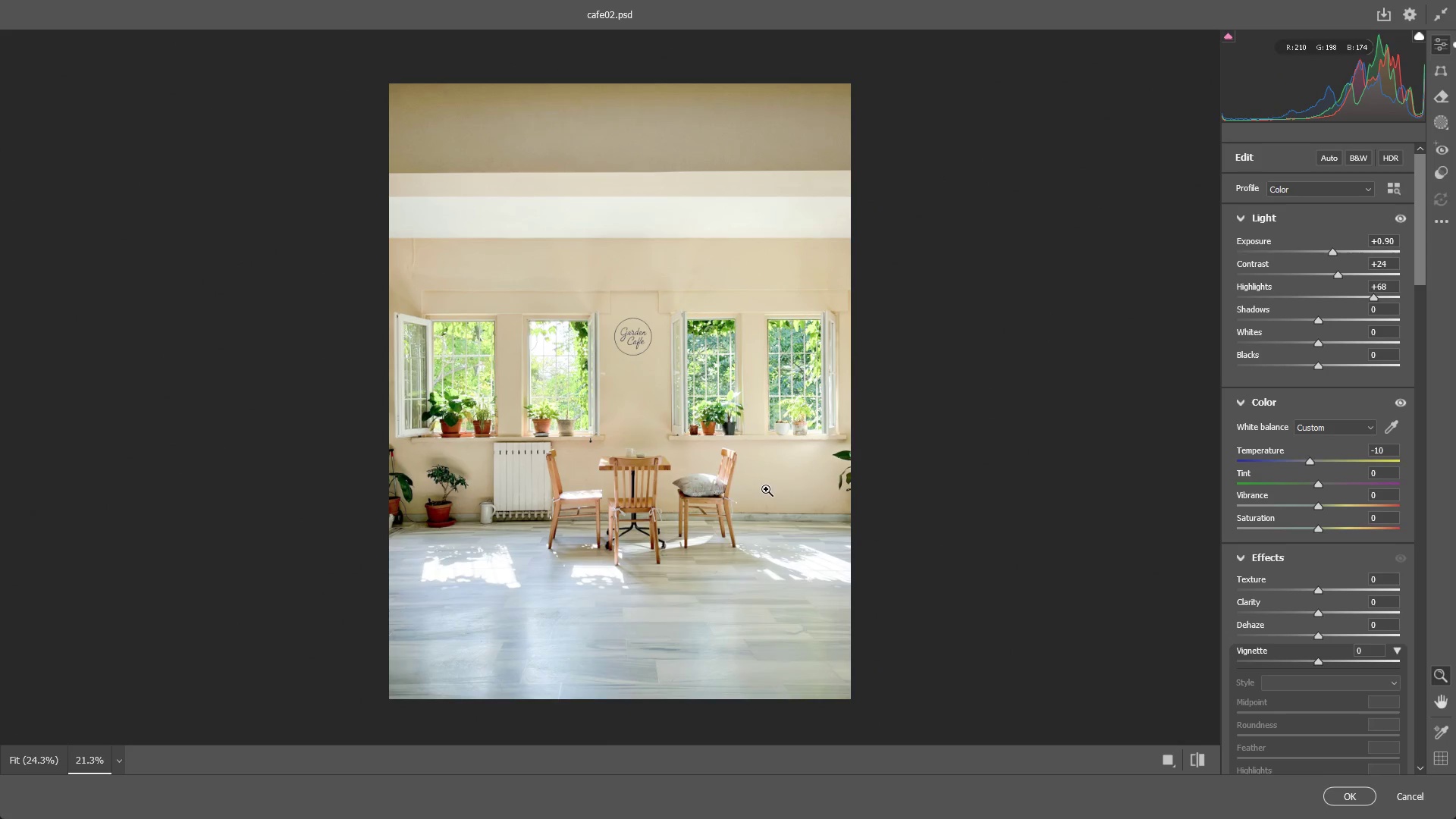 
scroll: coordinate [814, 466], scroll_direction: down, amount: 1.0
 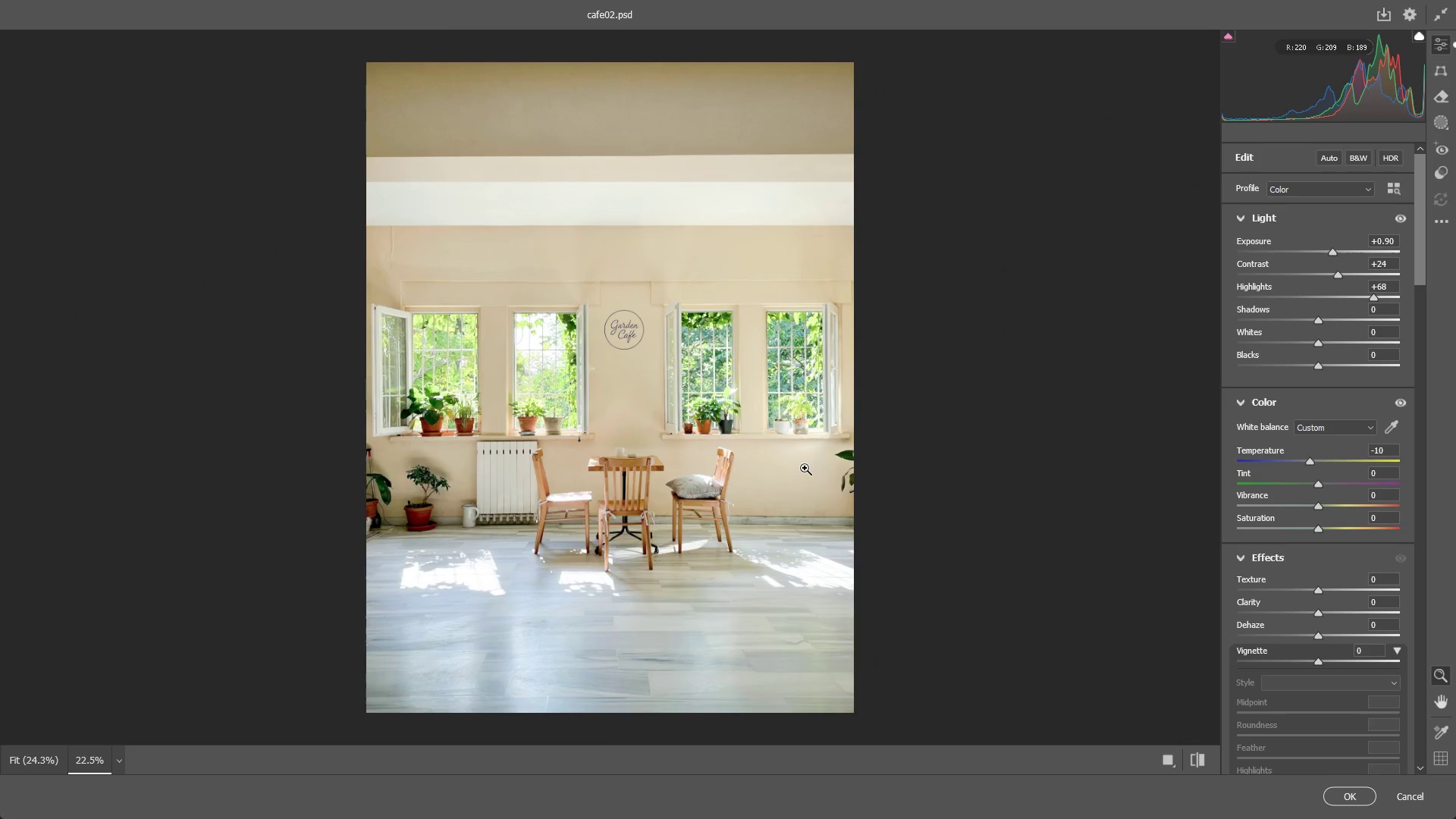 
key(NumpadEnter)
 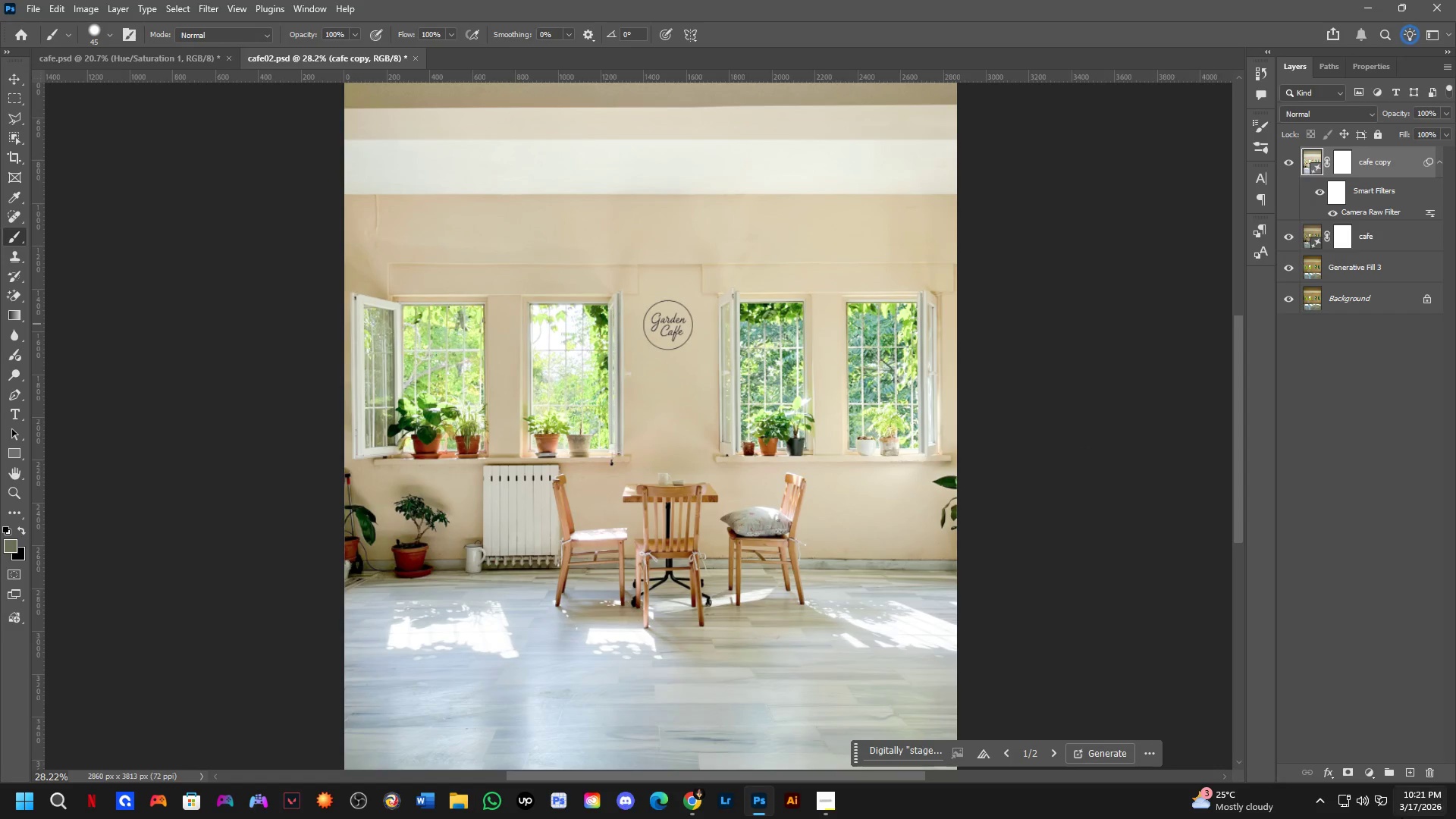 
left_click([1368, 776])
 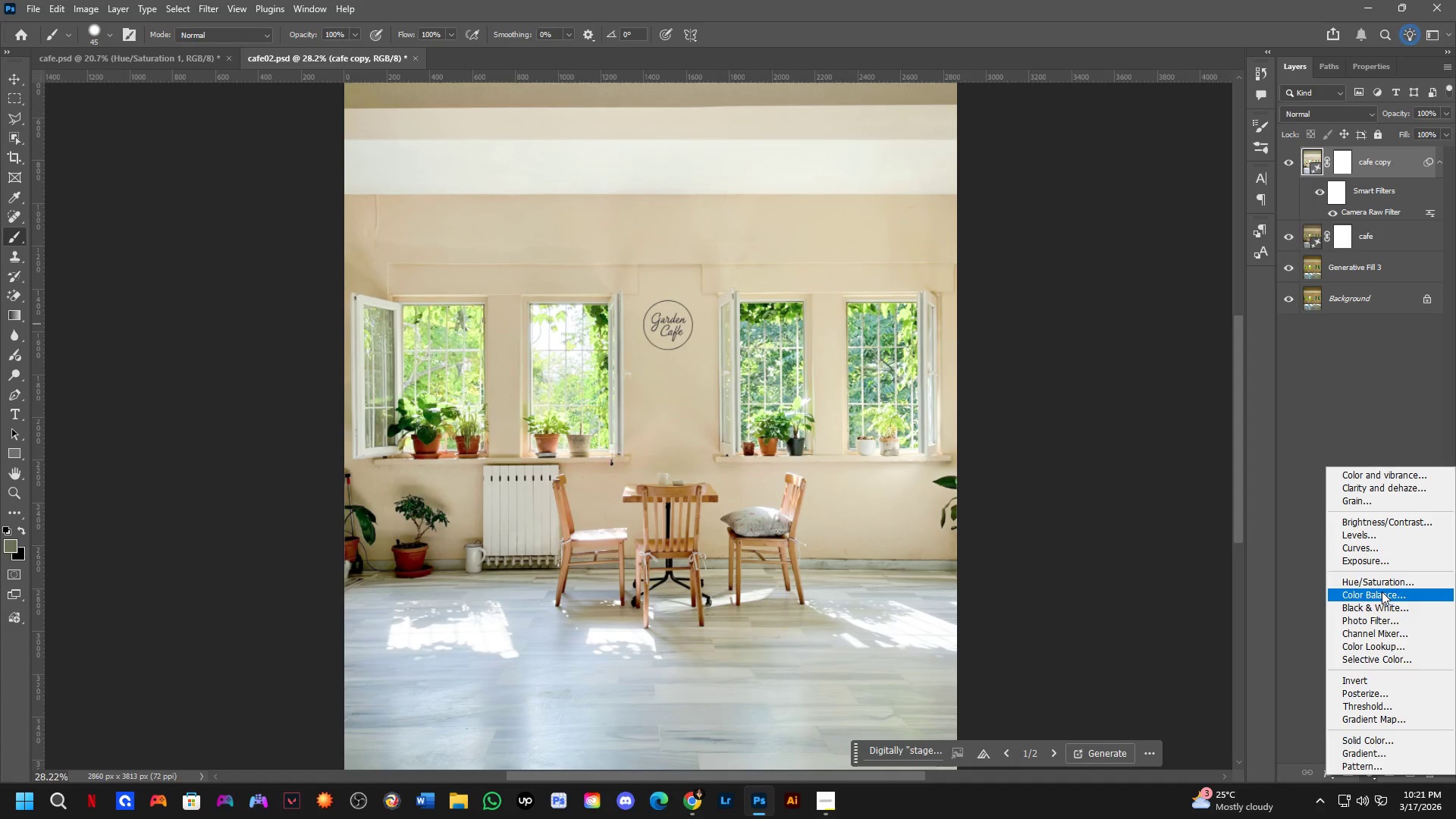 
left_click([1382, 584])
 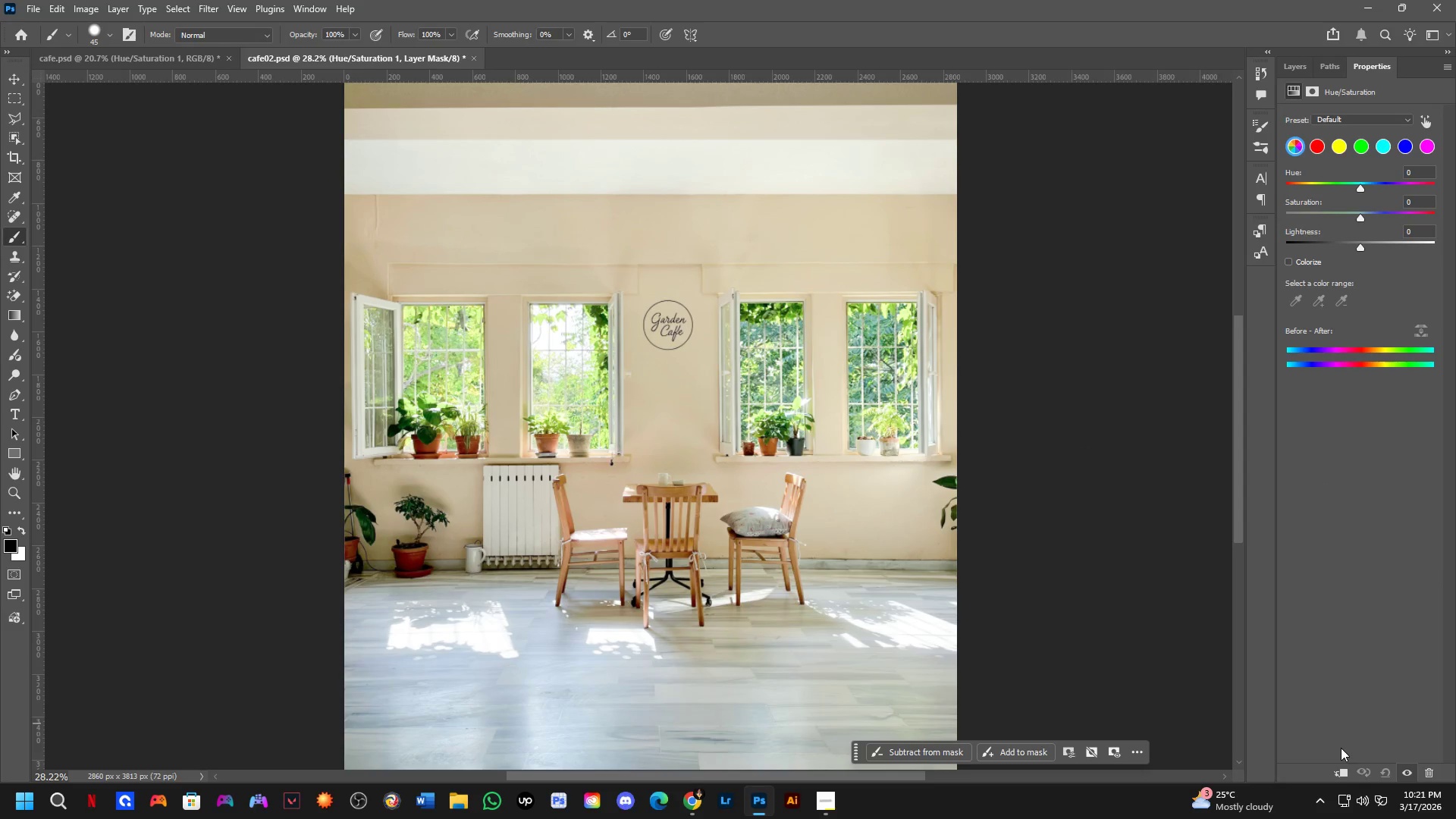 
left_click([1341, 768])
 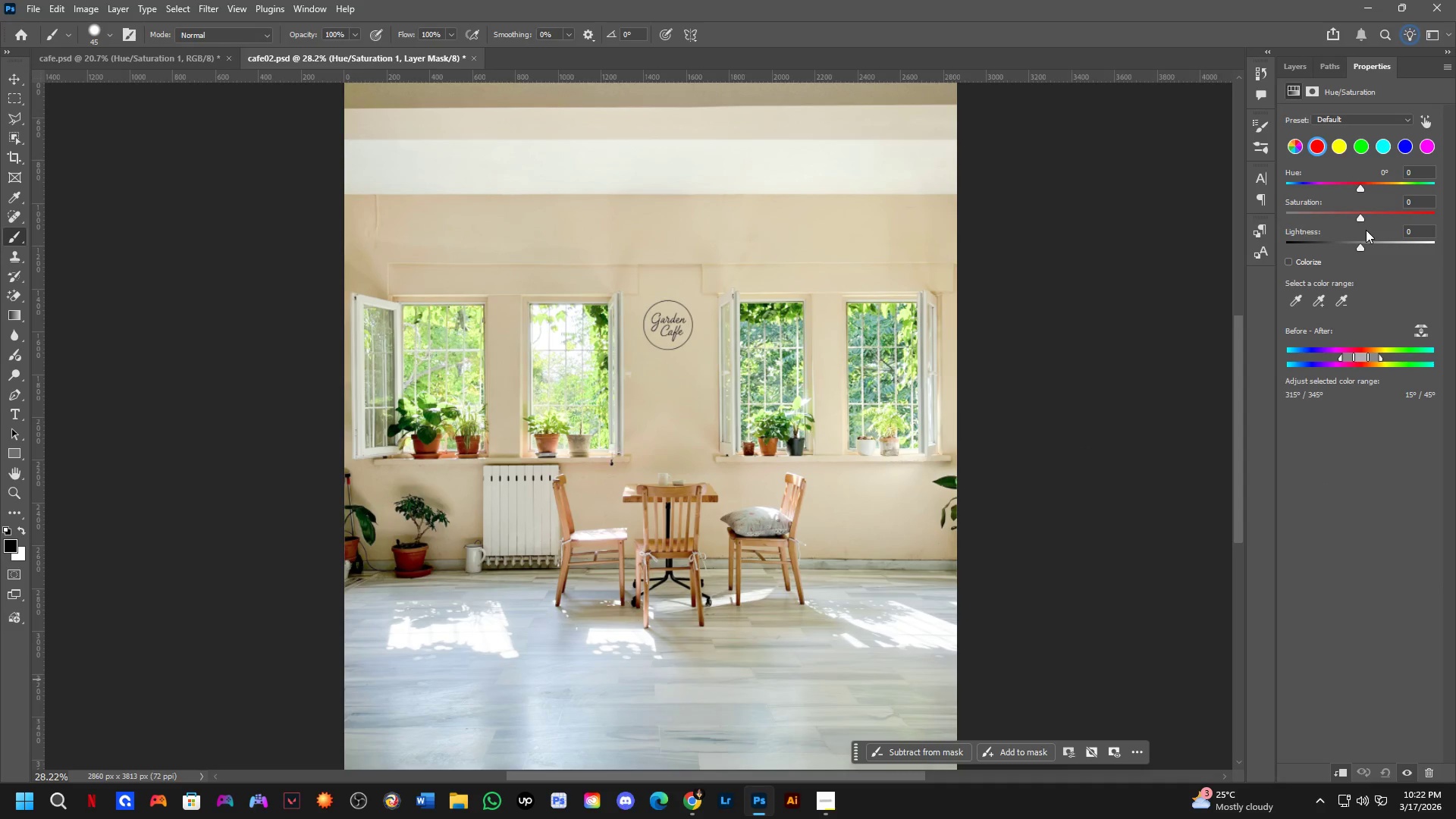 
left_click_drag(start_coordinate=[1361, 218], to_coordinate=[1420, 200])
 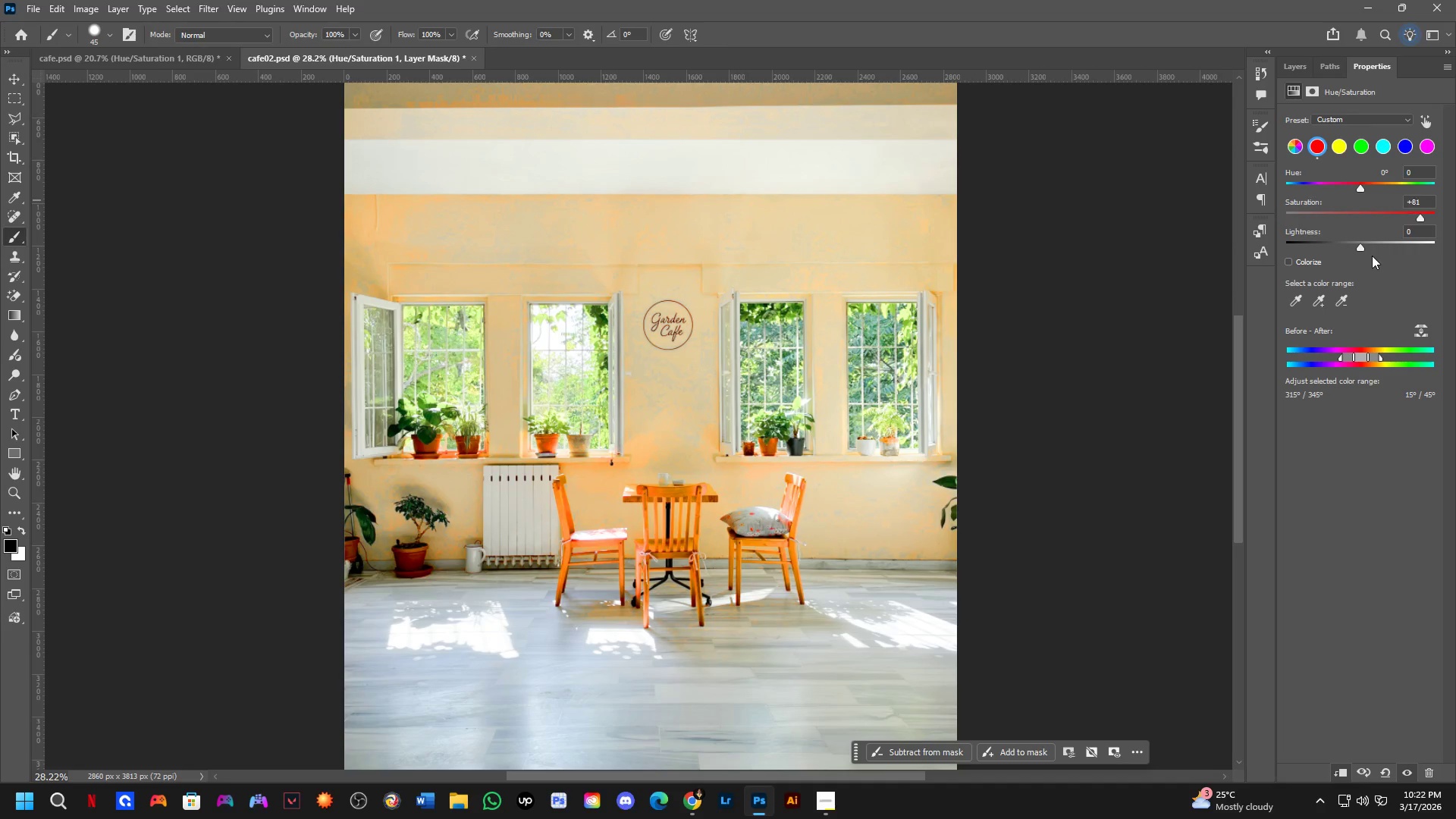 
key(Control+Z)
 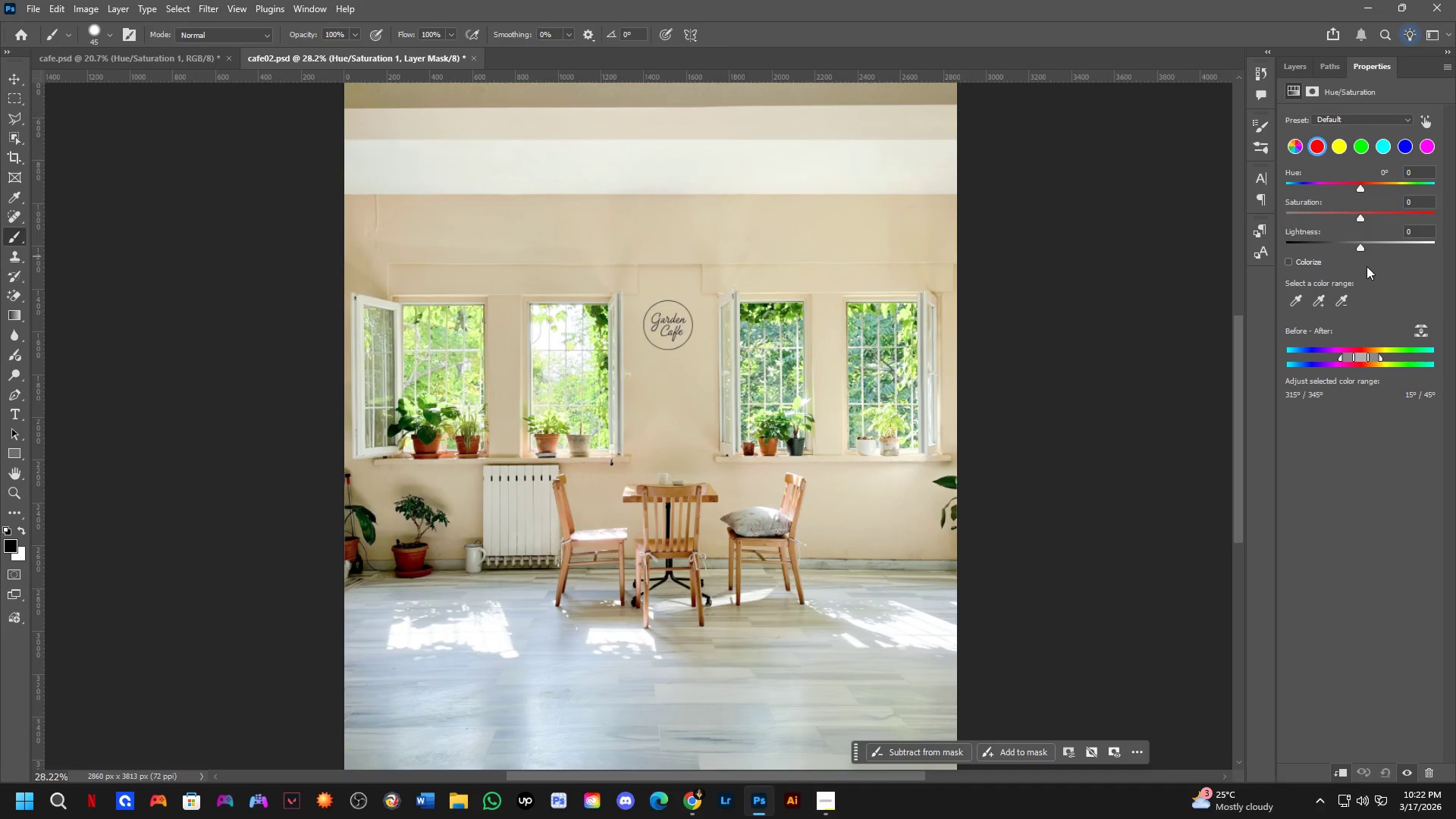 
key(Control+Z)
 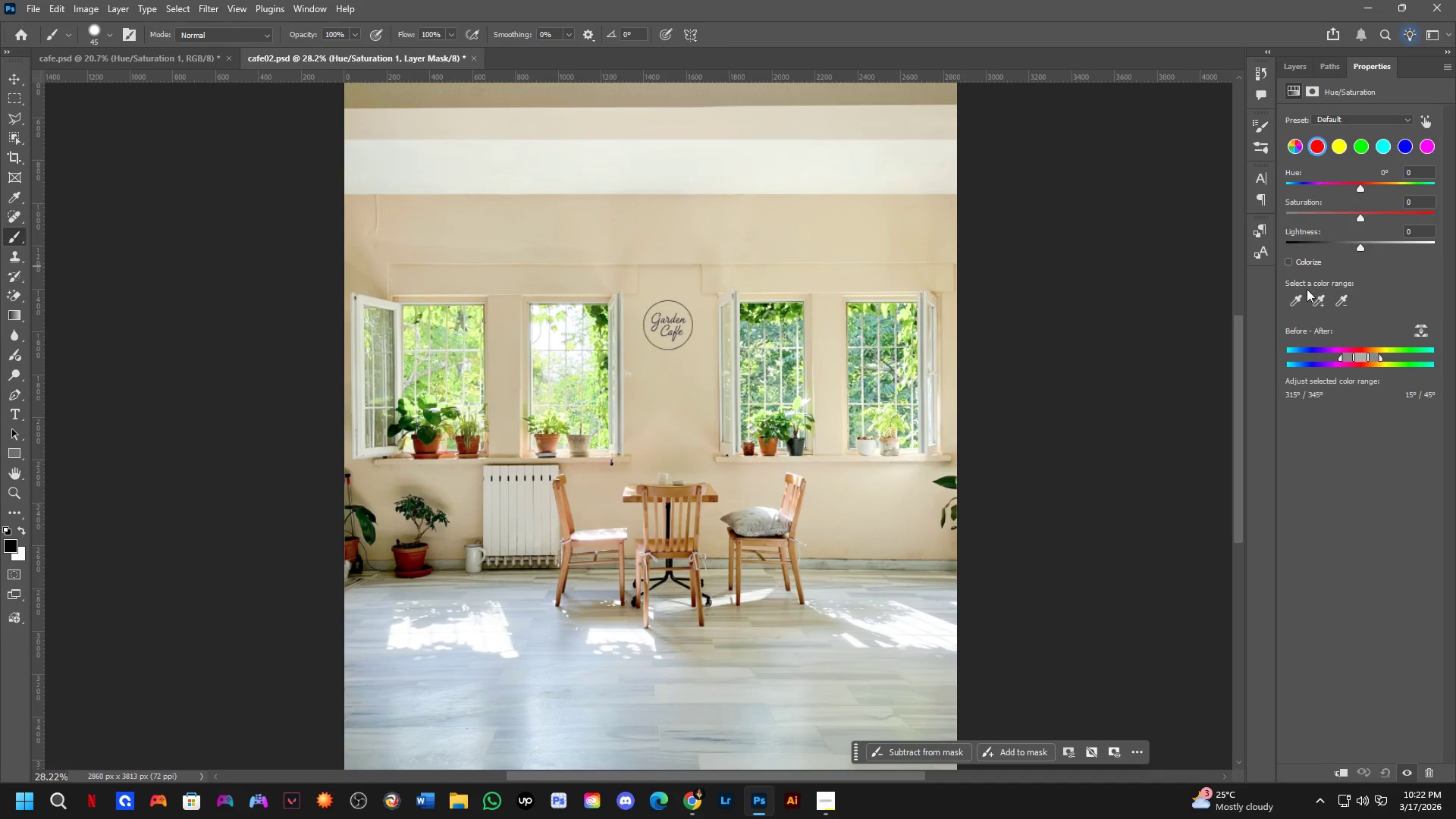 
key(Control+Z)
 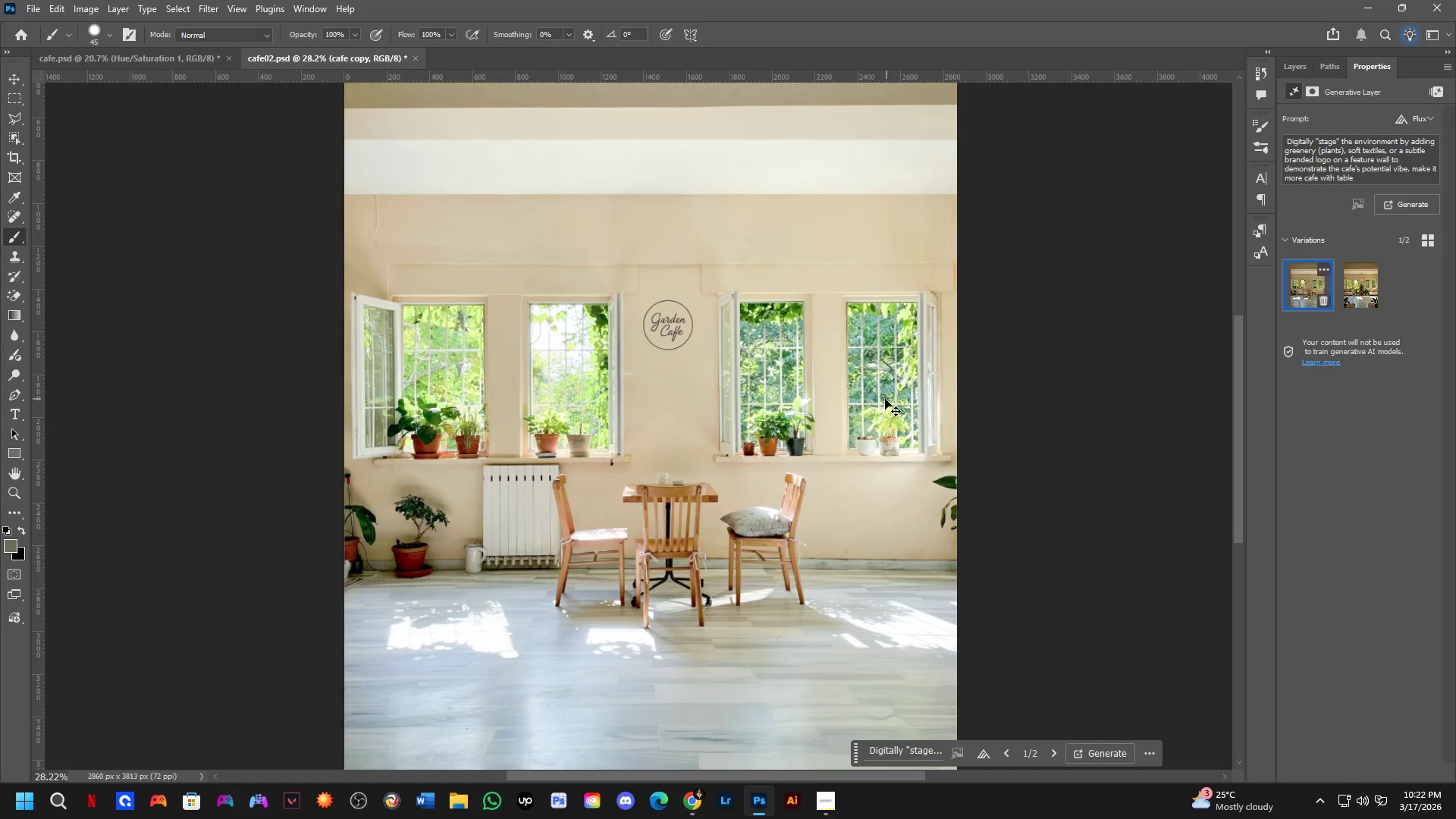 
key(Control+Z)
 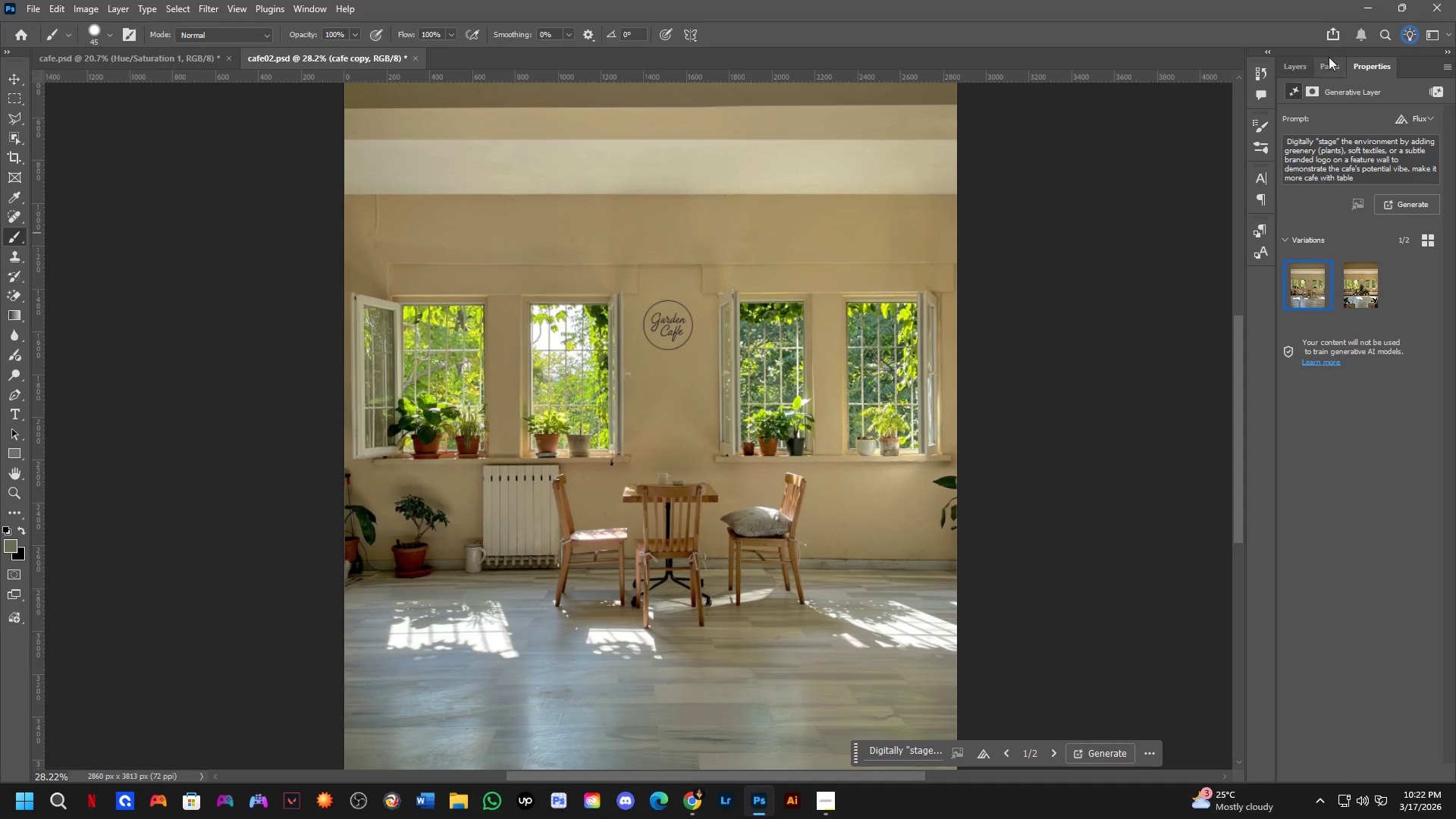 
left_click([1303, 62])
 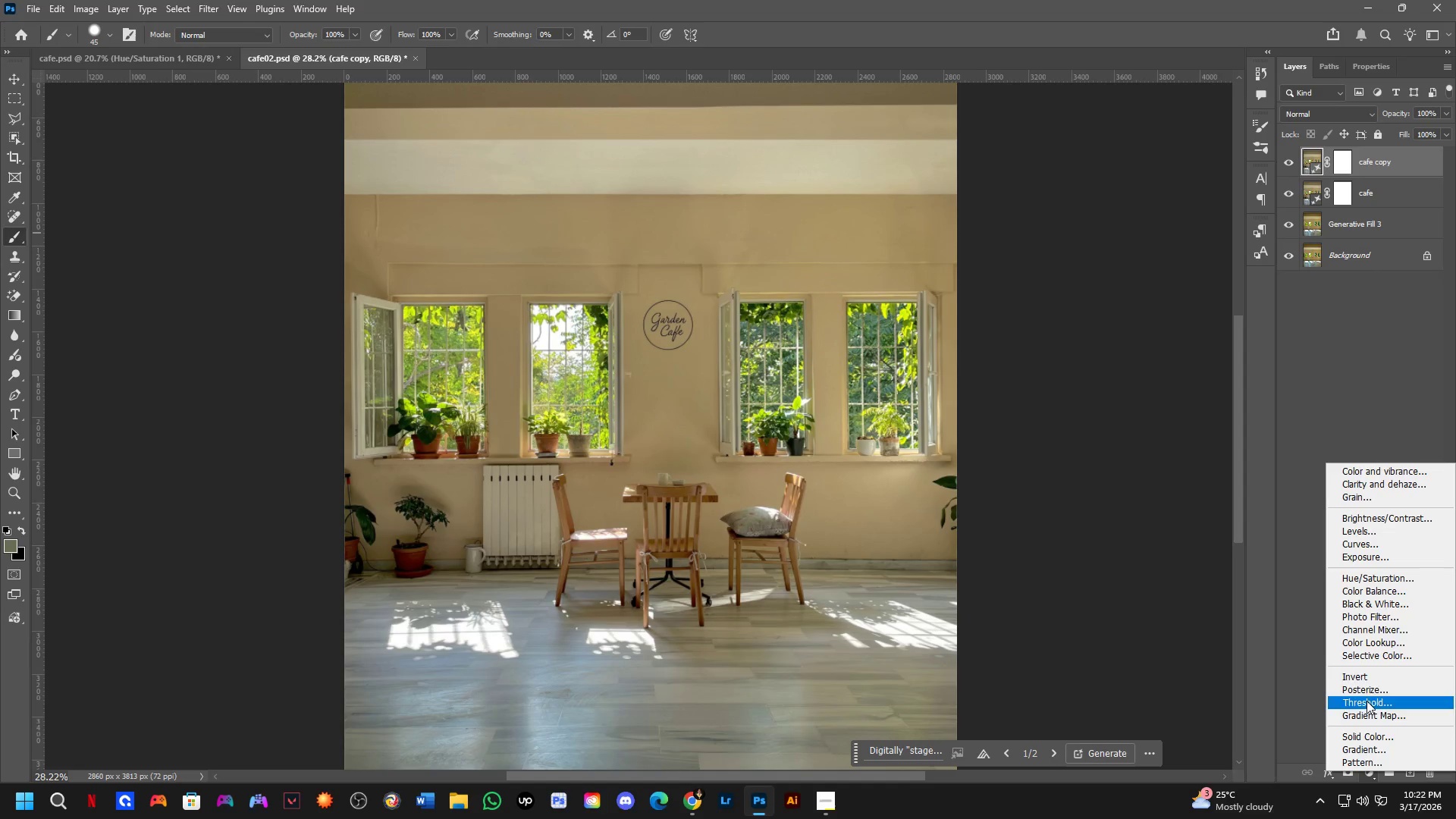 
left_click([1360, 576])
 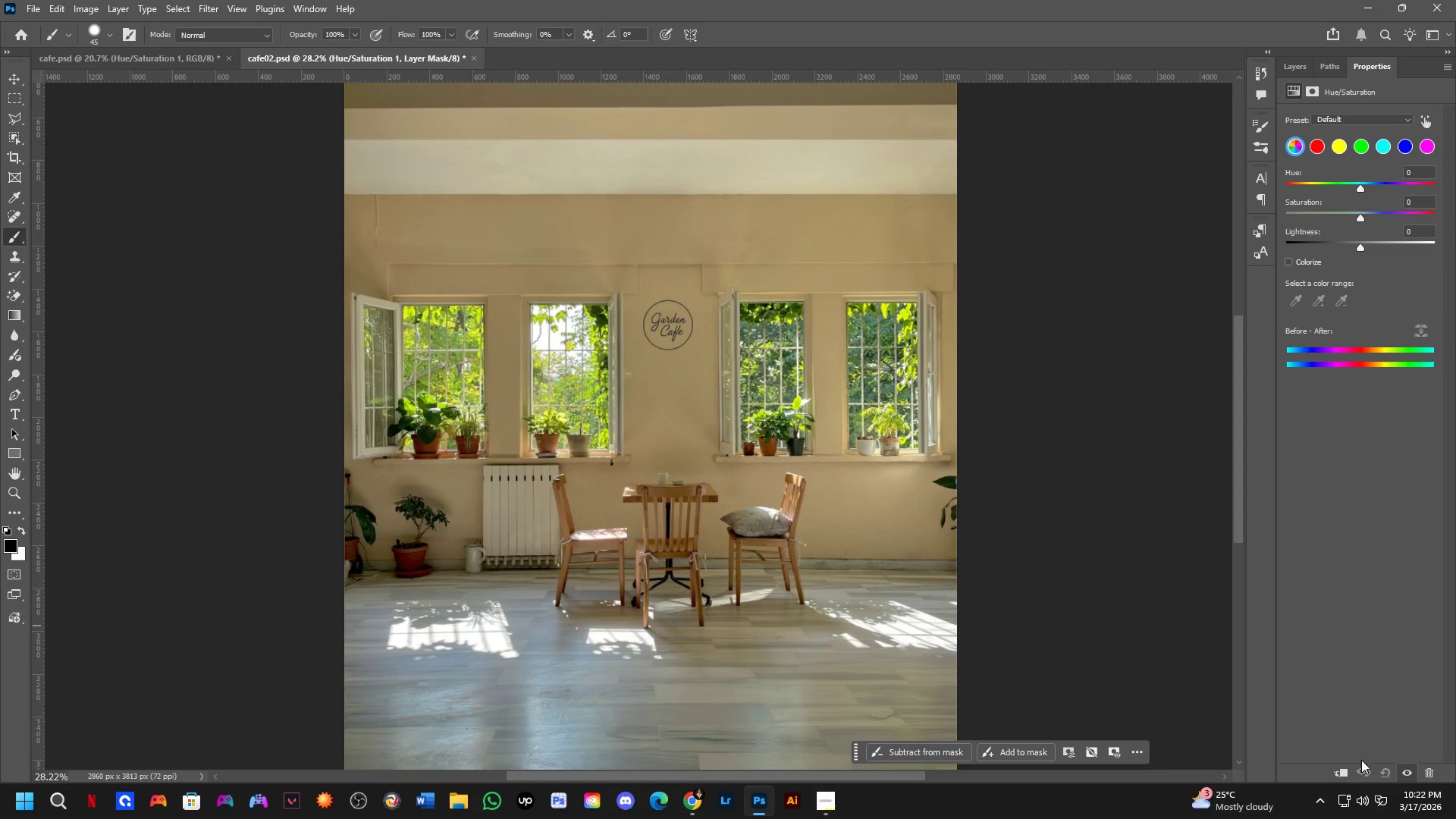 
left_click([1346, 771])
 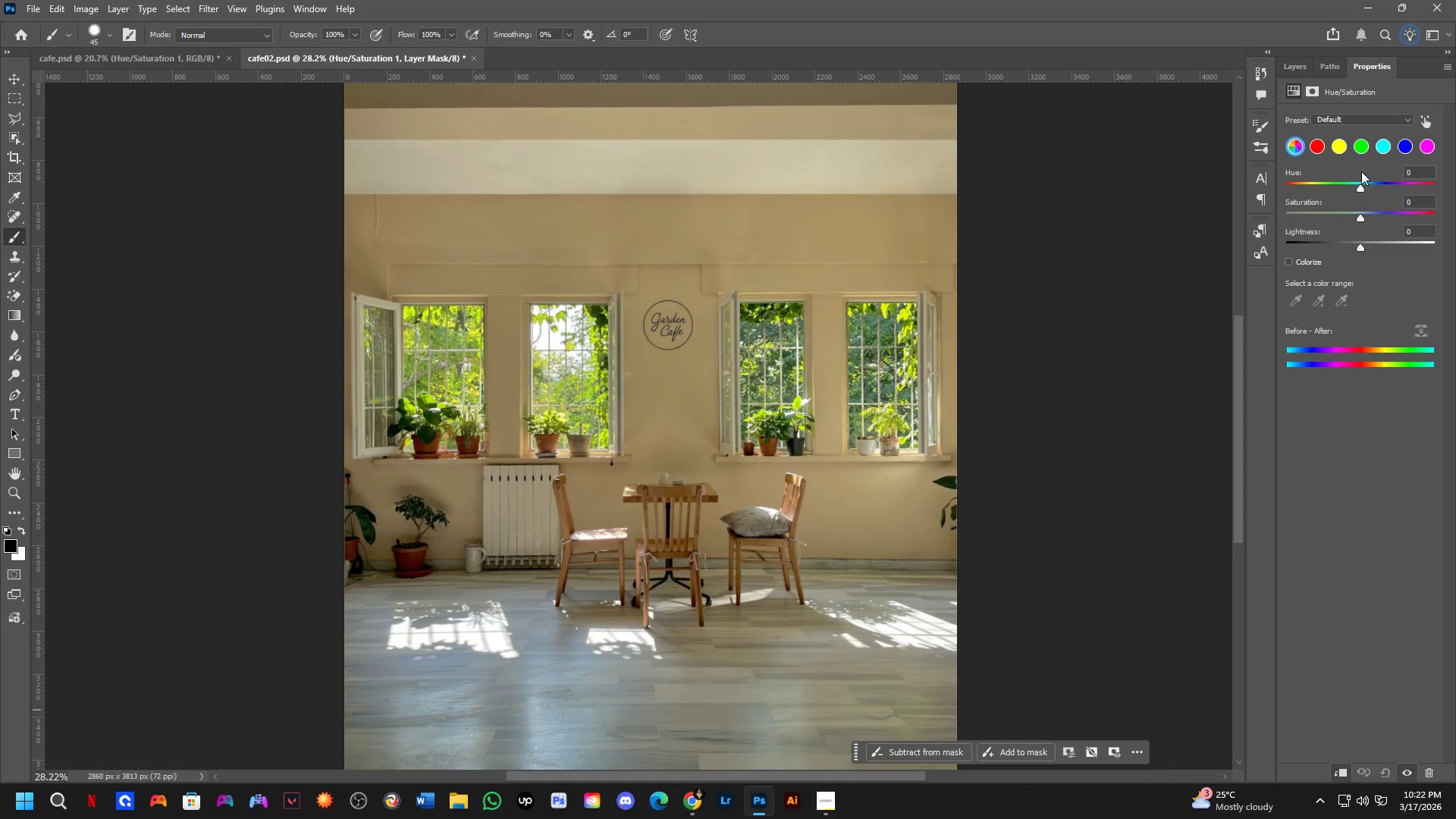 
left_click([1320, 146])
 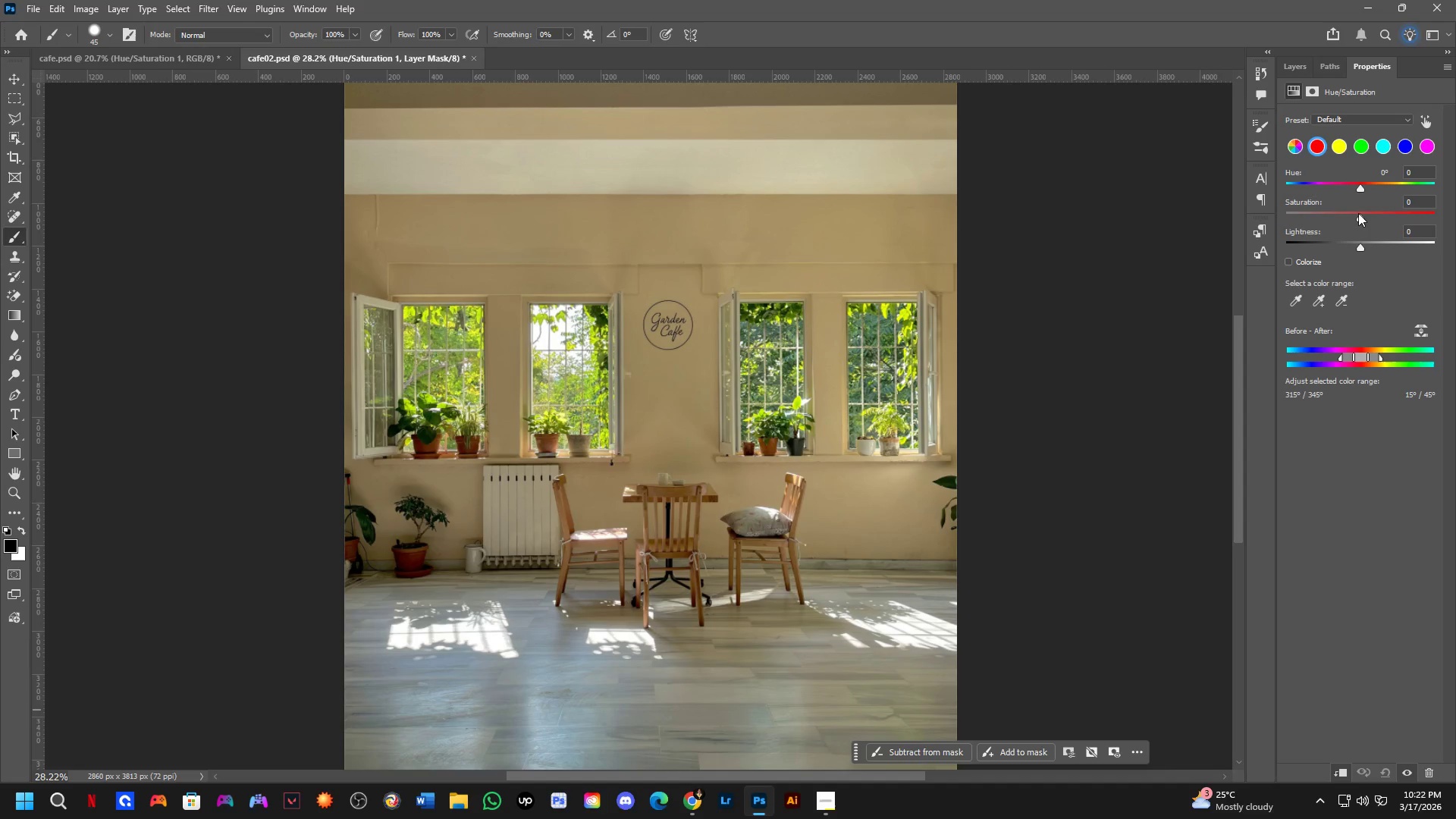 
left_click_drag(start_coordinate=[1361, 218], to_coordinate=[1412, 211])
 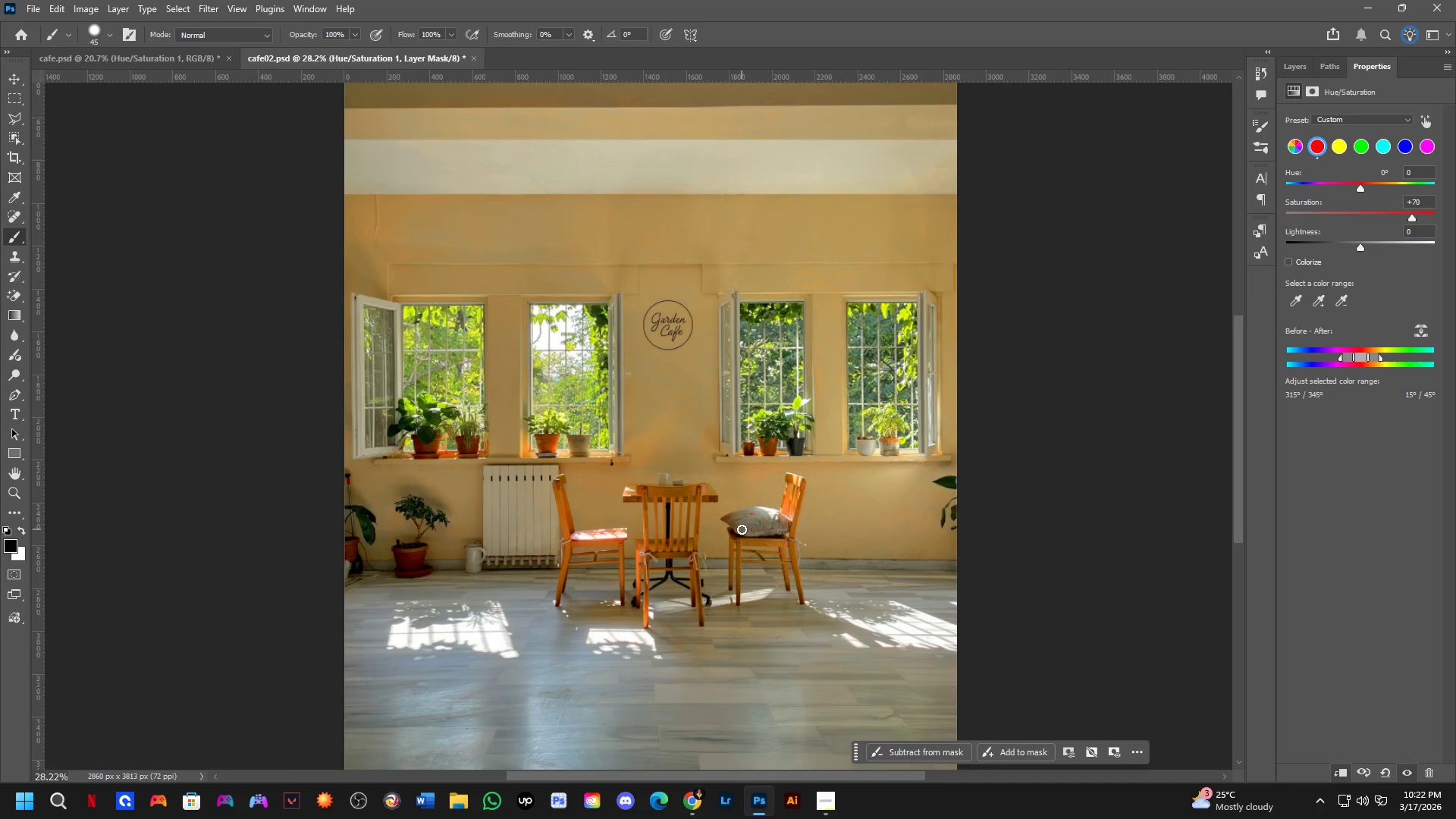 
key(Shift+ShiftLeft)
 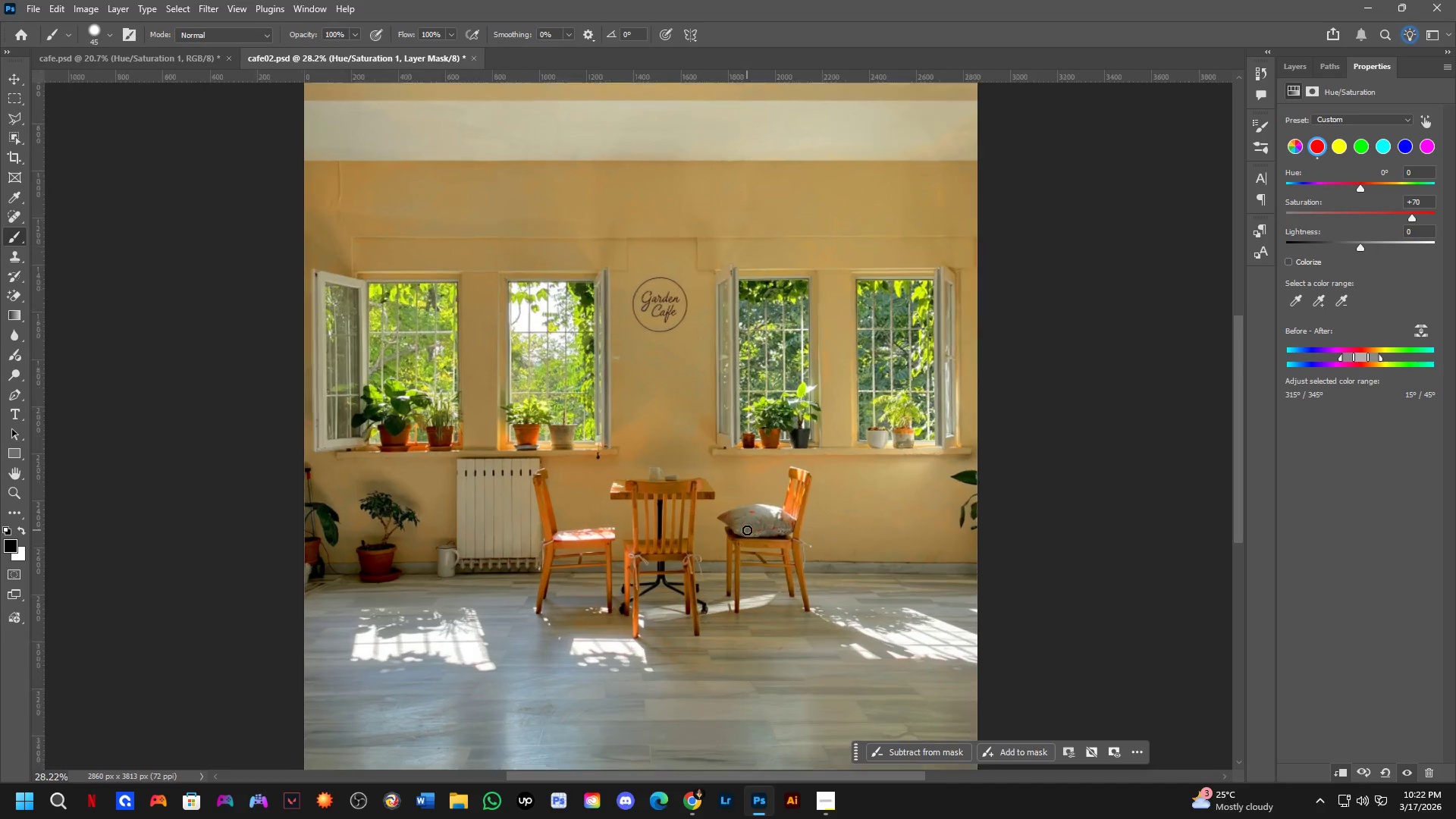 
key(Control+Z)
 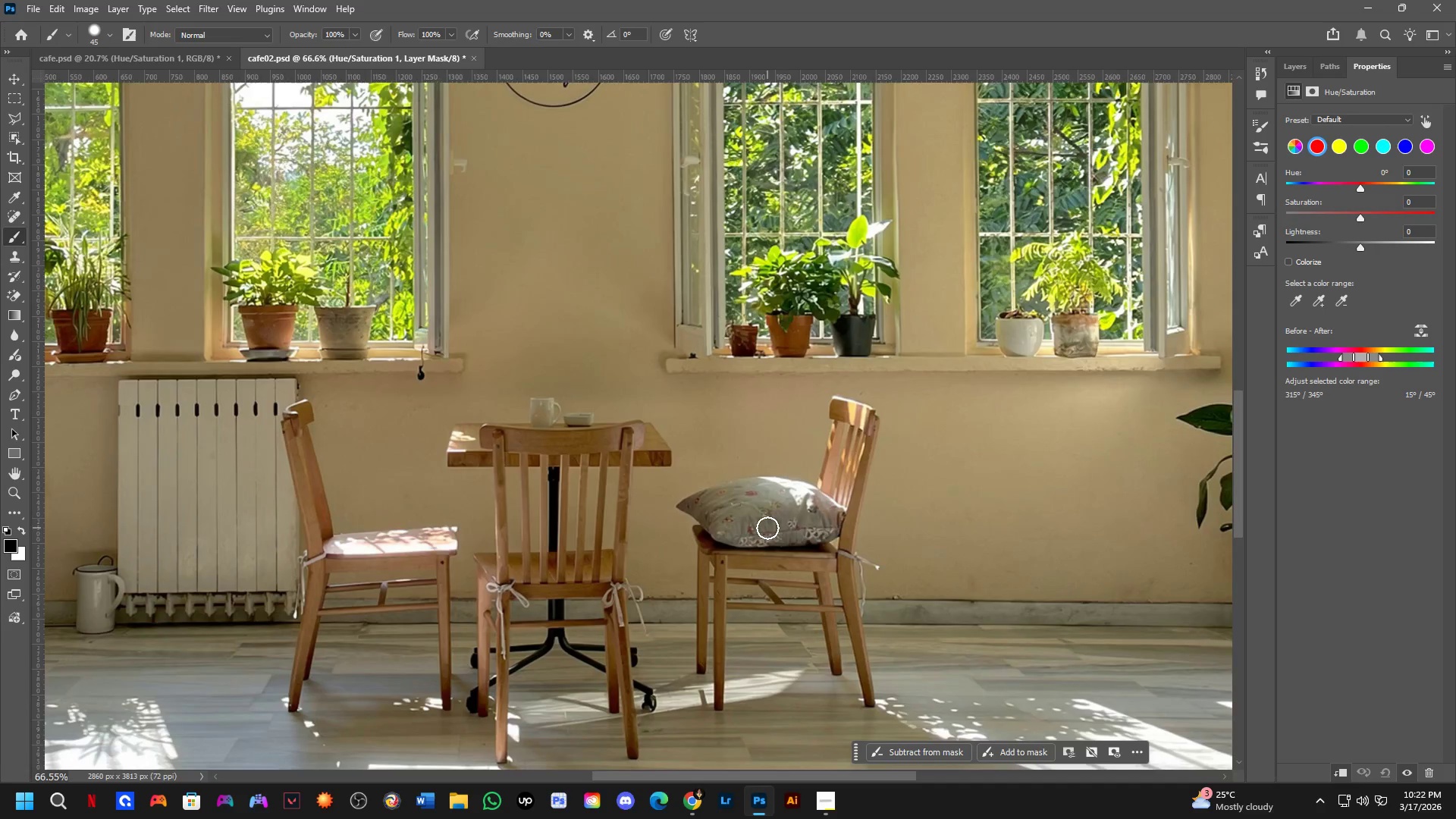 
scroll: coordinate [766, 529], scroll_direction: up, amount: 7.0
 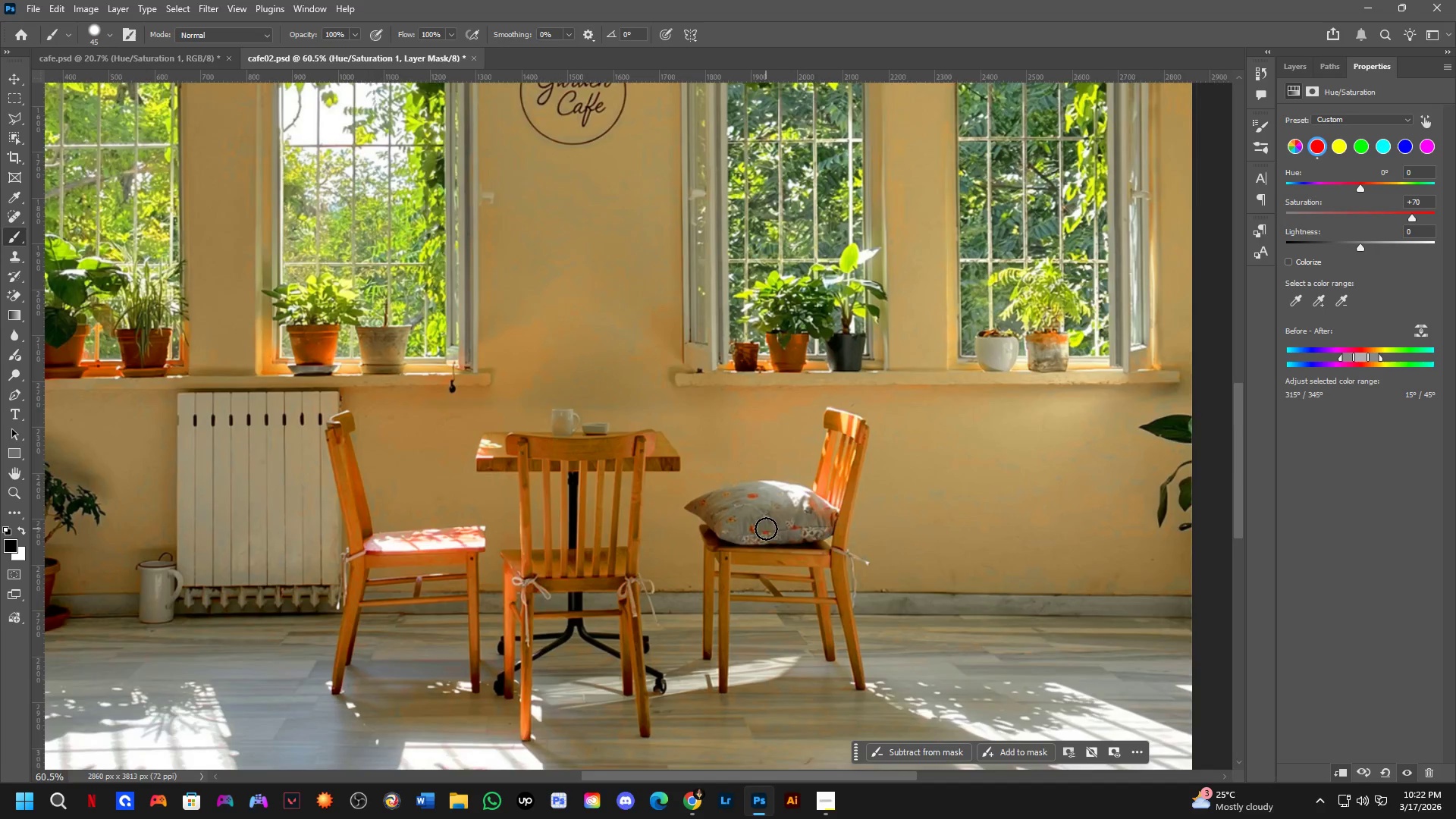 
hold_key(key=Space, duration=0.38)
 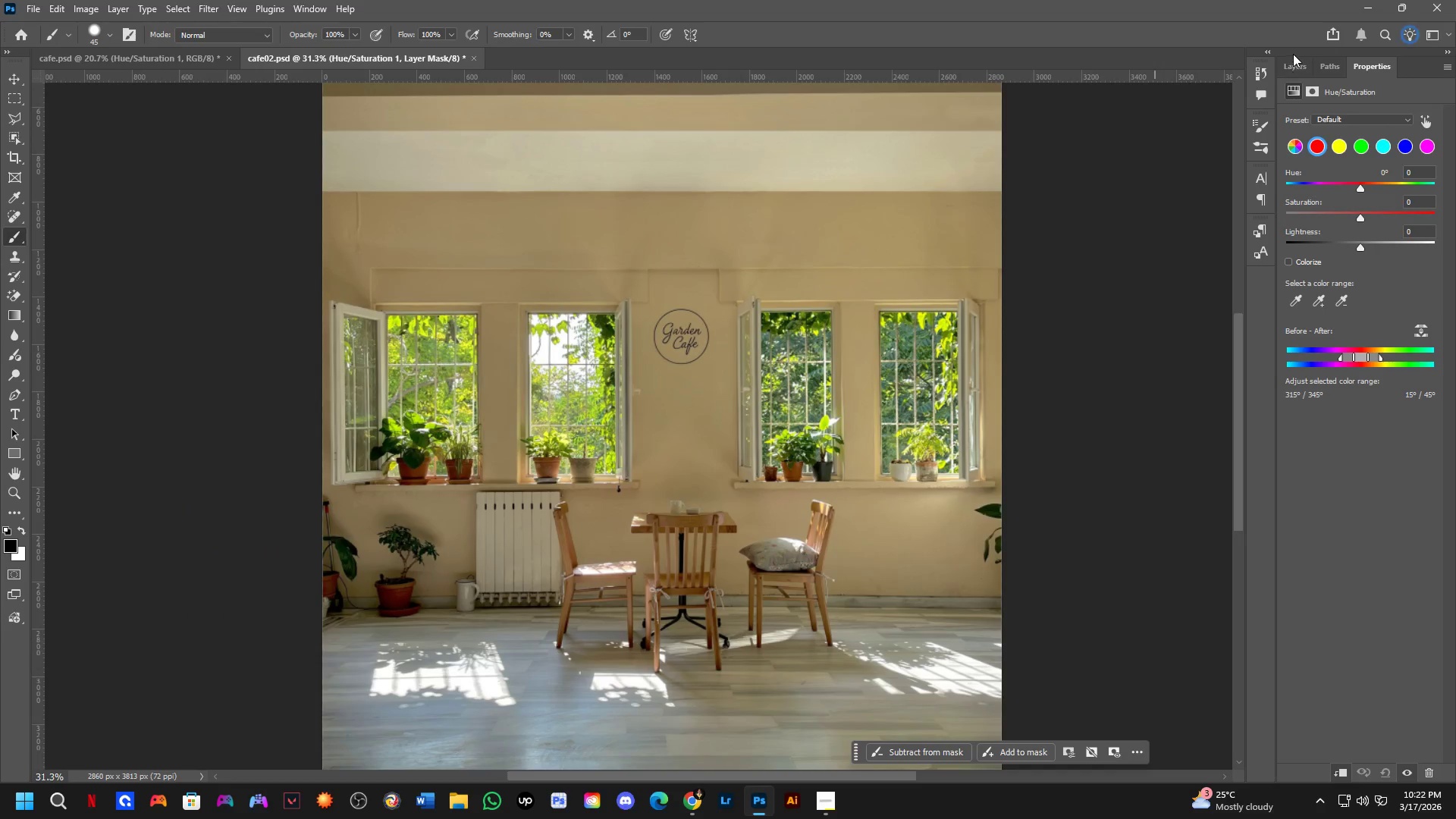 
left_click_drag(start_coordinate=[827, 473], to_coordinate=[833, 495])
 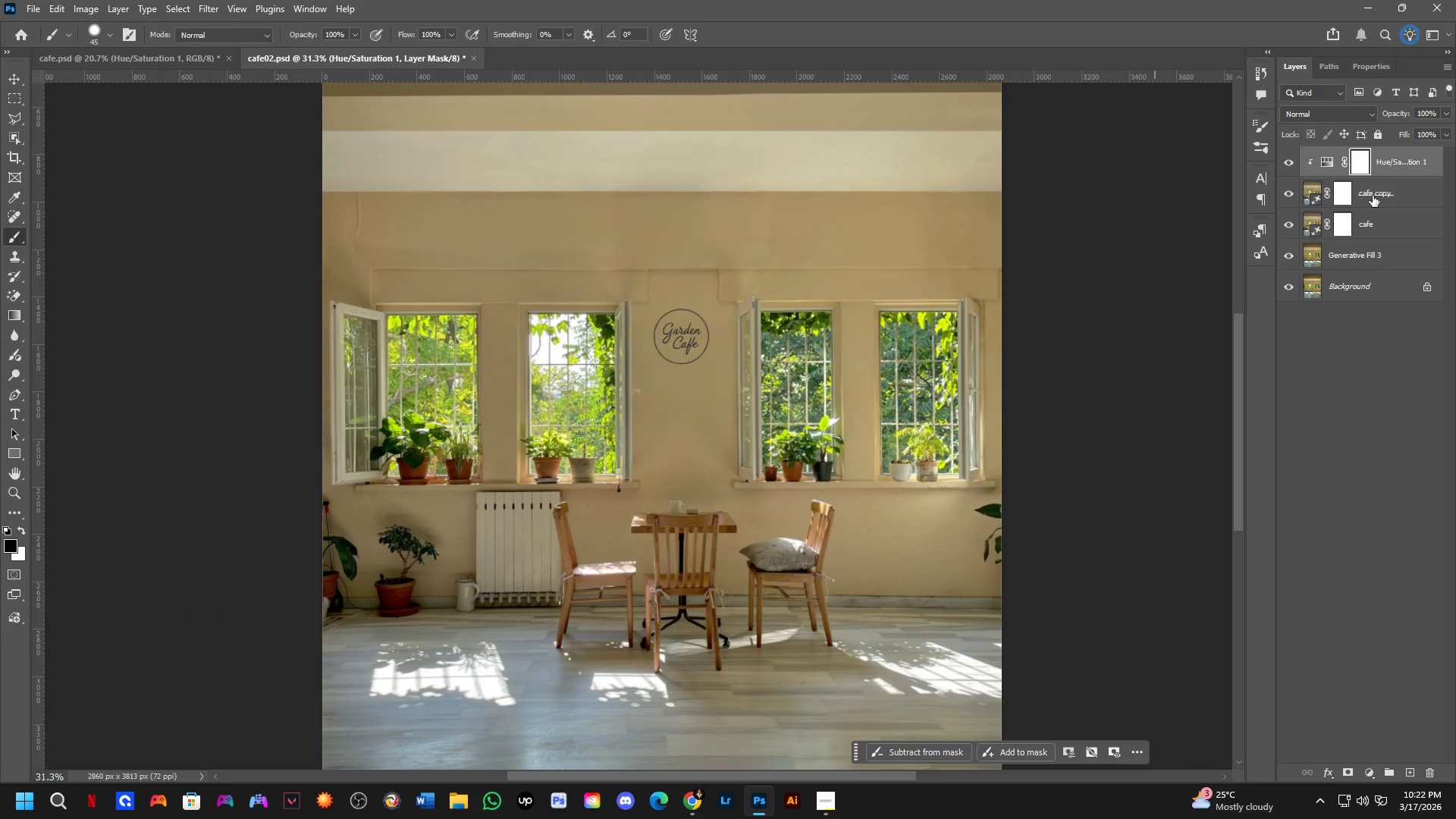 
scroll: coordinate [775, 513], scroll_direction: down, amount: 8.0
 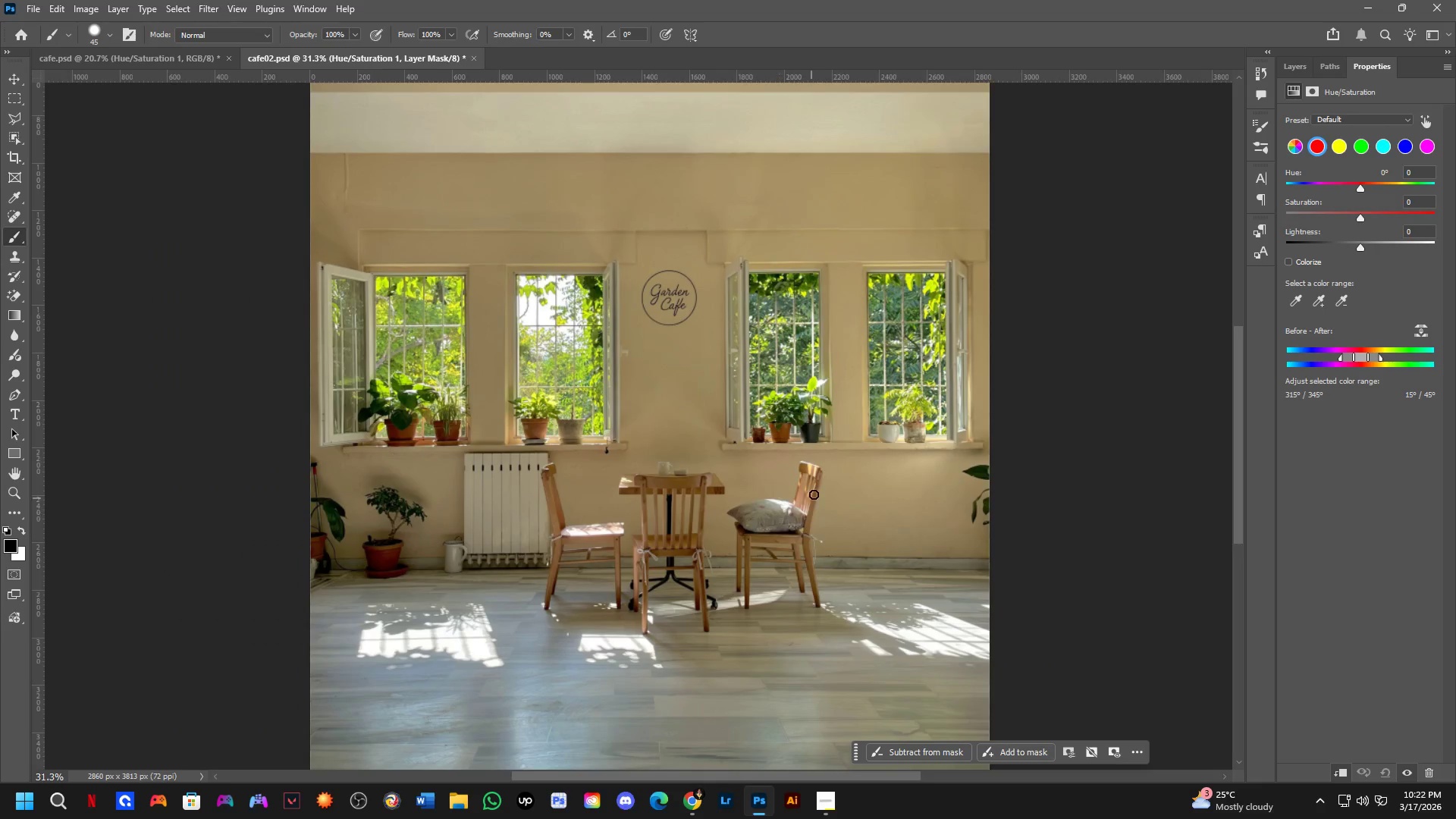 
key(Backspace)
 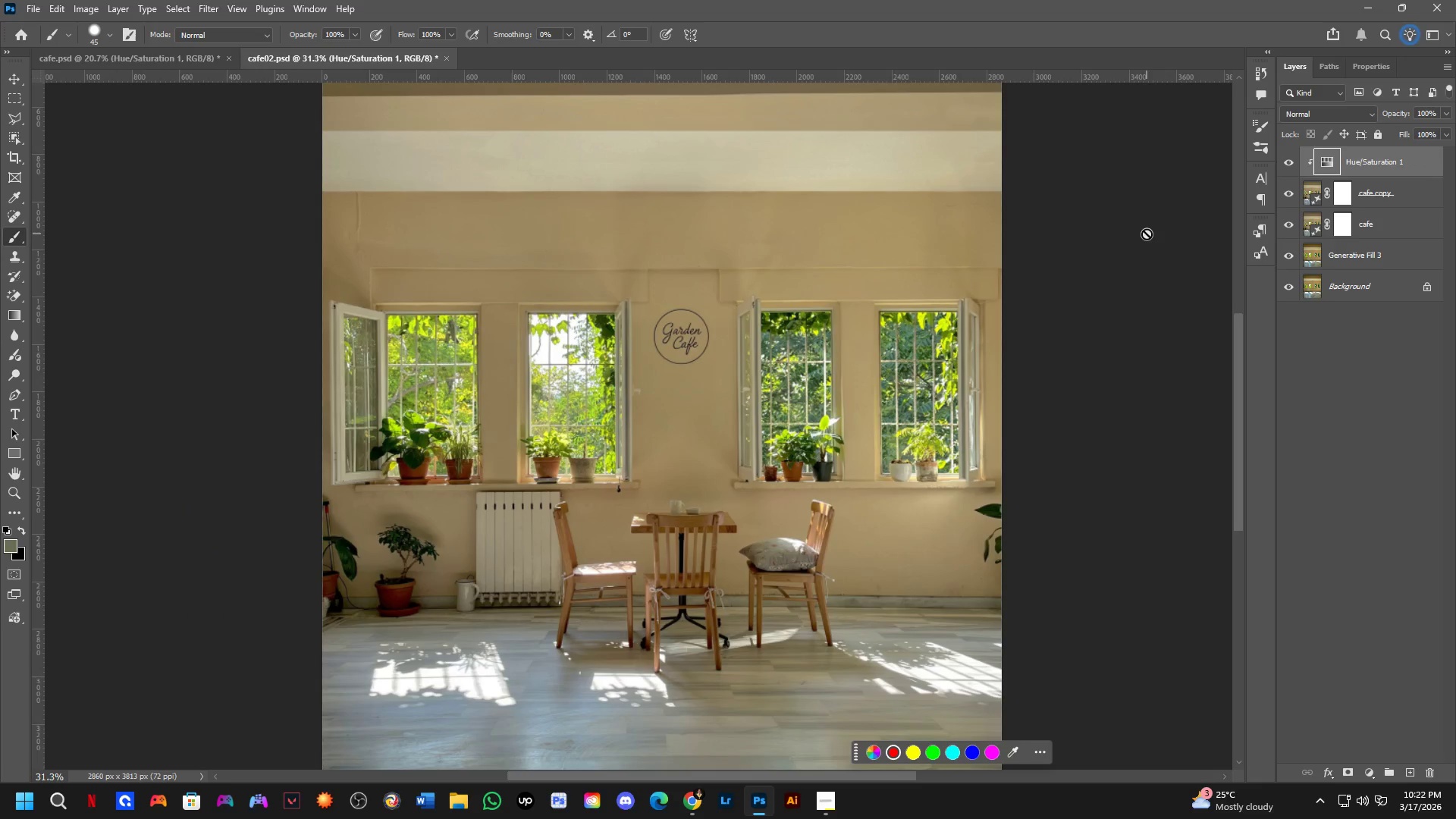 
key(Backspace)
 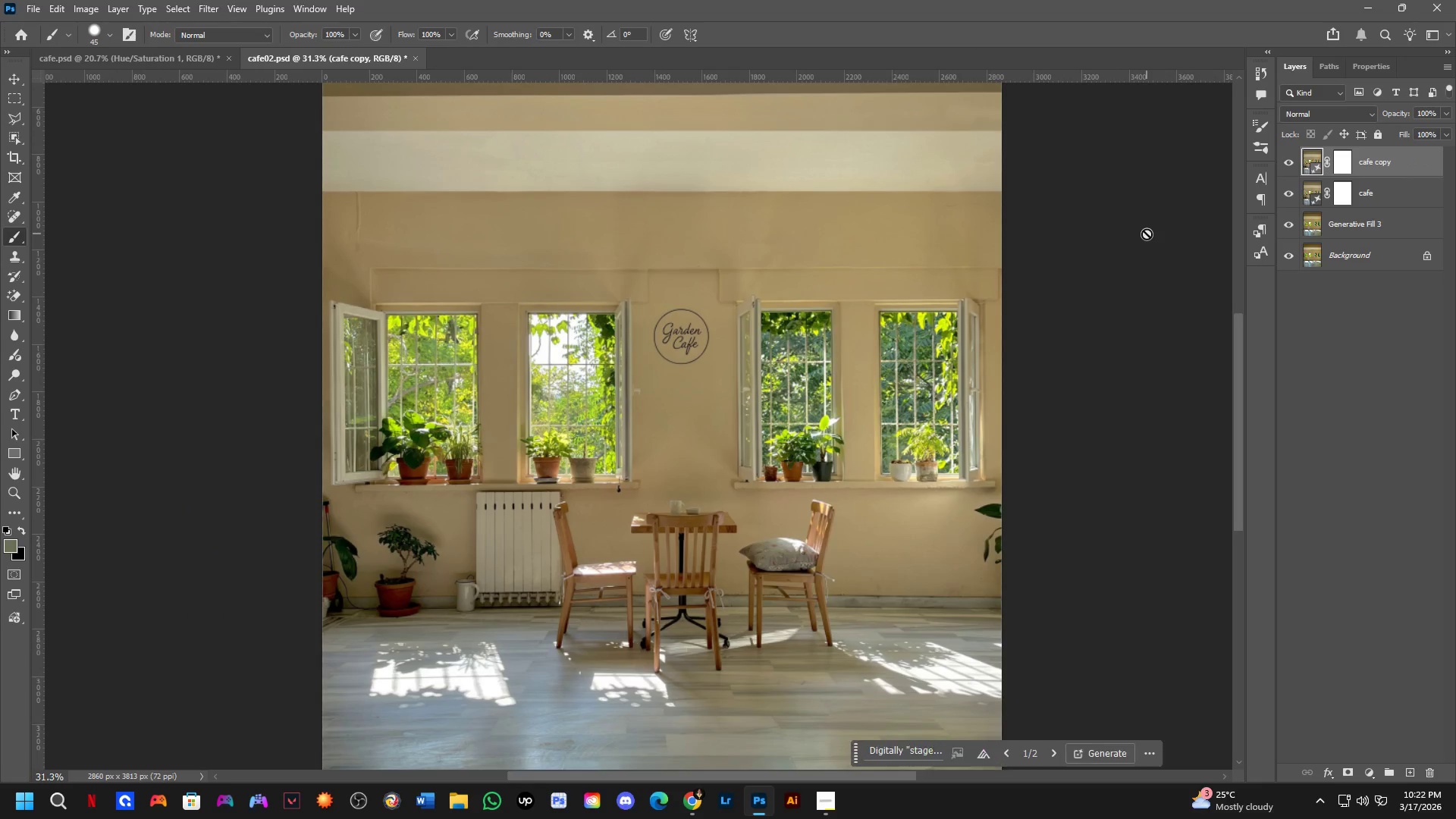 
key(Control+Shift+A)
 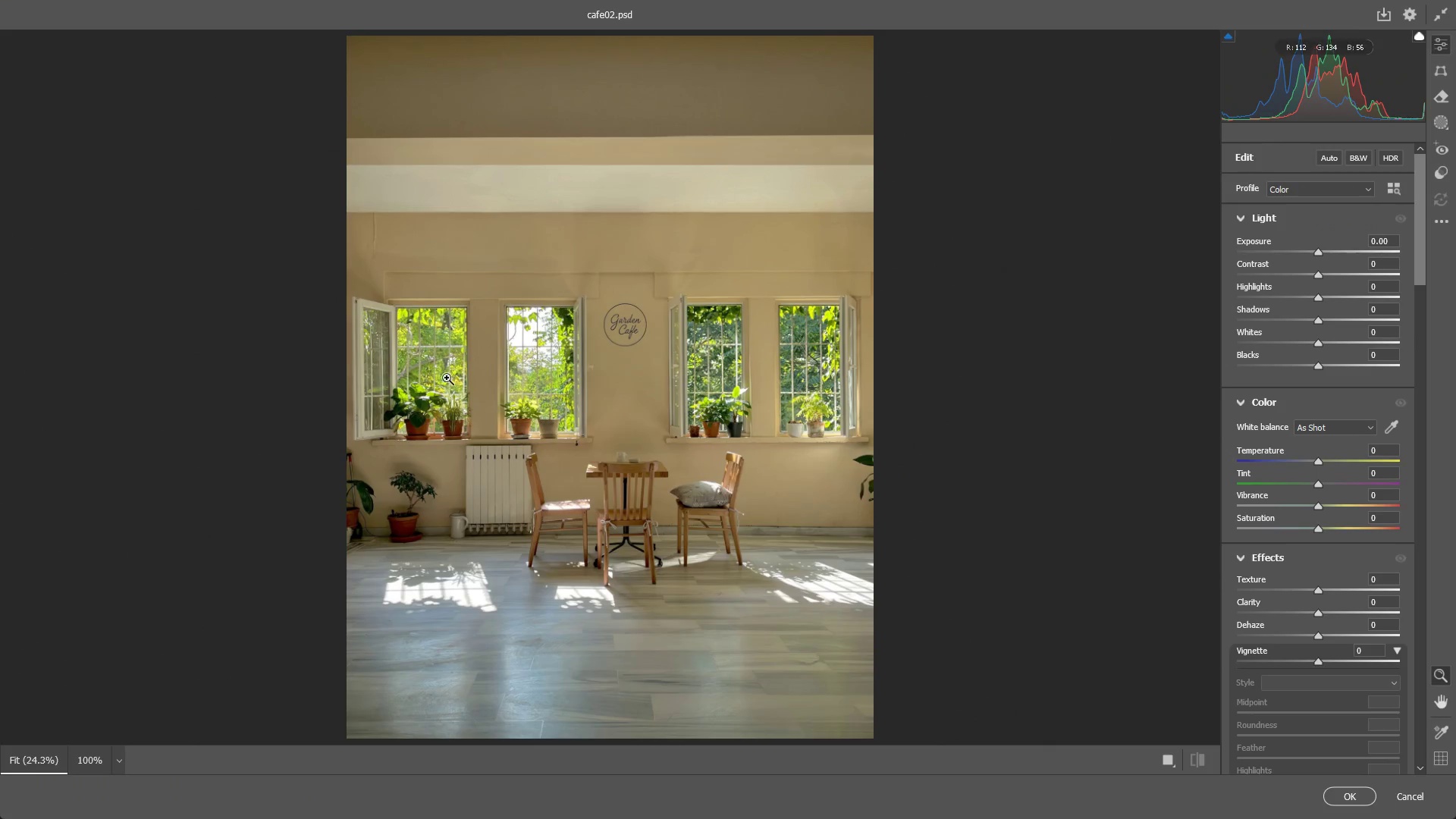 
key(Escape)
 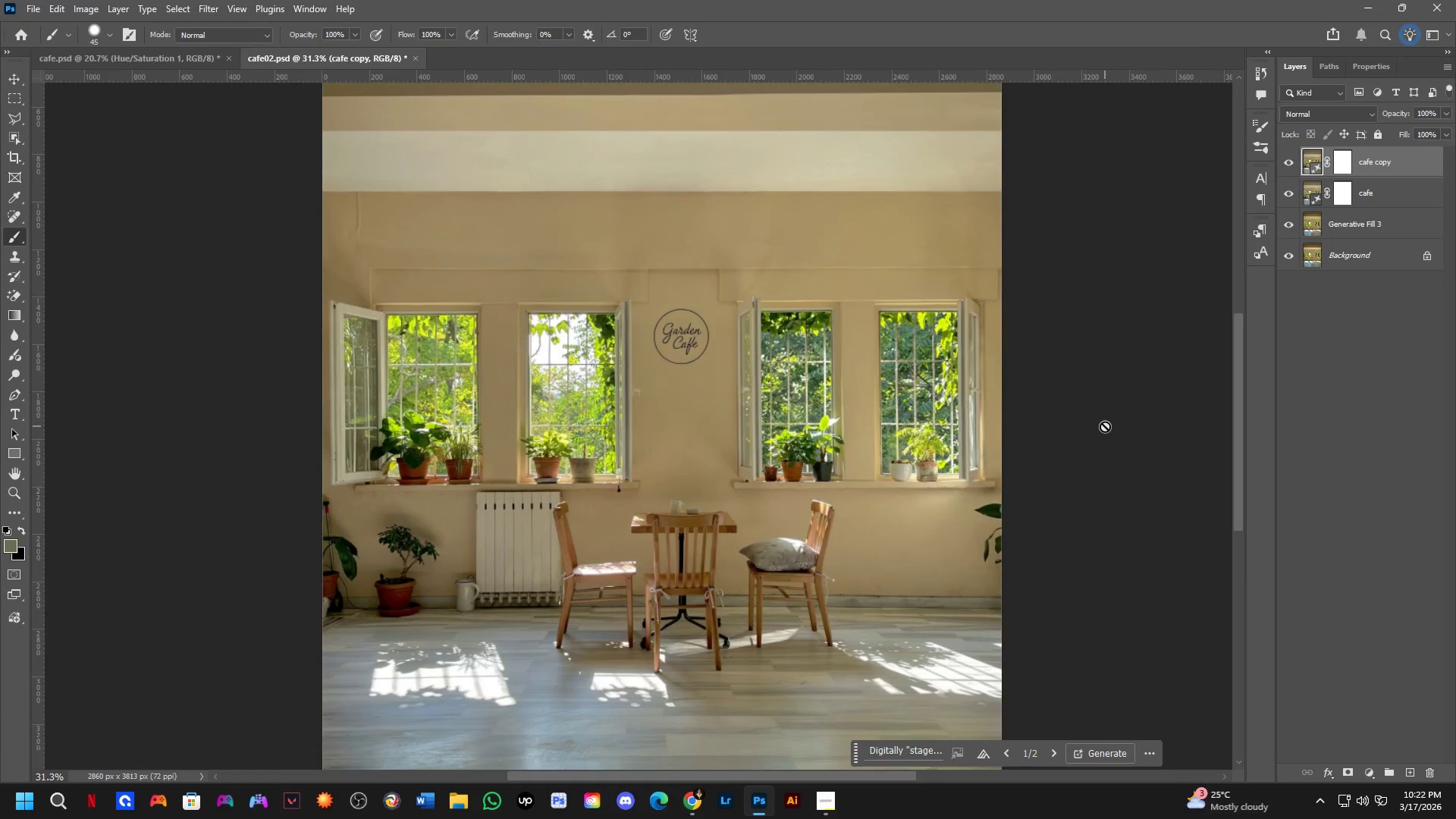 
key(Control+ControlLeft)
 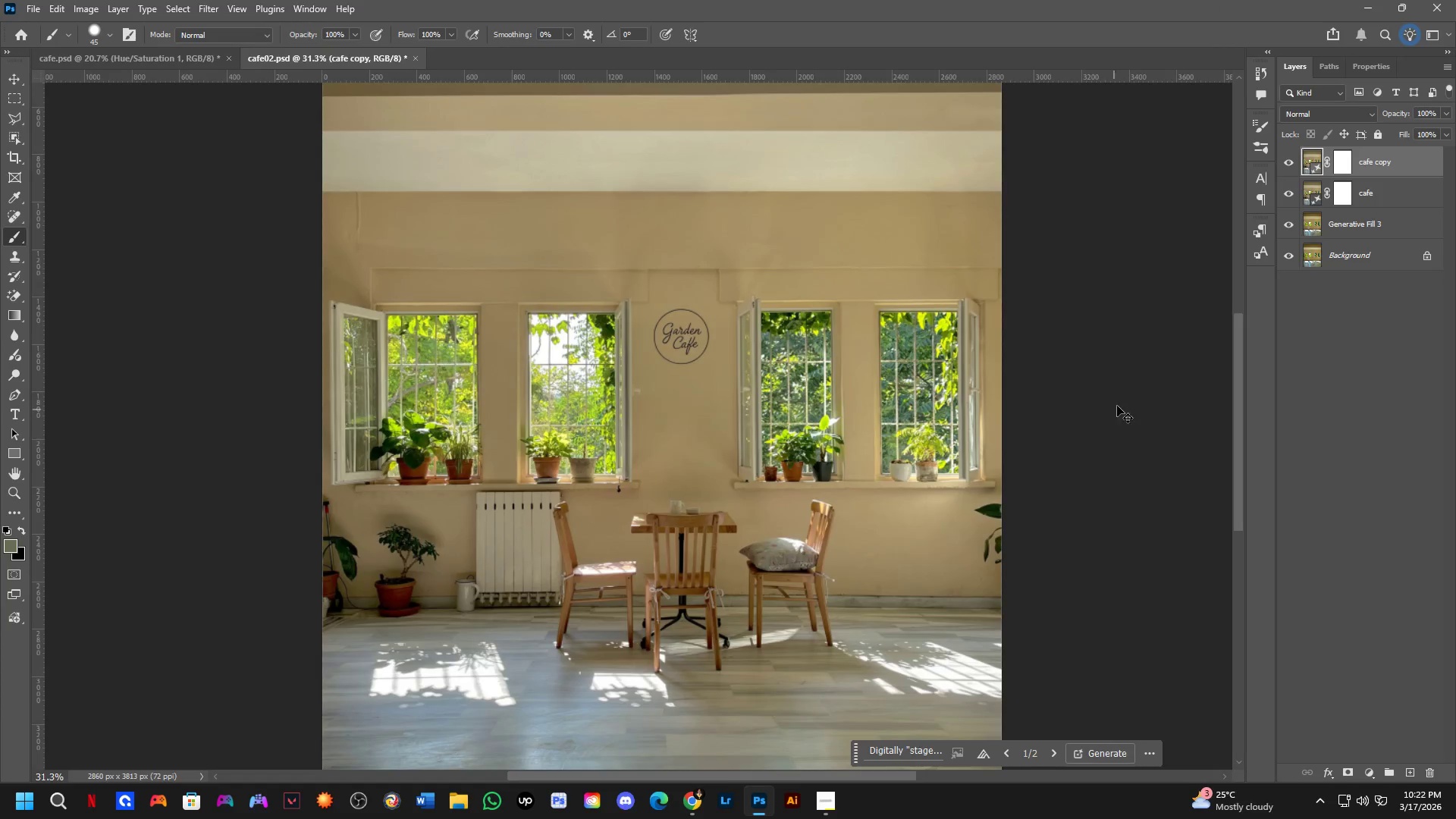 
key(Control+Tab)
 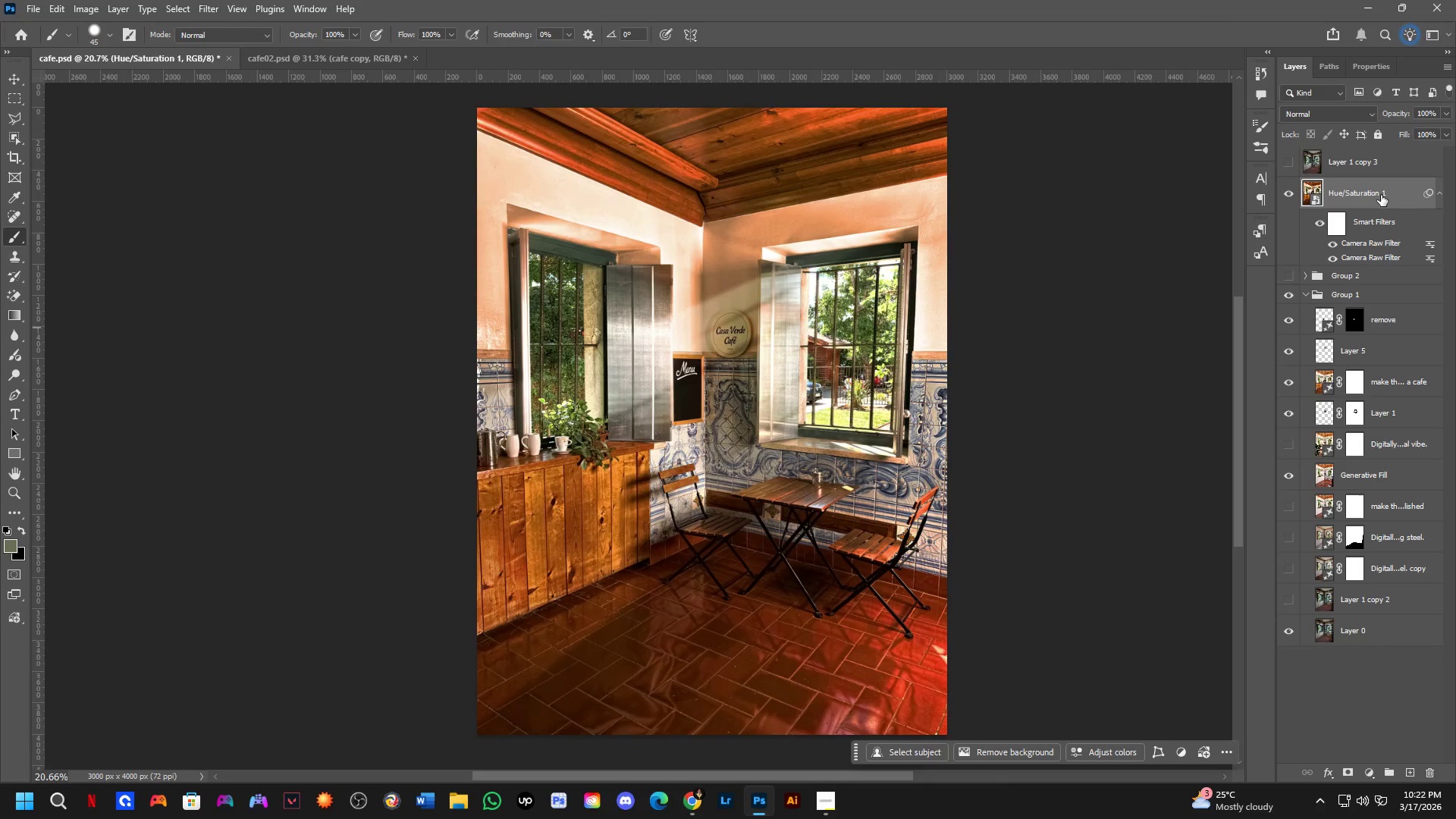 
left_click_drag(start_coordinate=[1382, 195], to_coordinate=[635, 425])
 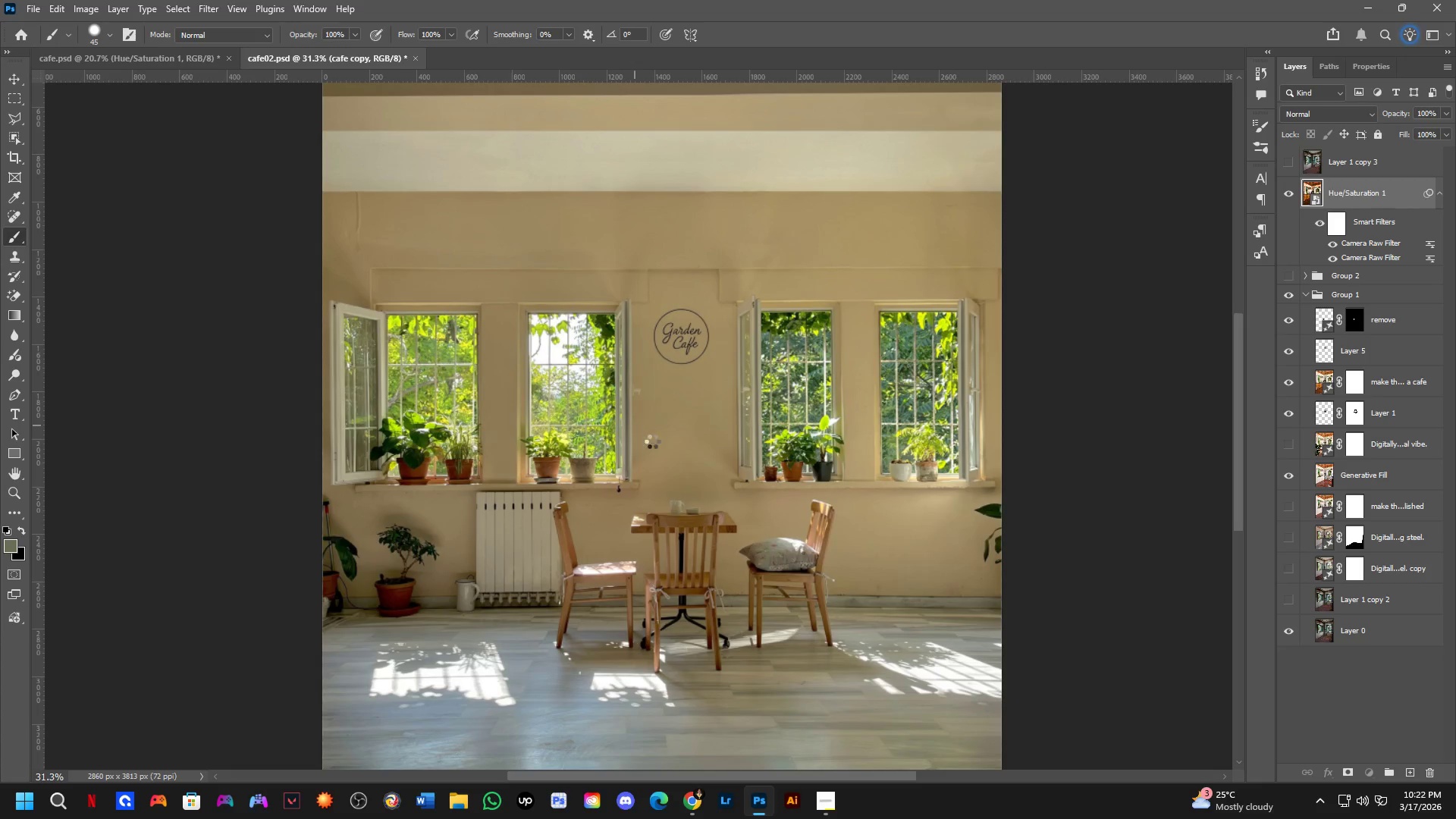 
hold_key(key=ShiftLeft, duration=0.56)
 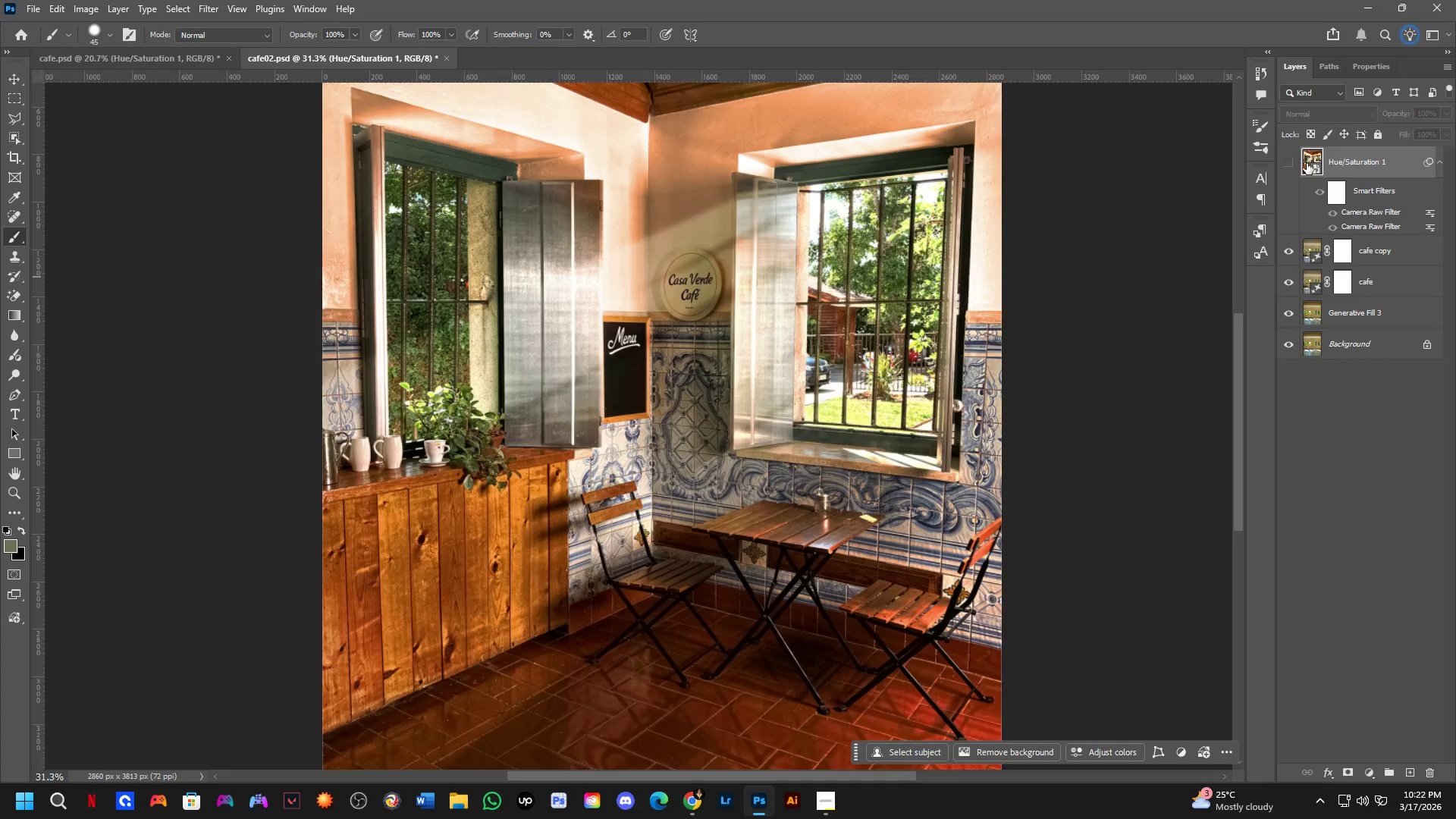 
scroll: coordinate [896, 307], scroll_direction: down, amount: 7.0
 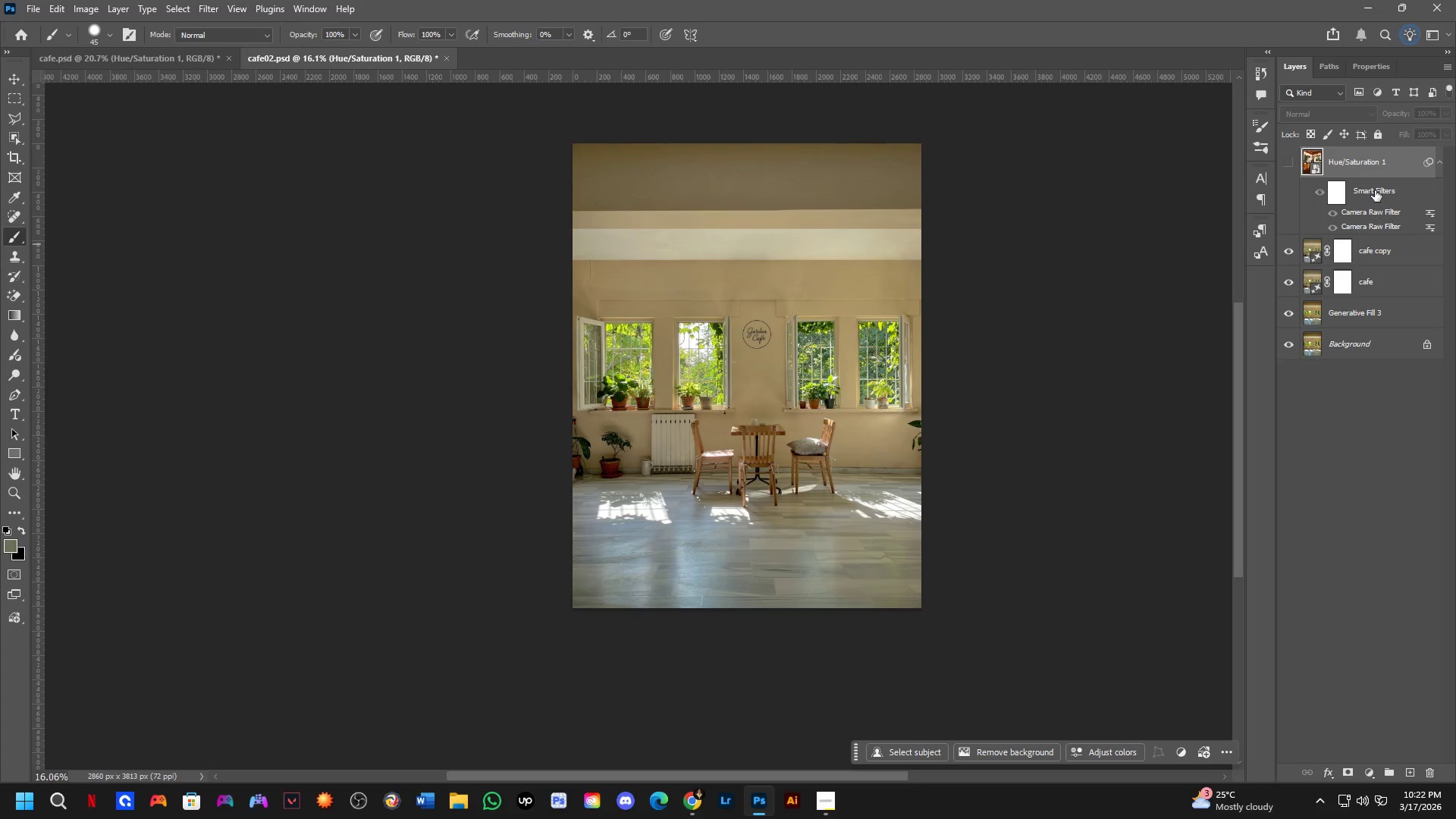 
left_click_drag(start_coordinate=[1375, 190], to_coordinate=[1373, 248])
 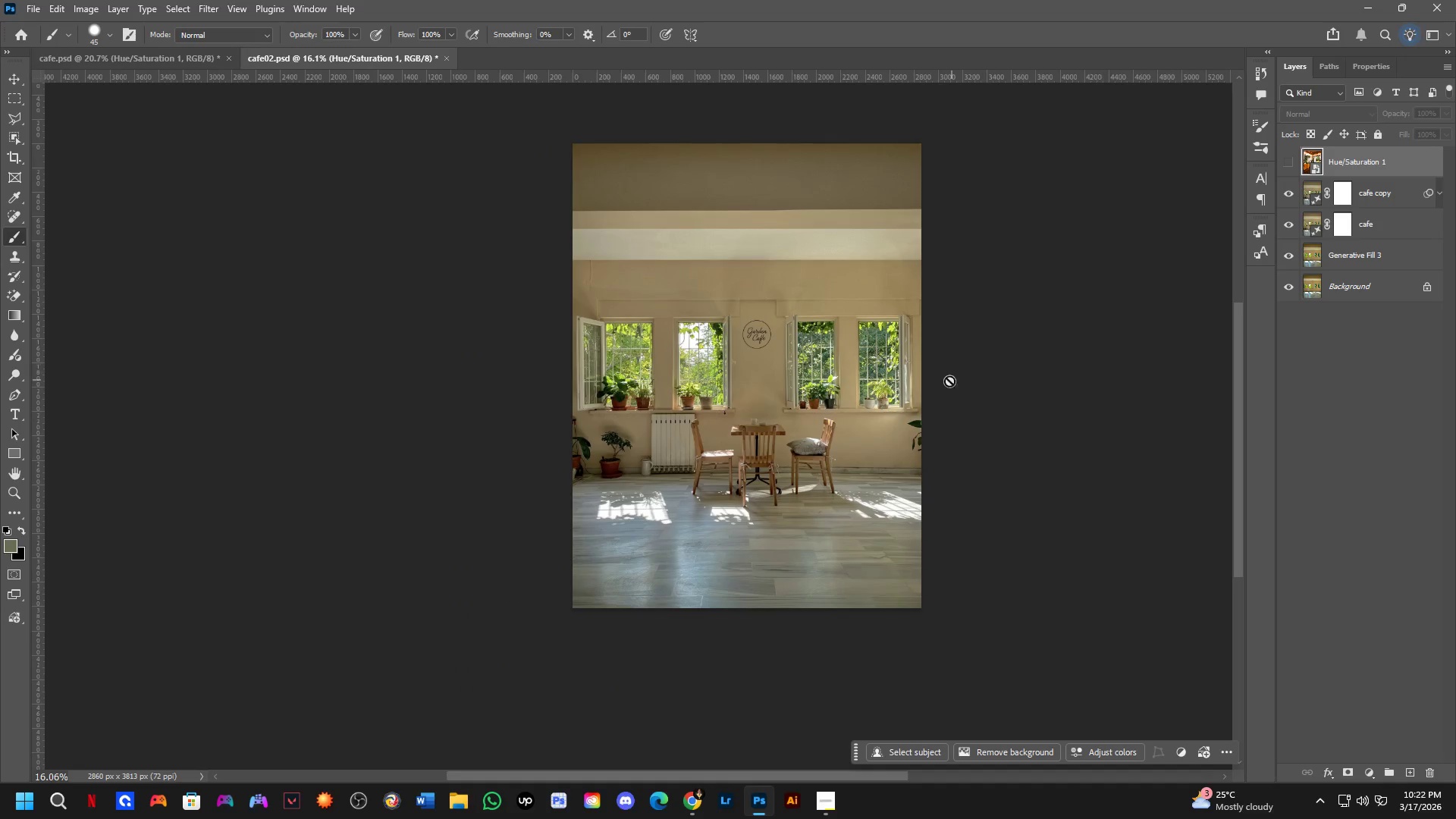 
key(Shift+ShiftLeft)
 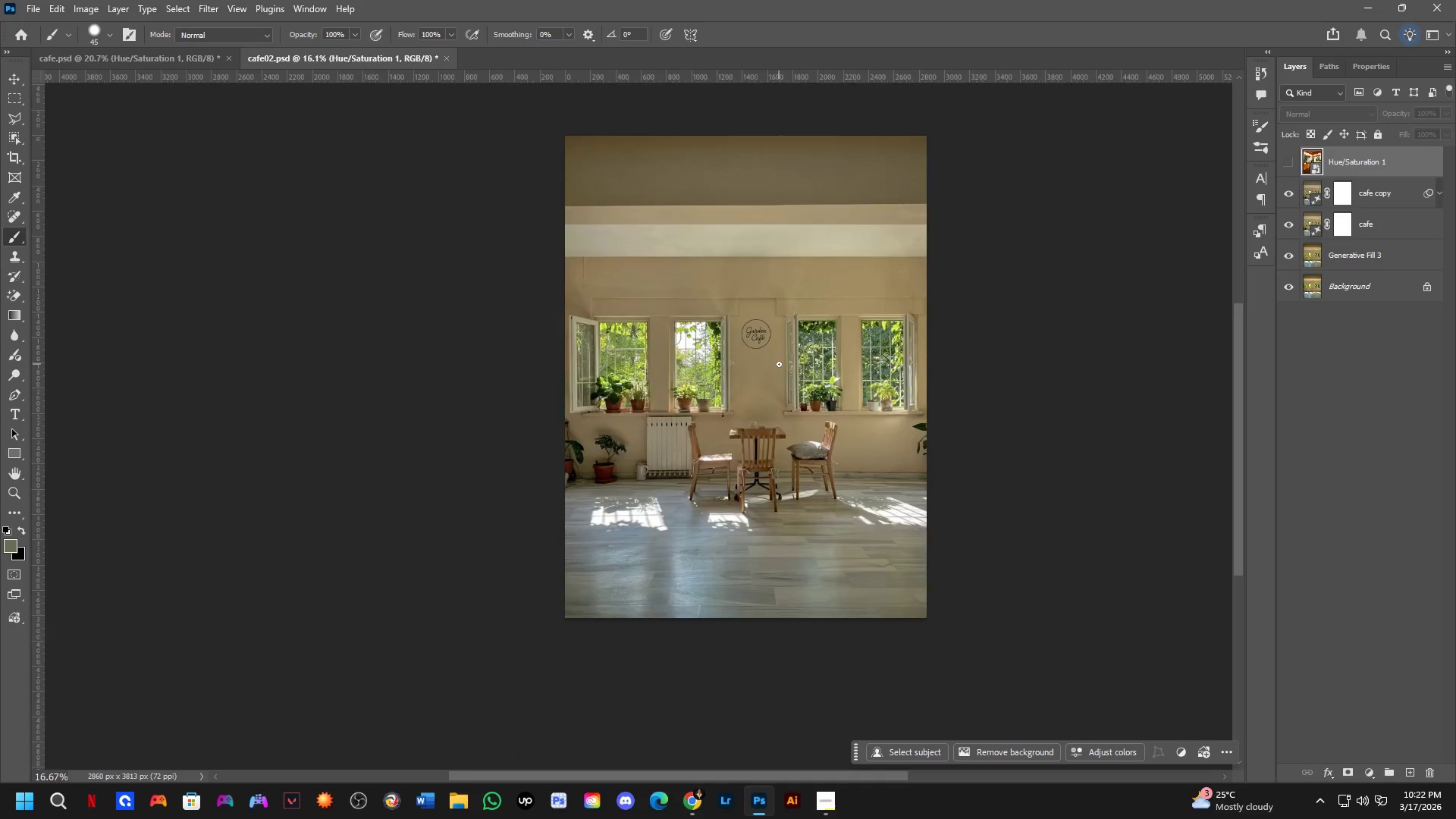 
scroll: coordinate [940, 322], scroll_direction: up, amount: 3.0
 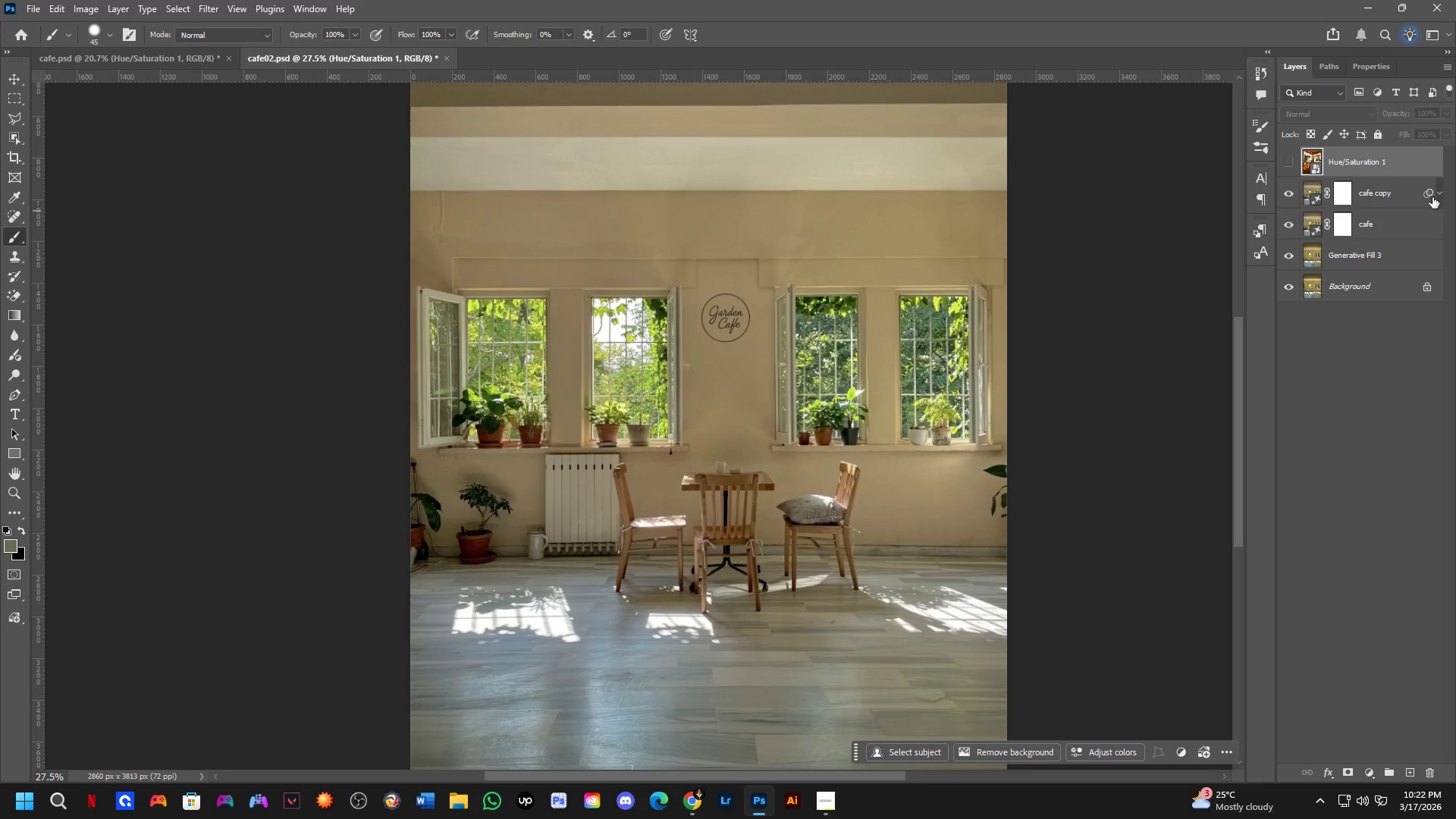 
left_click([1436, 195])
 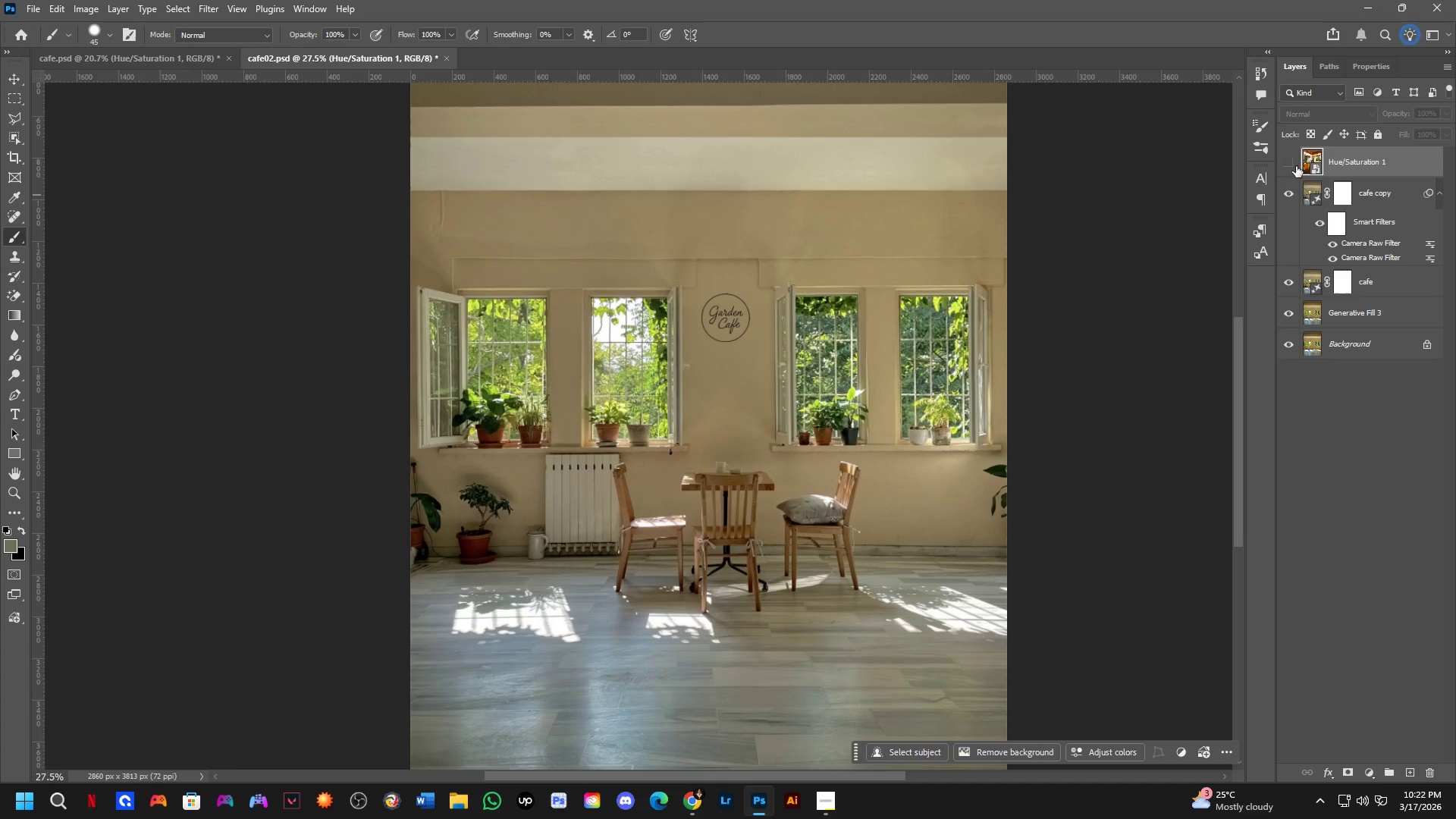 
left_click([1344, 158])
 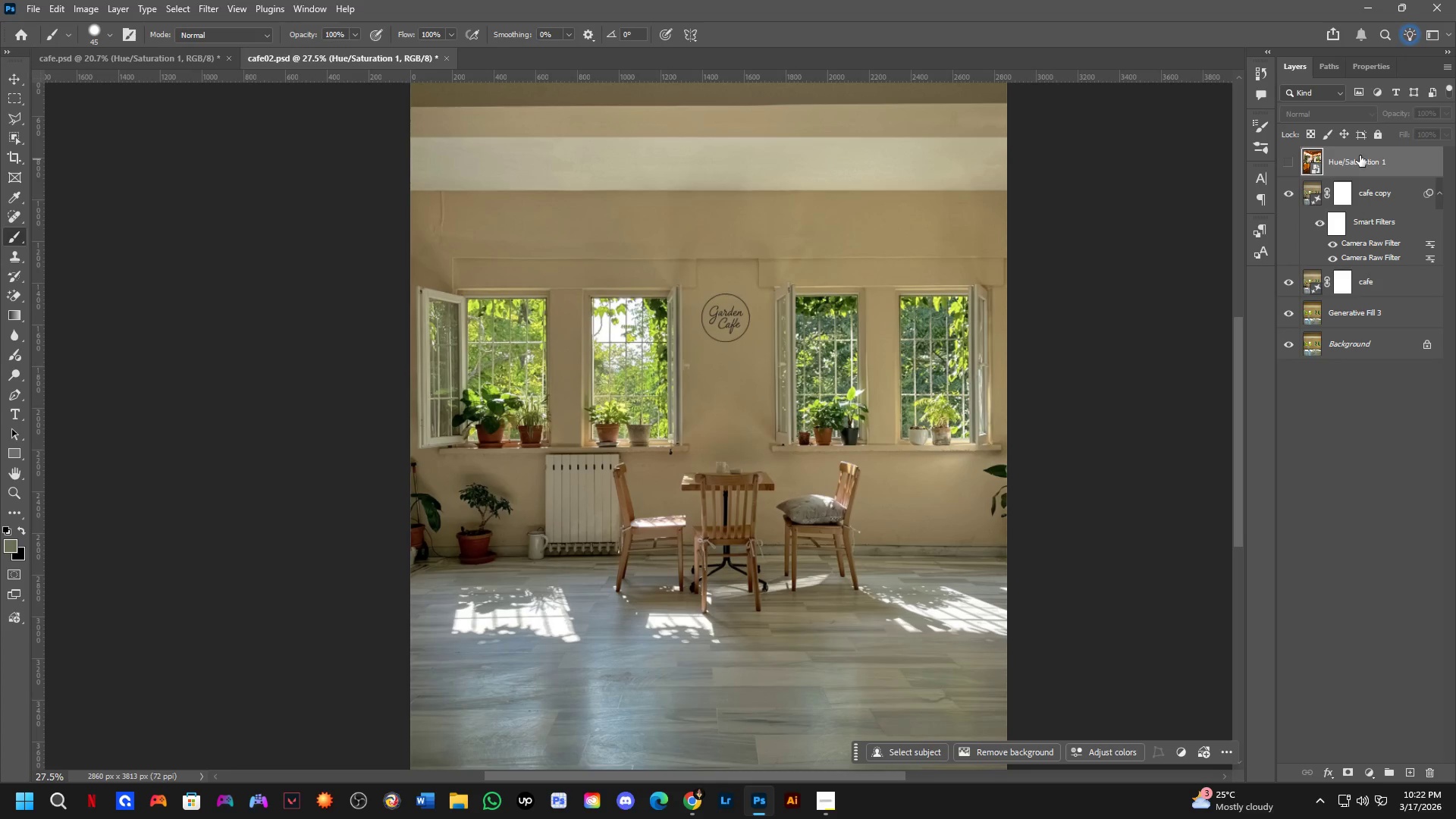 
key(Backspace)
 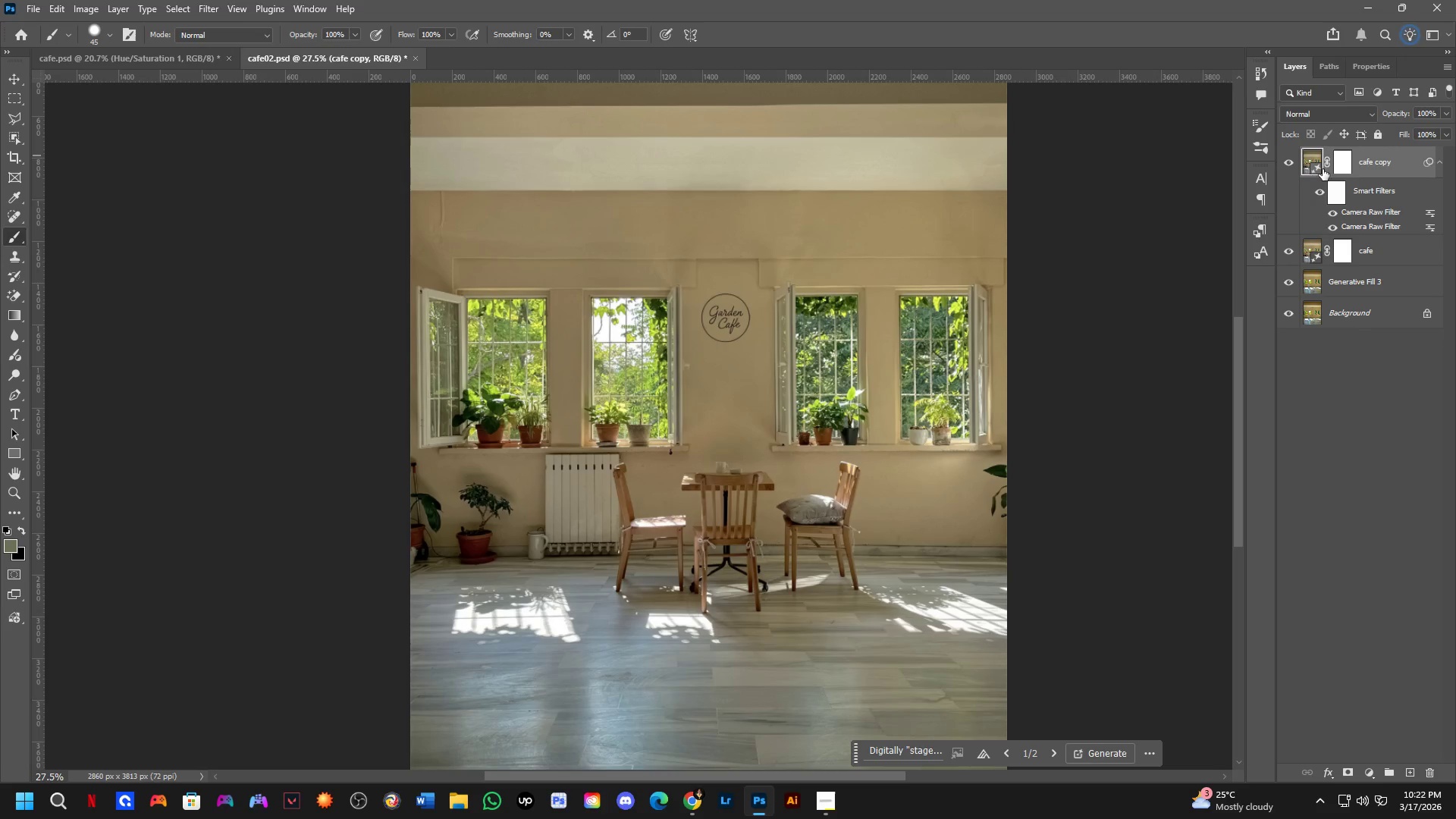 
scroll: coordinate [657, 494], scroll_direction: up, amount: 5.0
 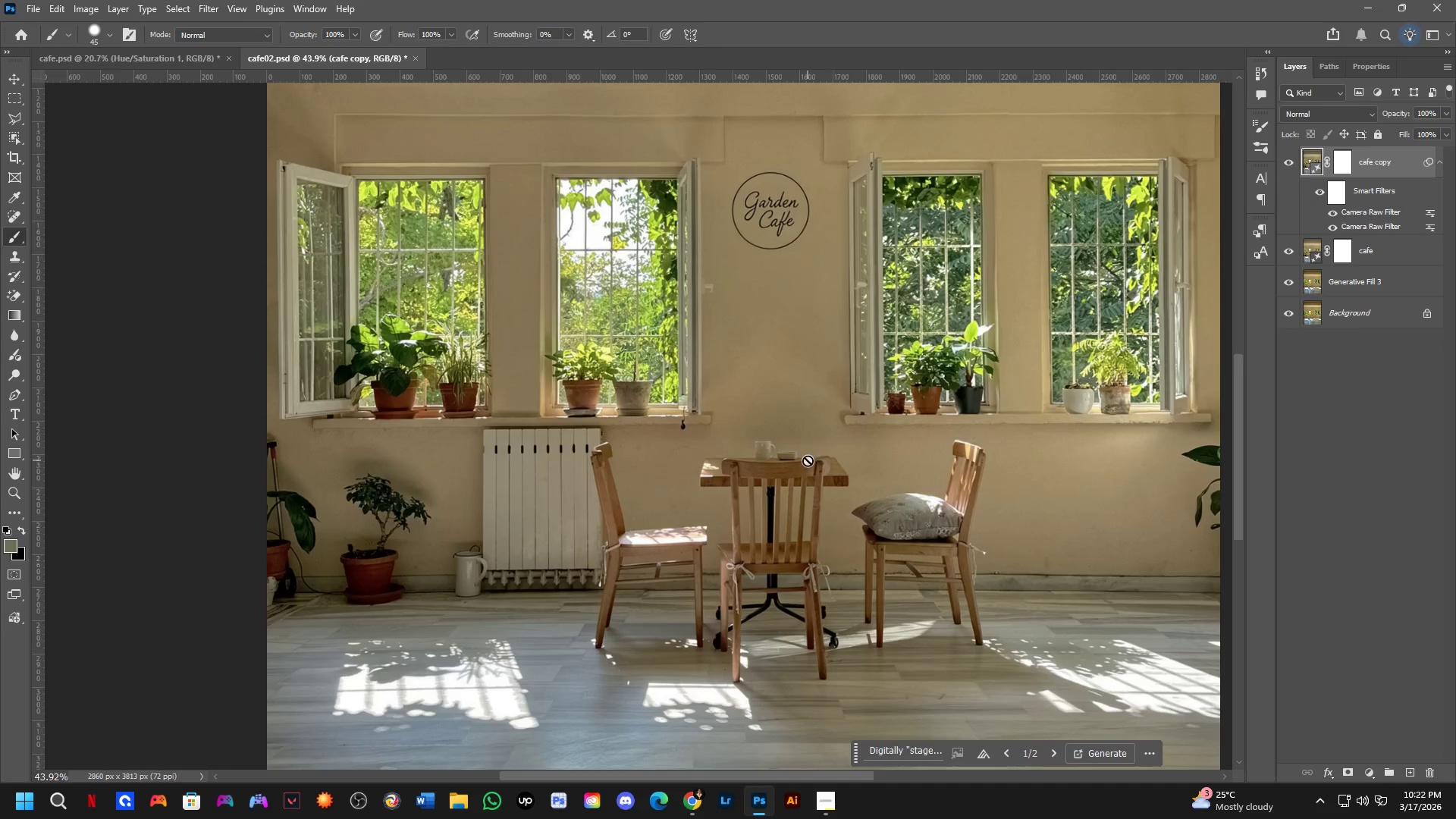 
key(Control+ControlLeft)
 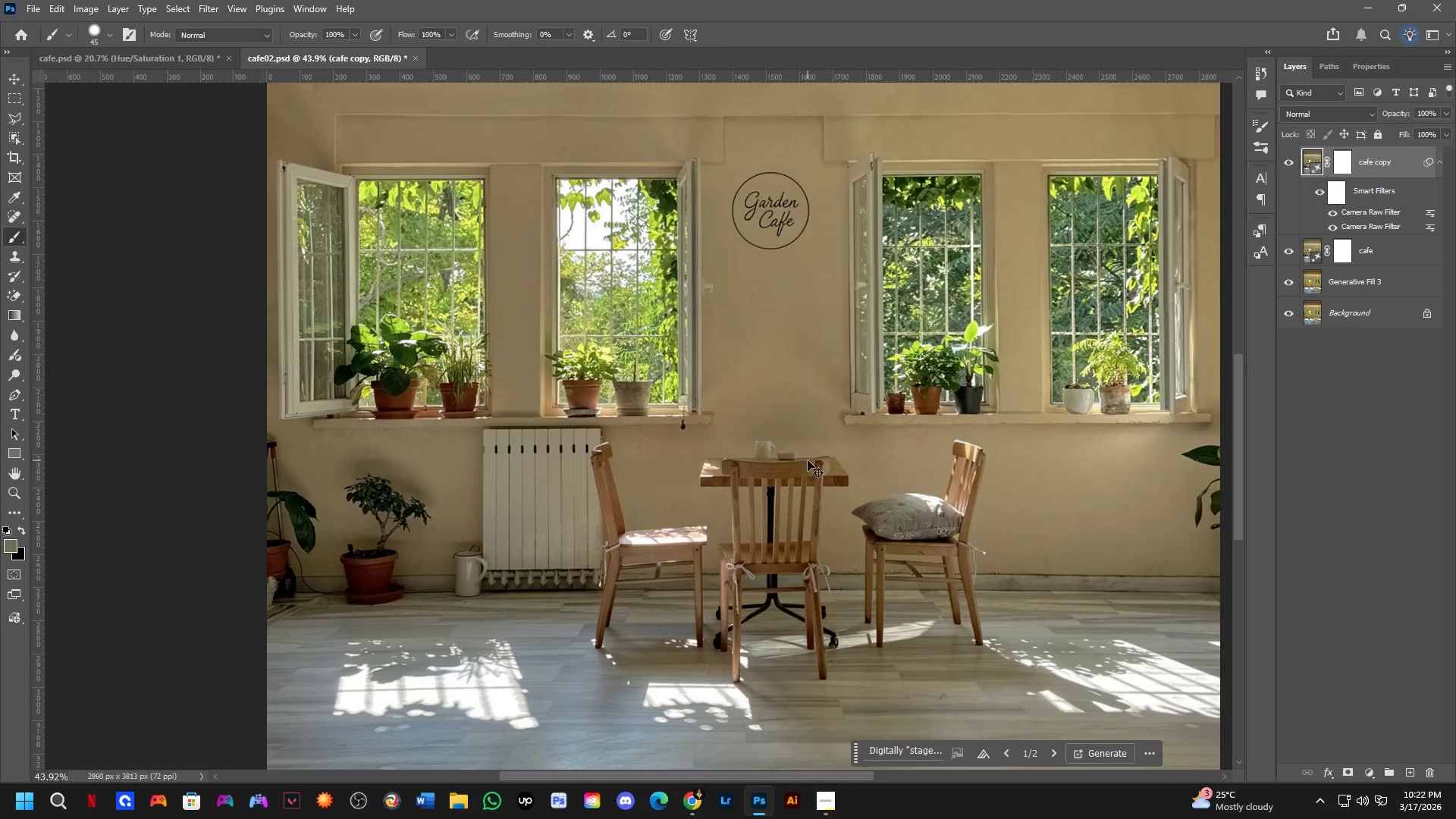 
key(Control+Tab)
 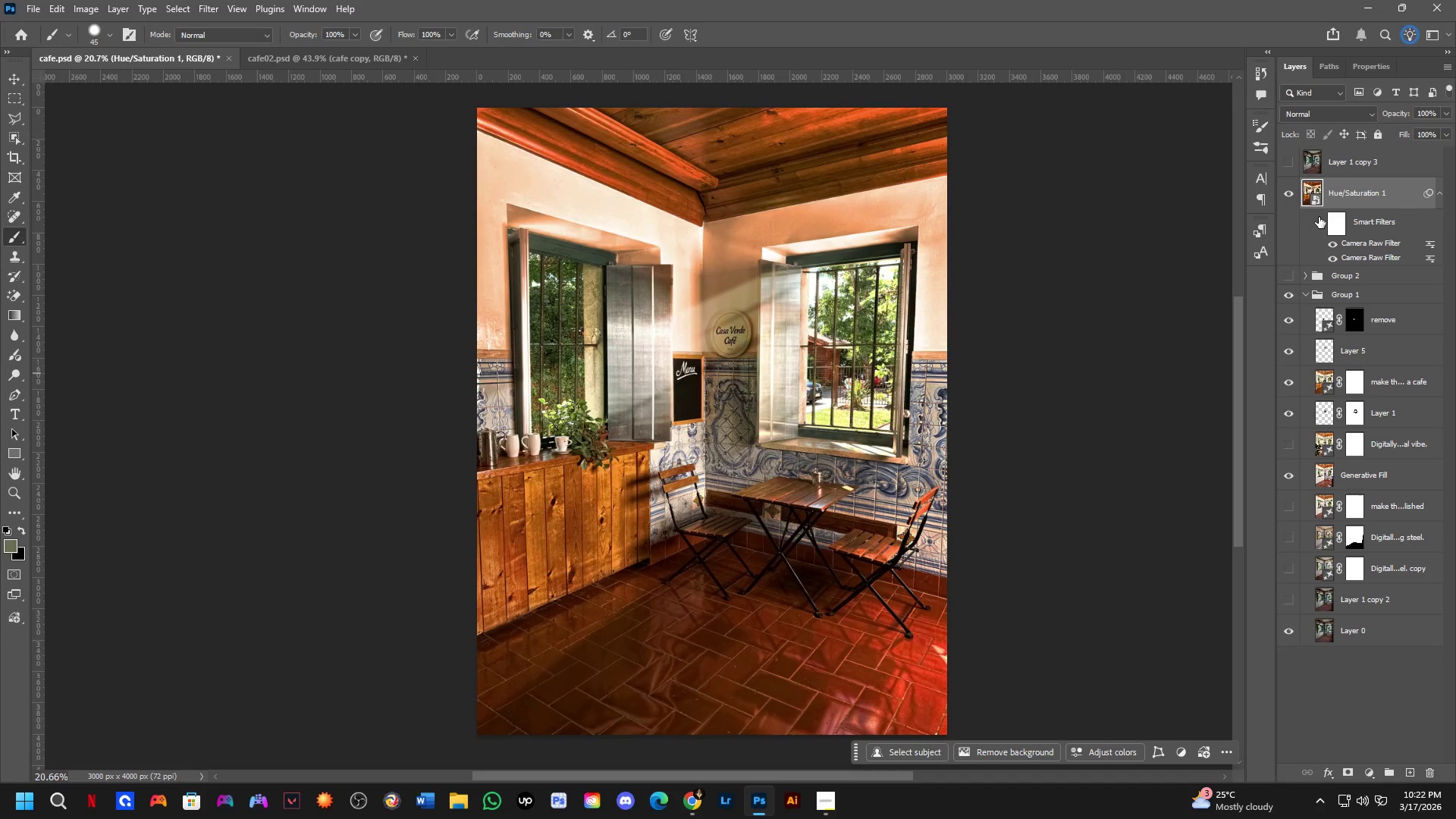 
double_click([1319, 217])
 